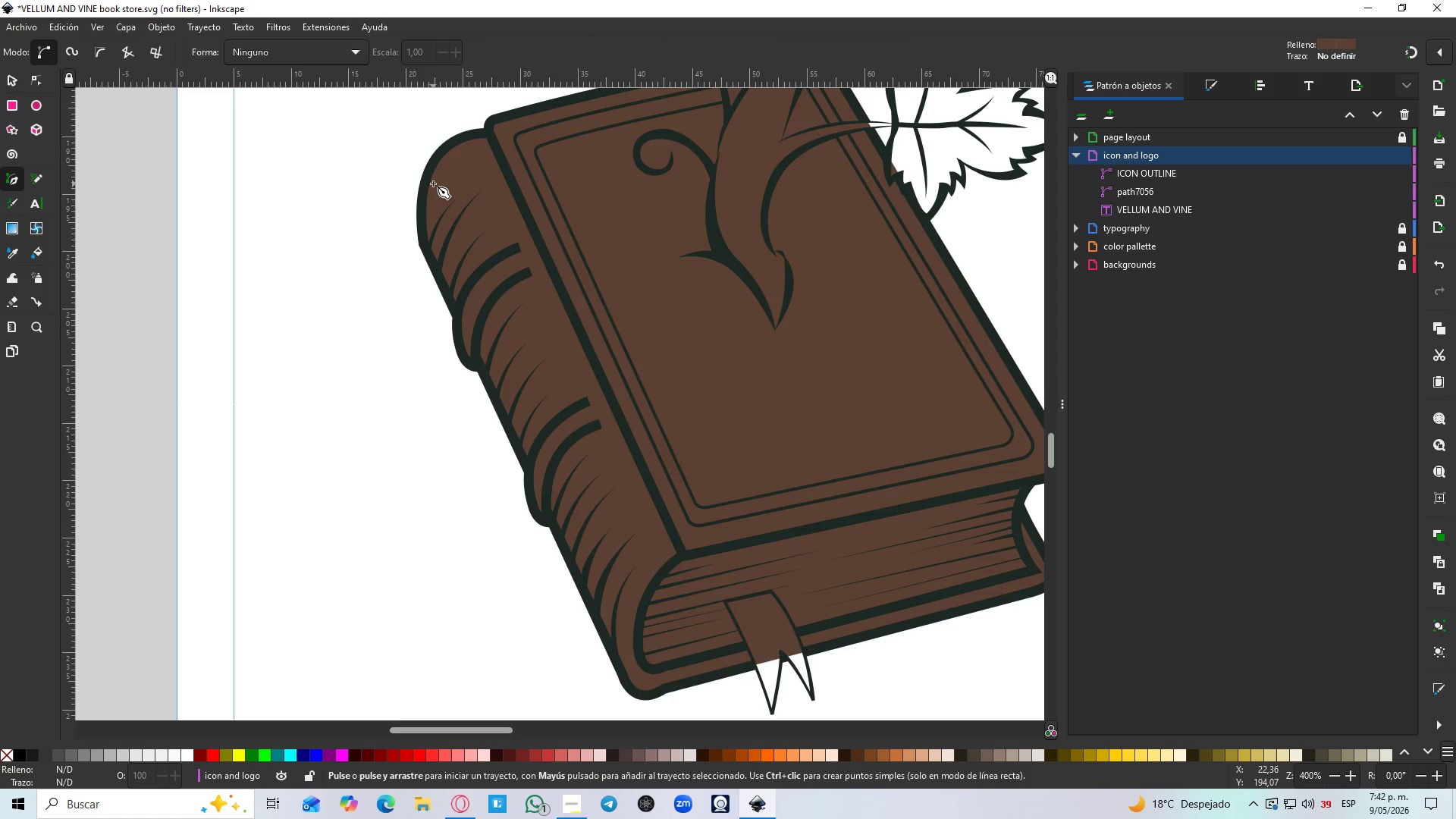 
left_click([431, 175])
 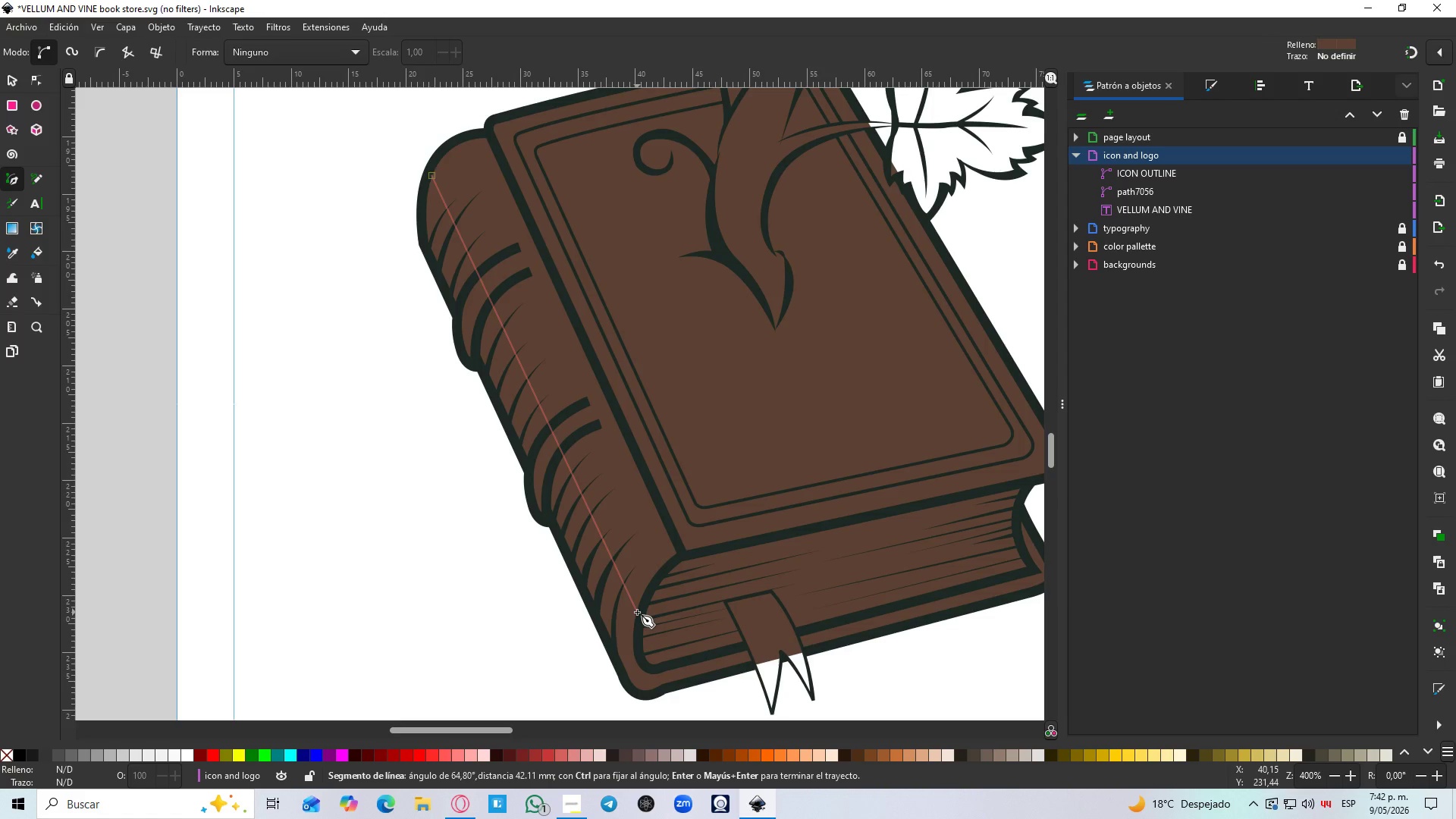 
left_click([641, 615])
 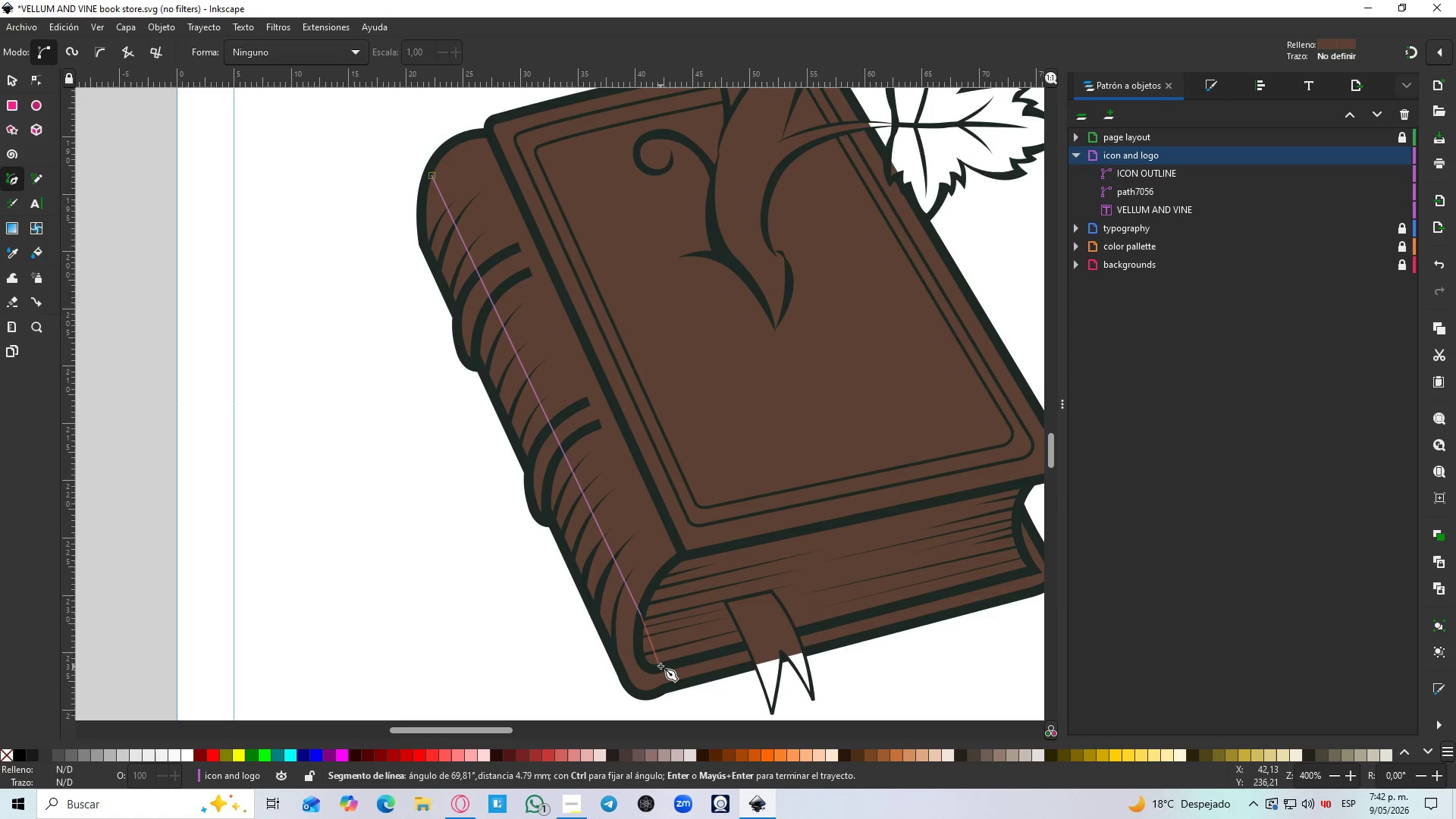 
left_click_drag(start_coordinate=[662, 667], to_coordinate=[704, 657])
 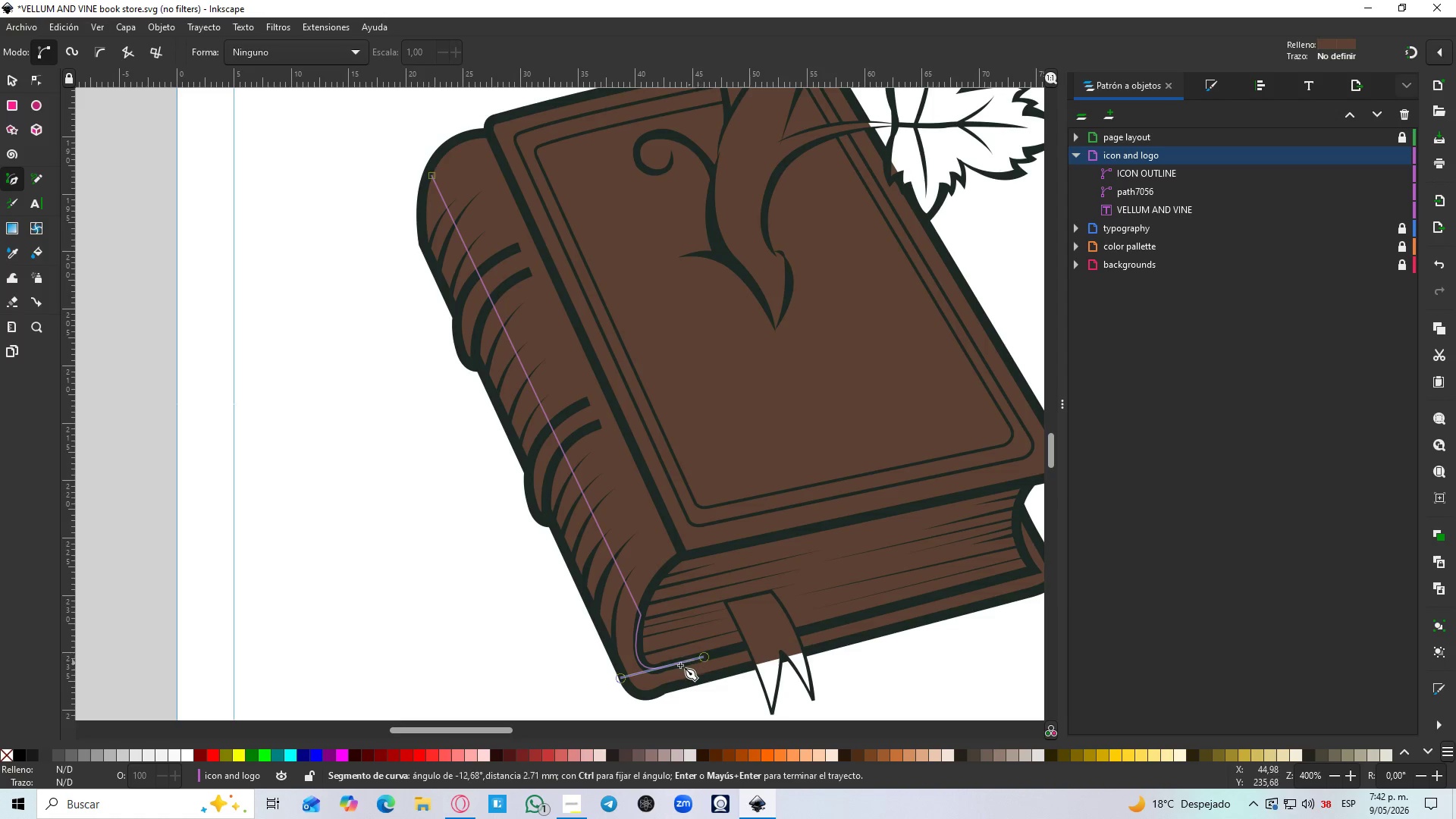 
hold_key(key=ControlLeft, duration=0.59)
 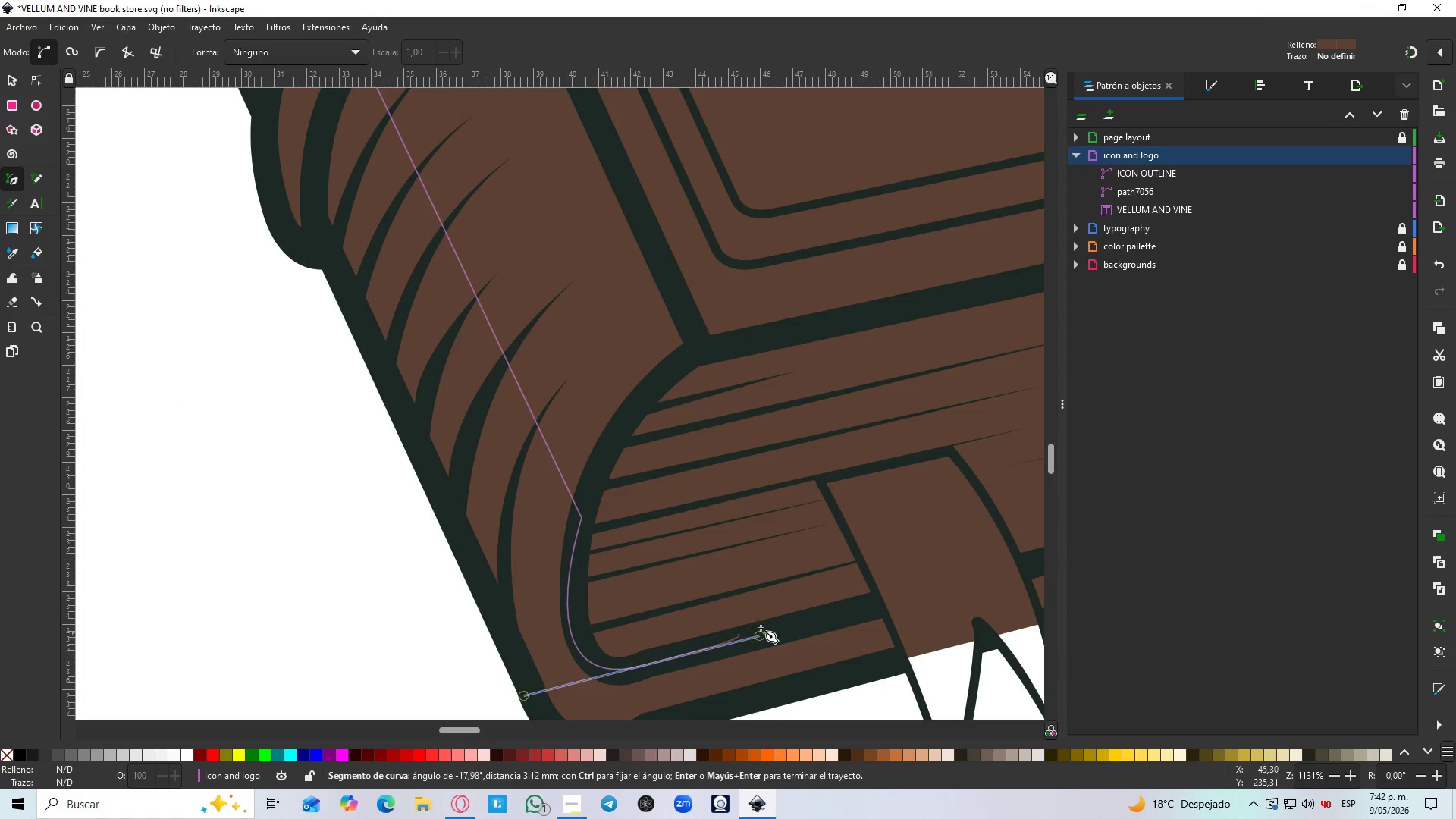 
hold_key(key=Space, duration=0.55)
 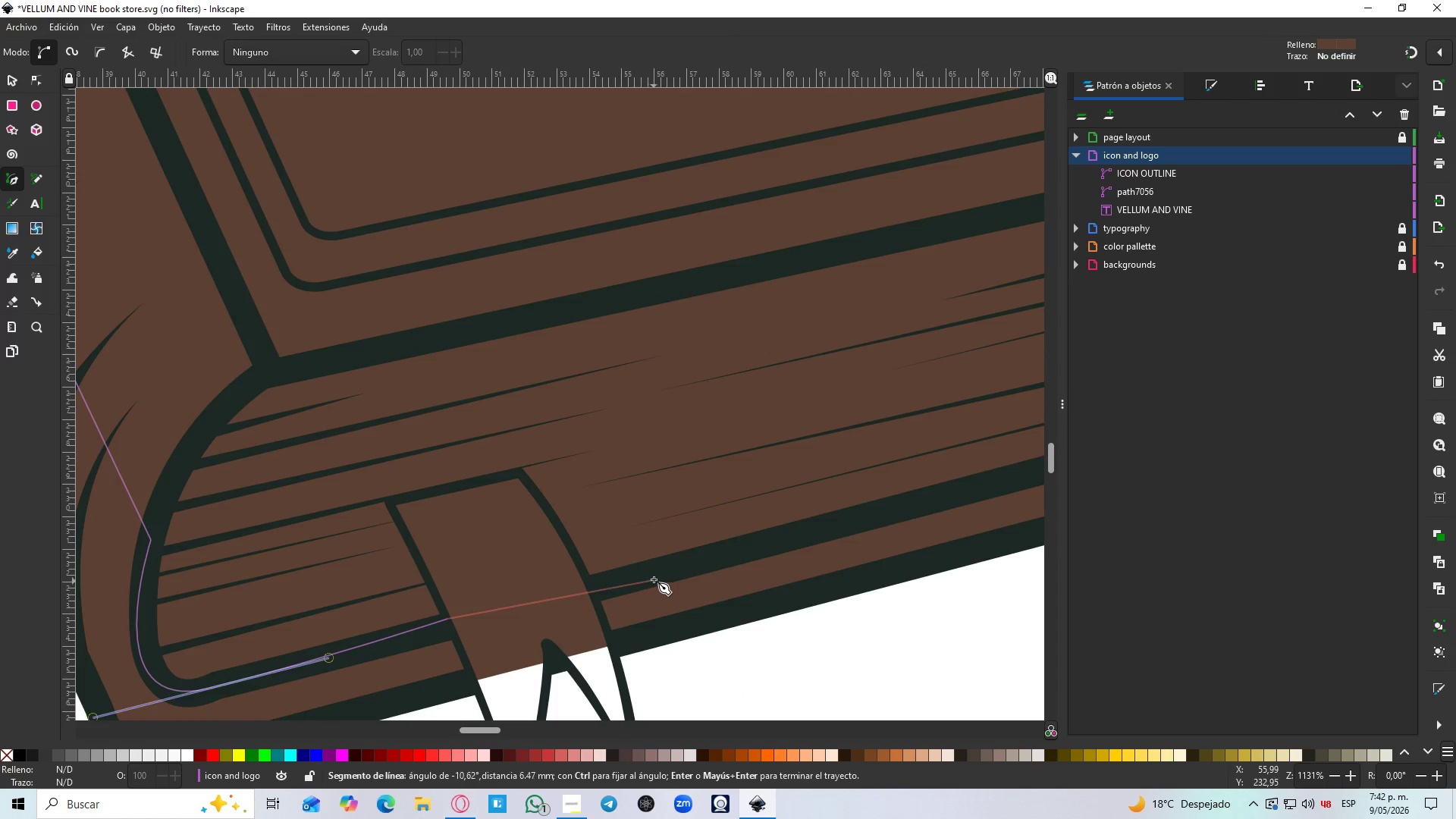 
left_click([654, 572])
 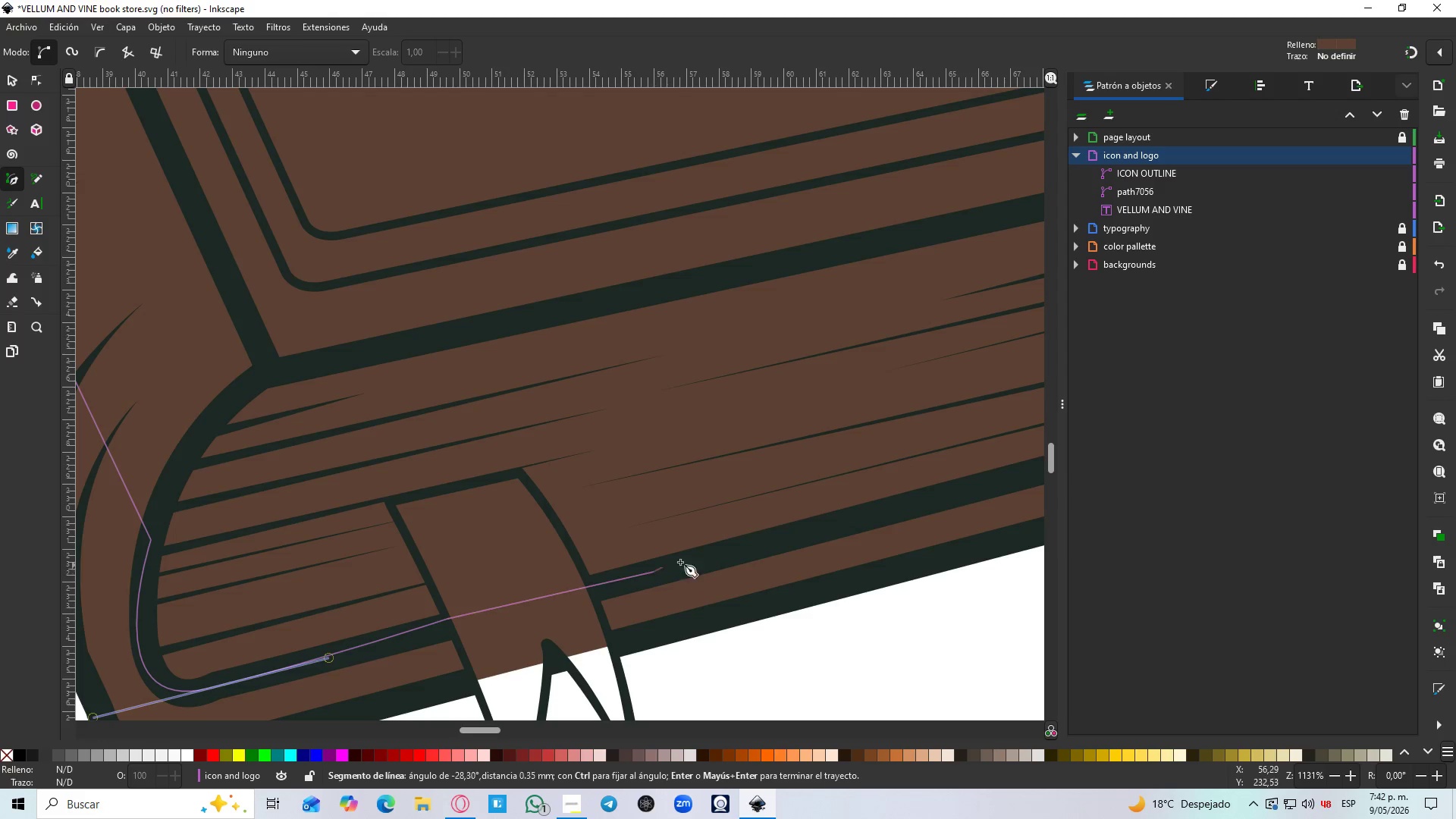 
hold_key(key=ControlLeft, duration=0.53)
 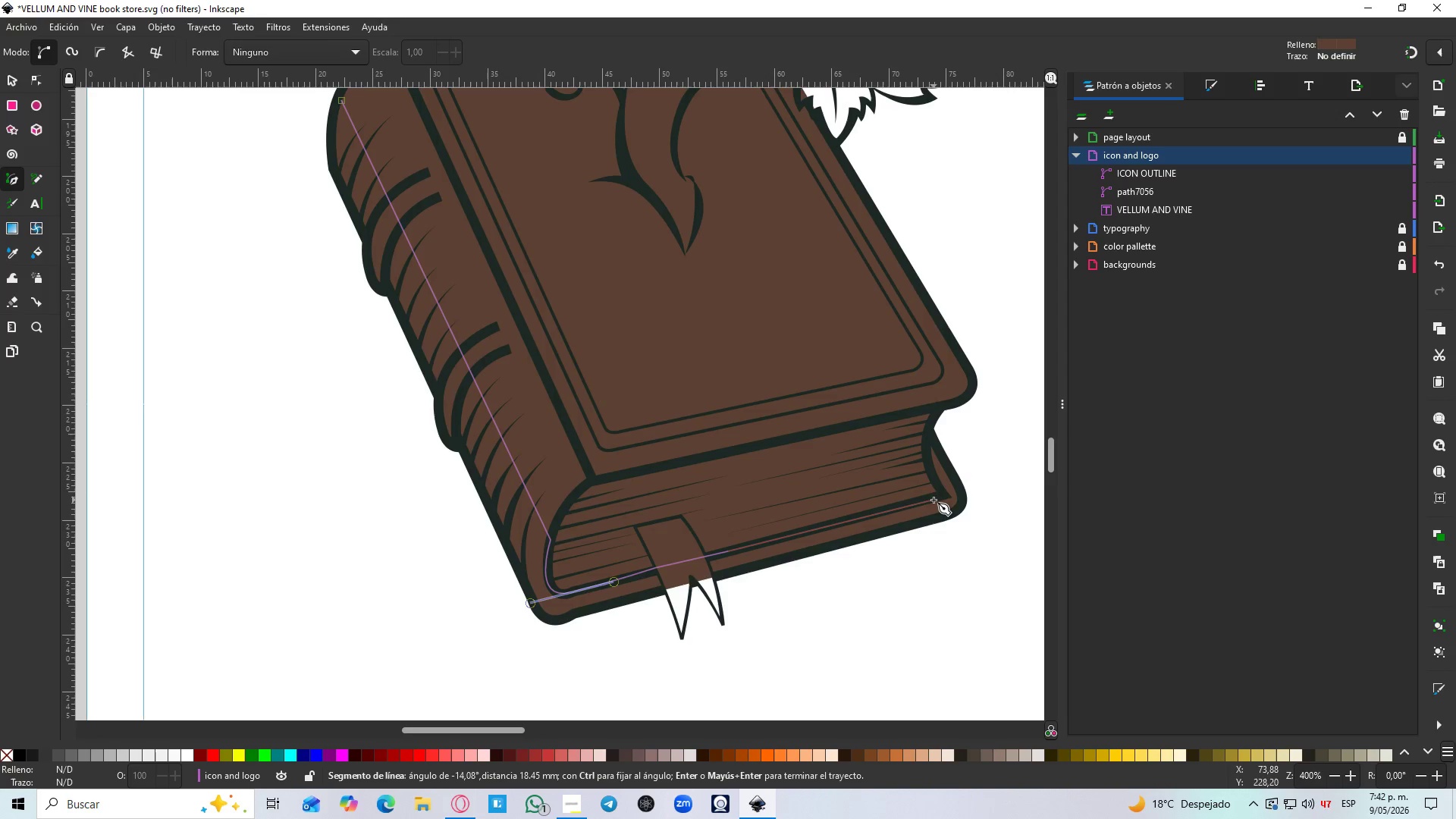 
scroll: coordinate [673, 668], scroll_direction: up, amount: 3.0
 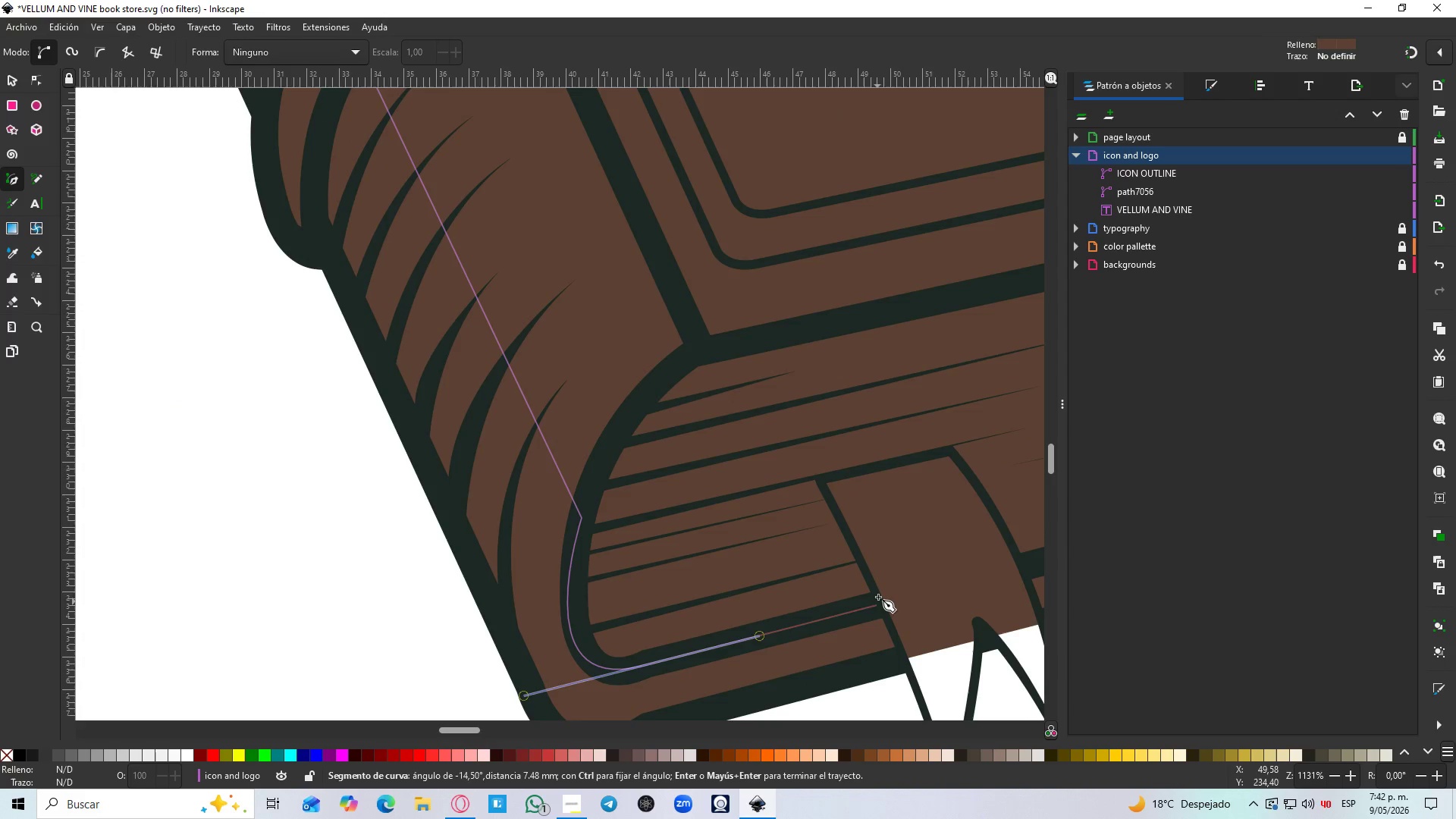 
left_click([939, 496])
 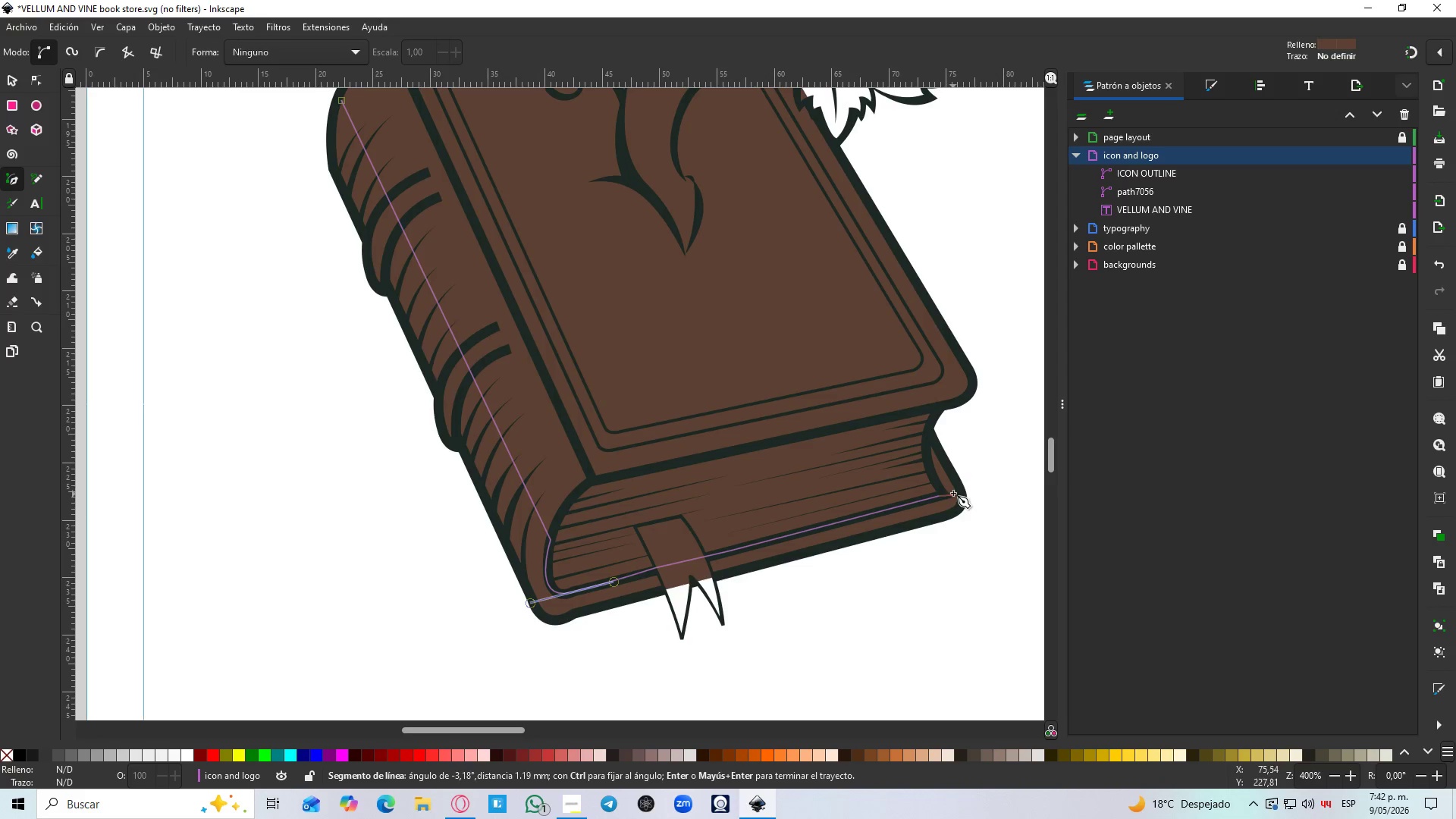 
hold_key(key=ControlLeft, duration=0.48)
 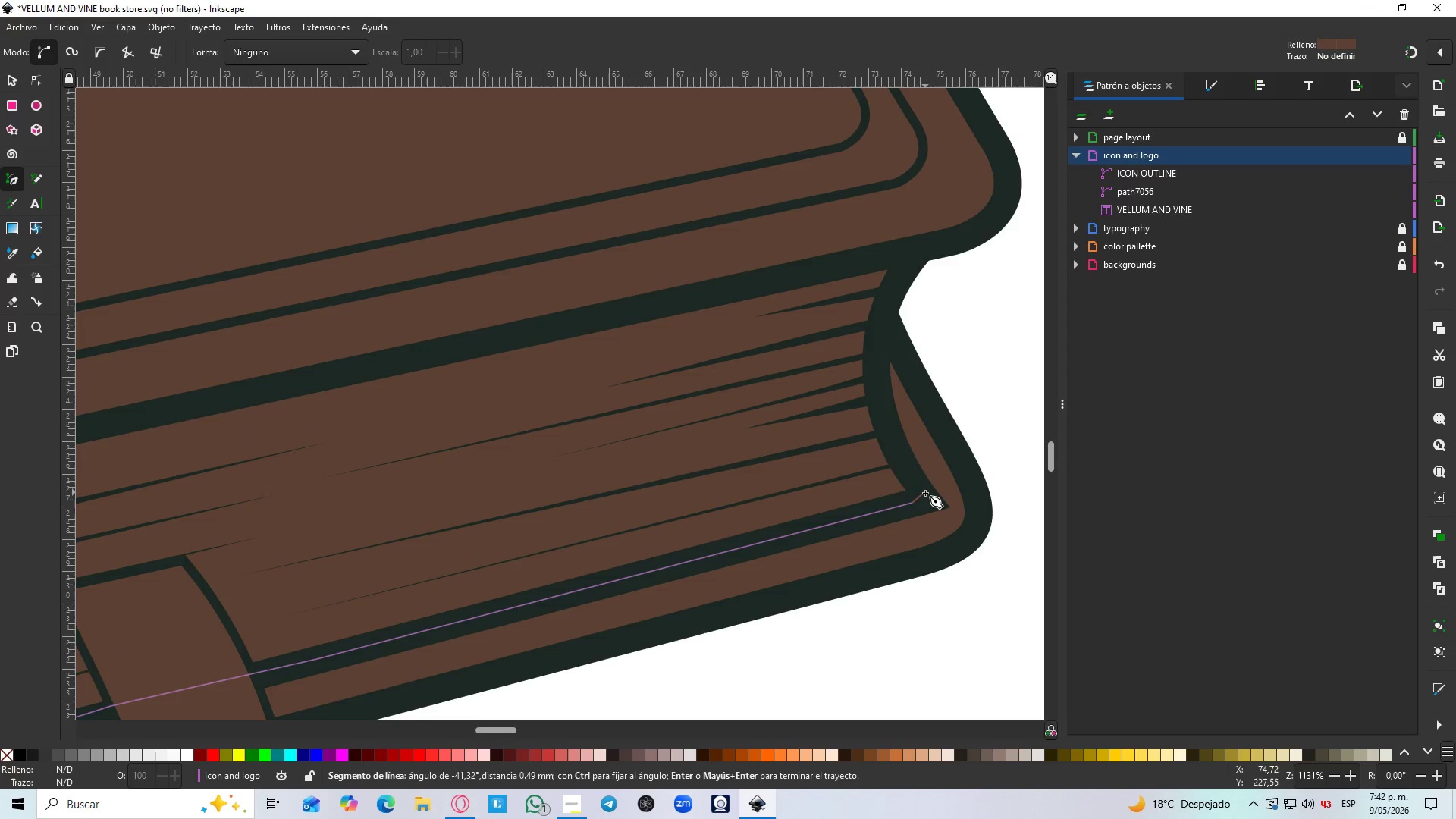 
left_click([925, 493])
 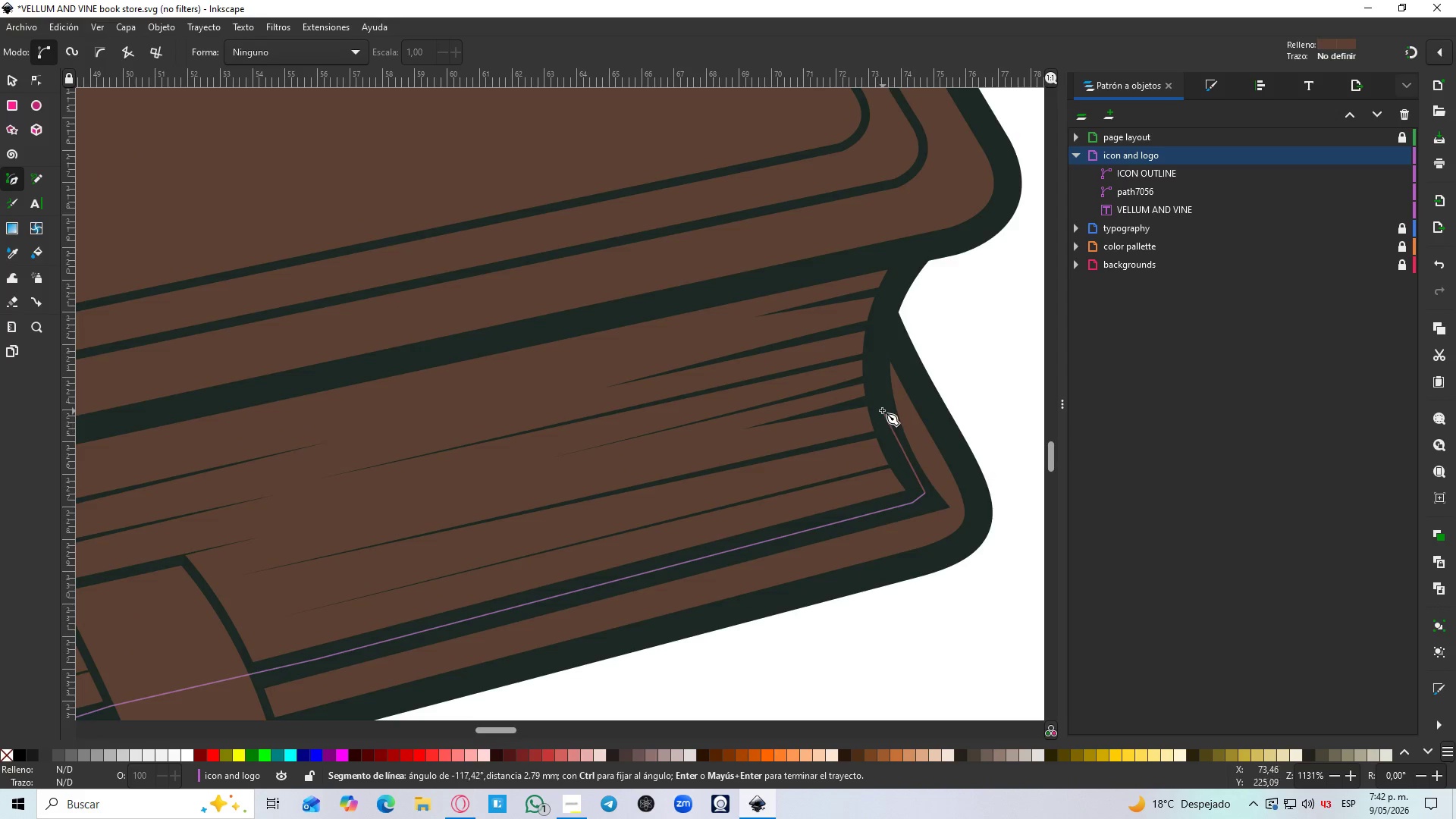 
left_click([880, 410])
 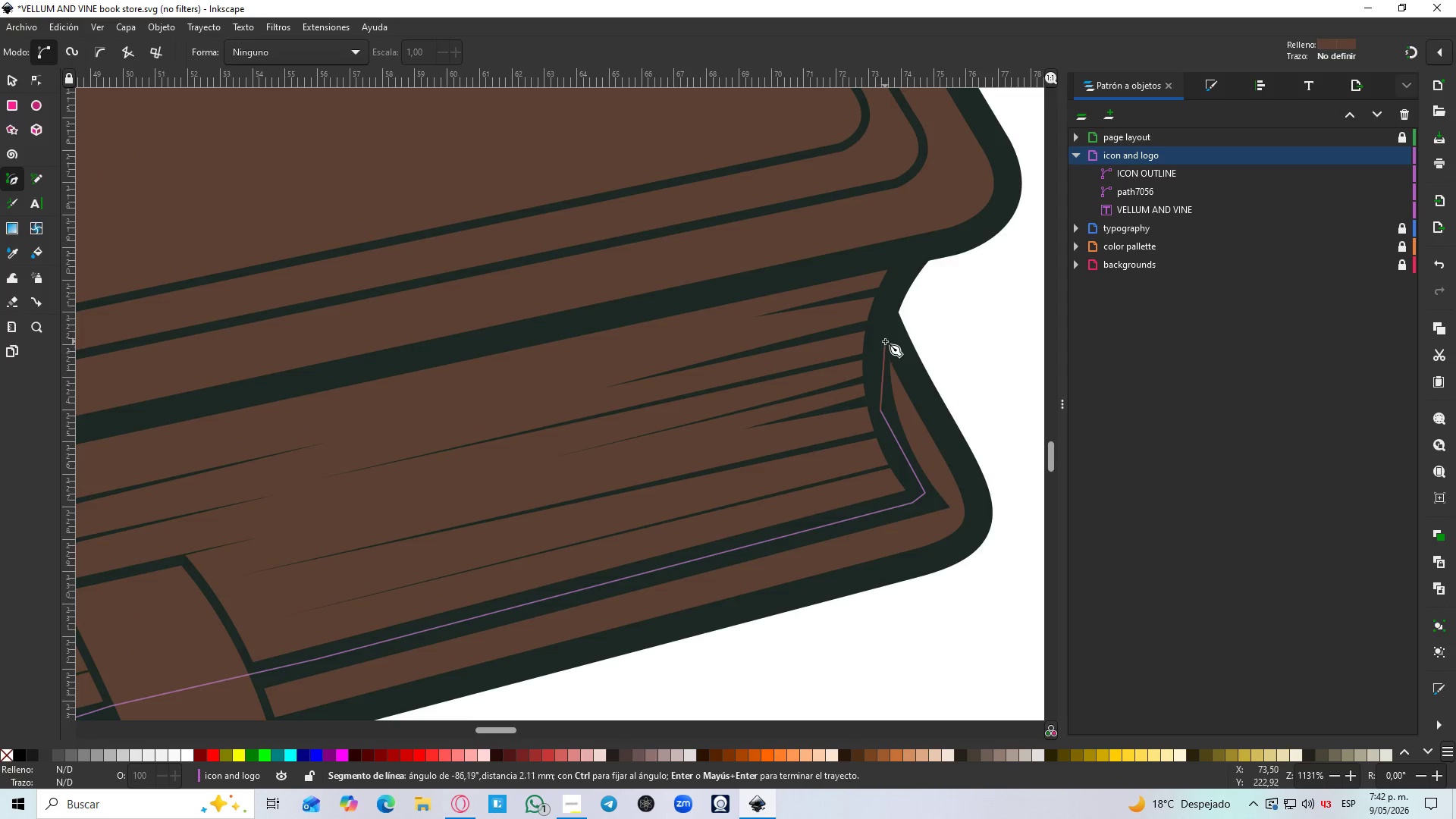 
left_click([884, 340])
 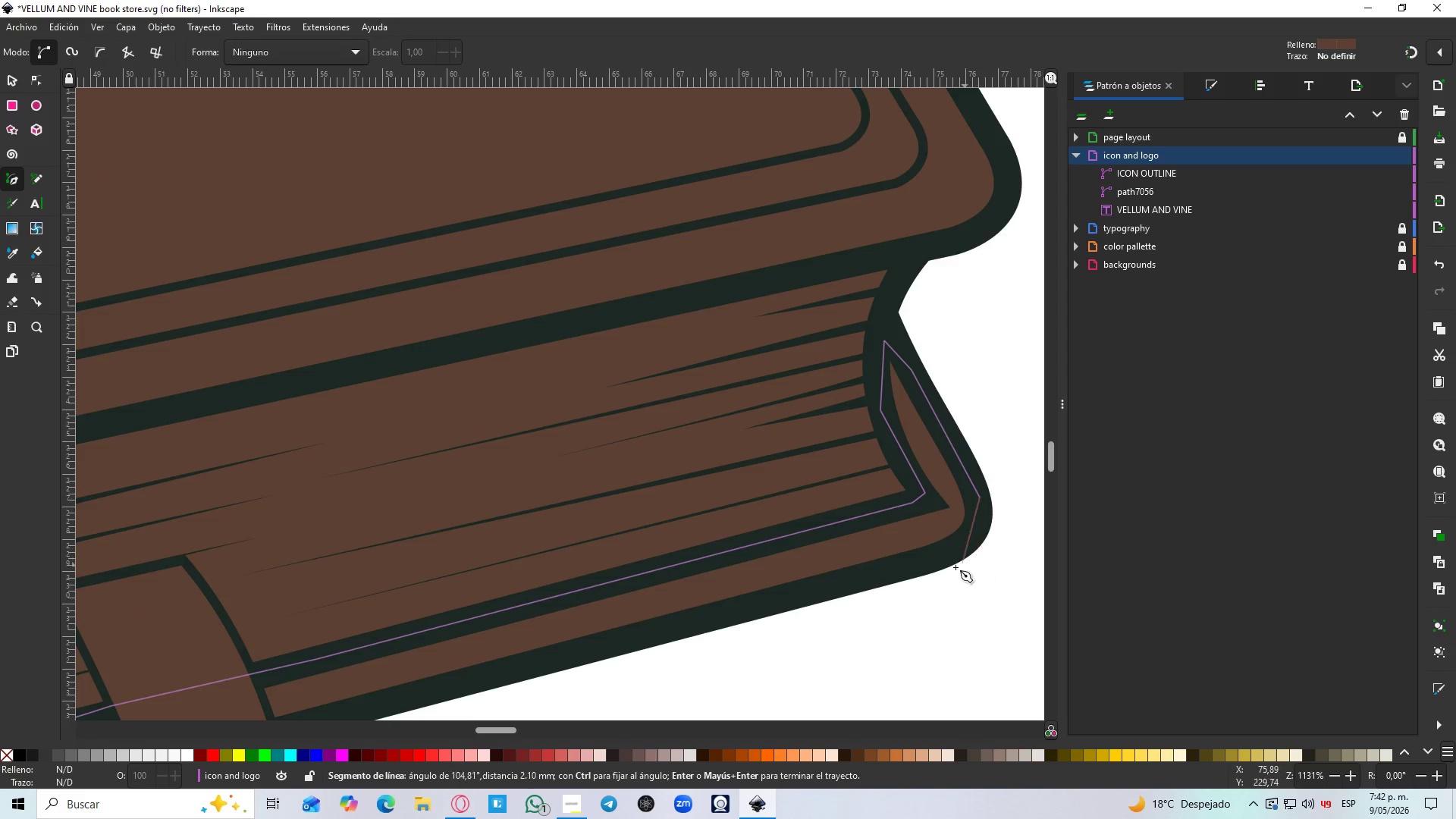 
scroll: coordinate [770, 540], scroll_direction: down, amount: 3.0
 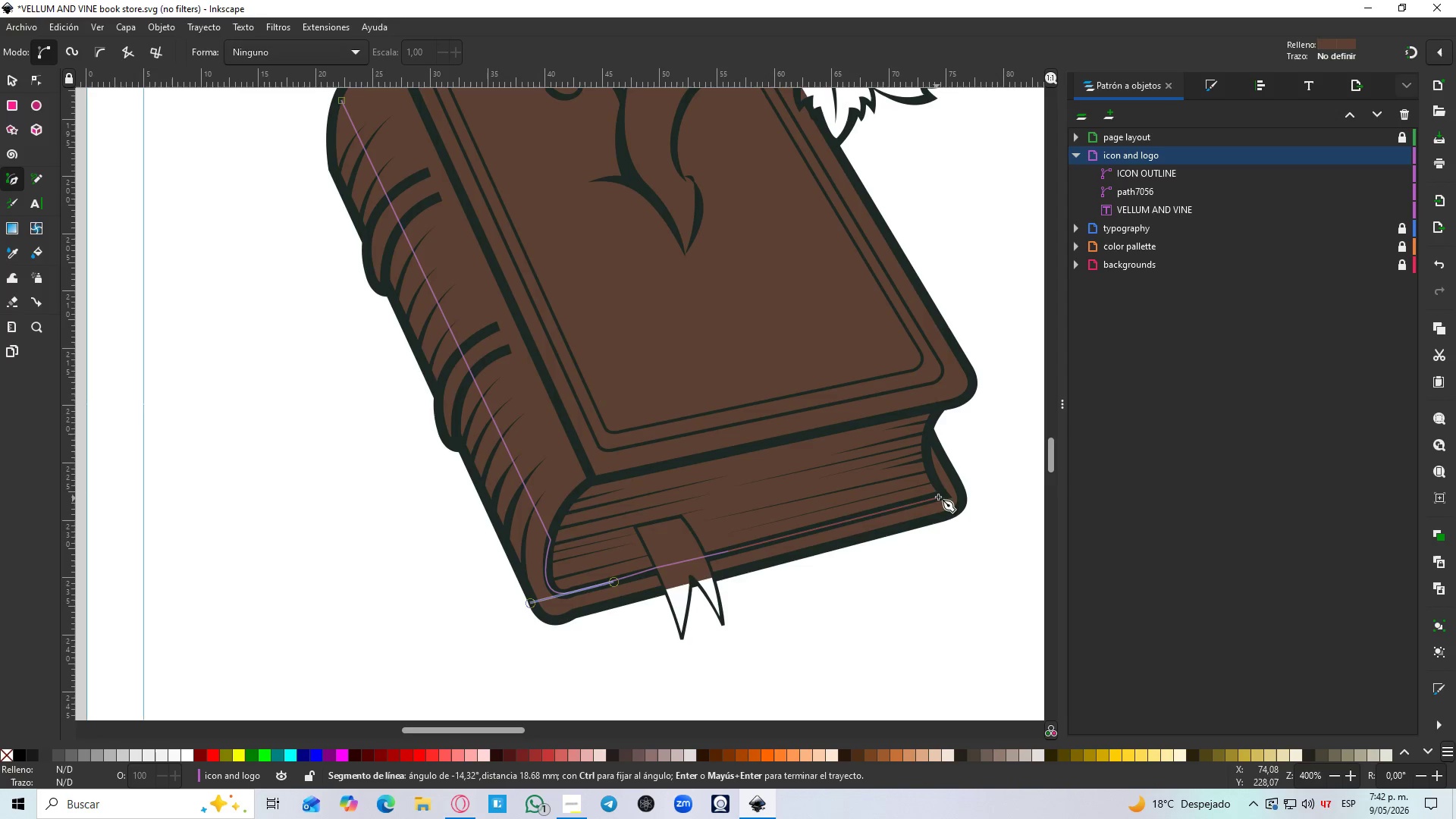 
left_click_drag(start_coordinate=[934, 562], to_coordinate=[886, 574])
 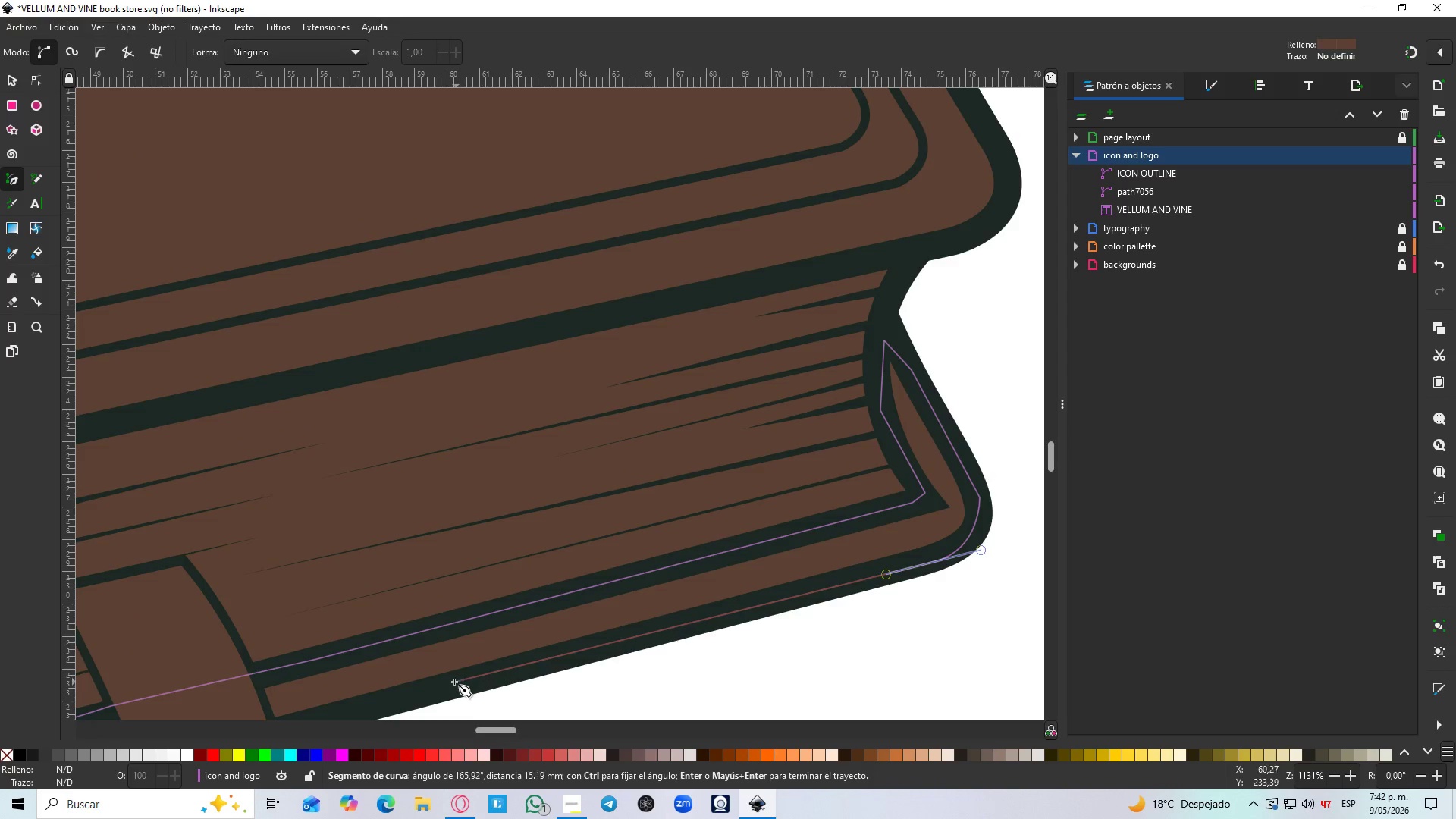 
scroll: coordinate [953, 492], scroll_direction: up, amount: 3.0
 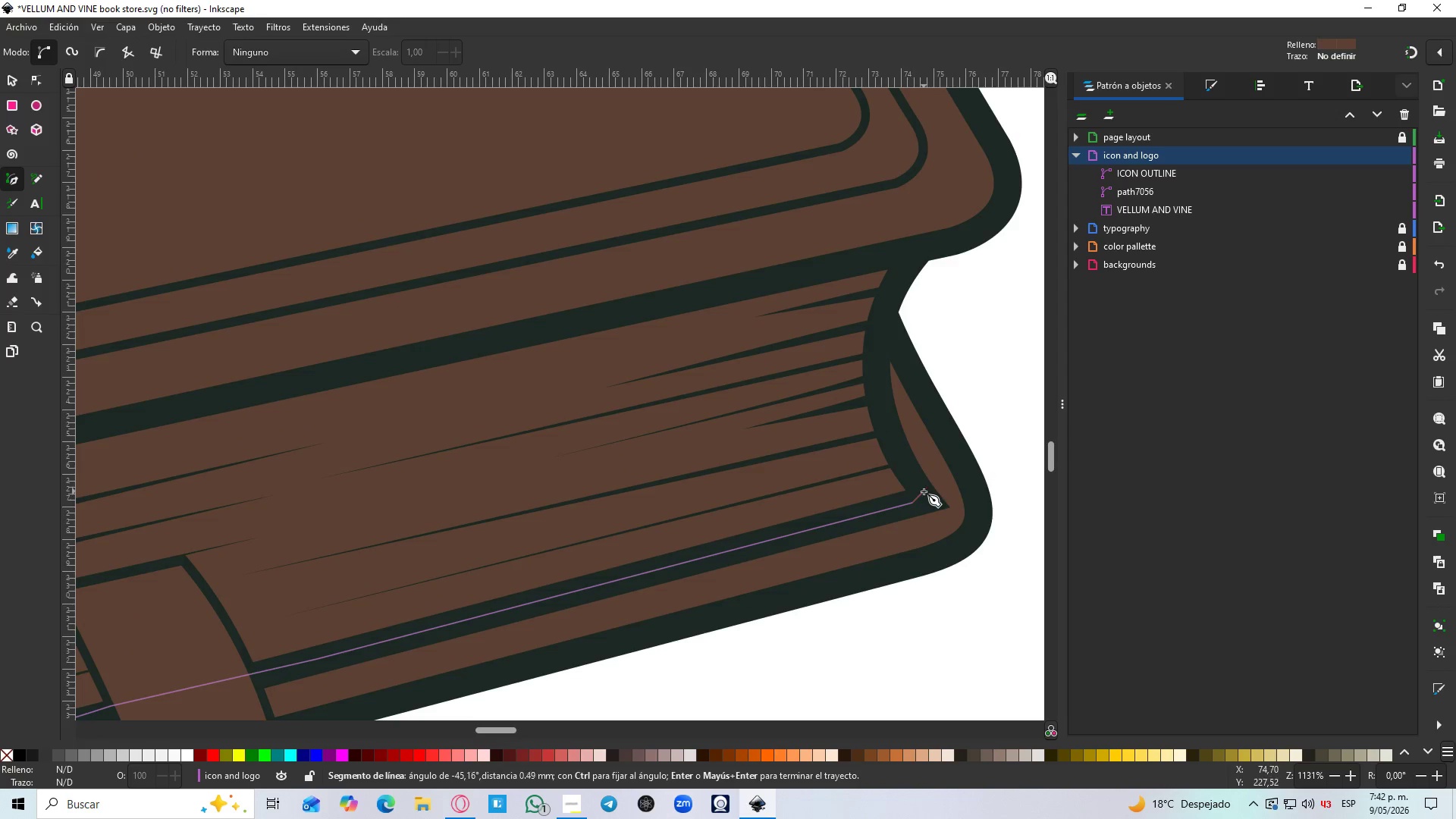 
hold_key(key=Space, duration=0.83)
 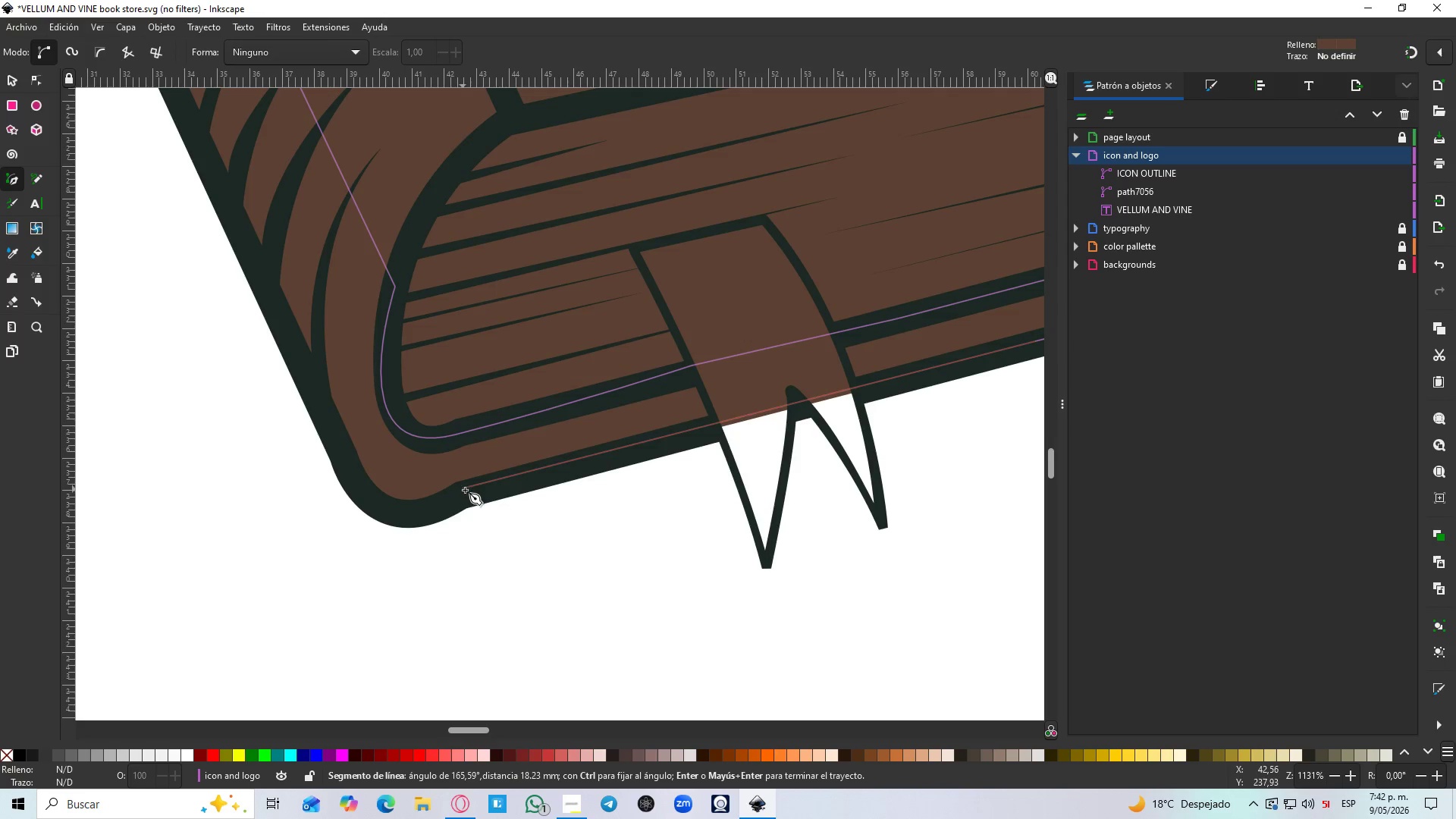 
left_click([467, 491])
 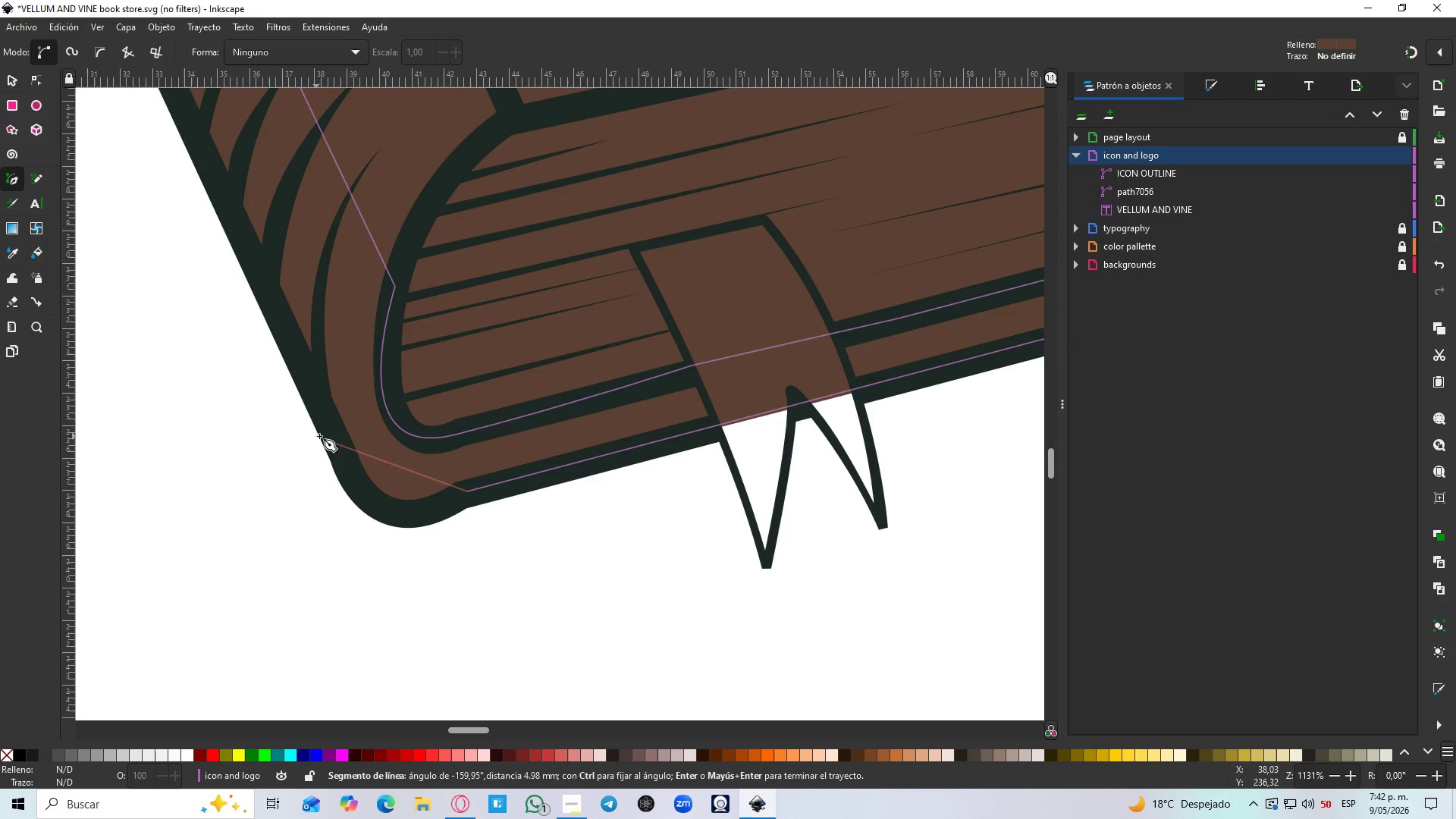 
left_click_drag(start_coordinate=[326, 437], to_coordinate=[262, 304])
 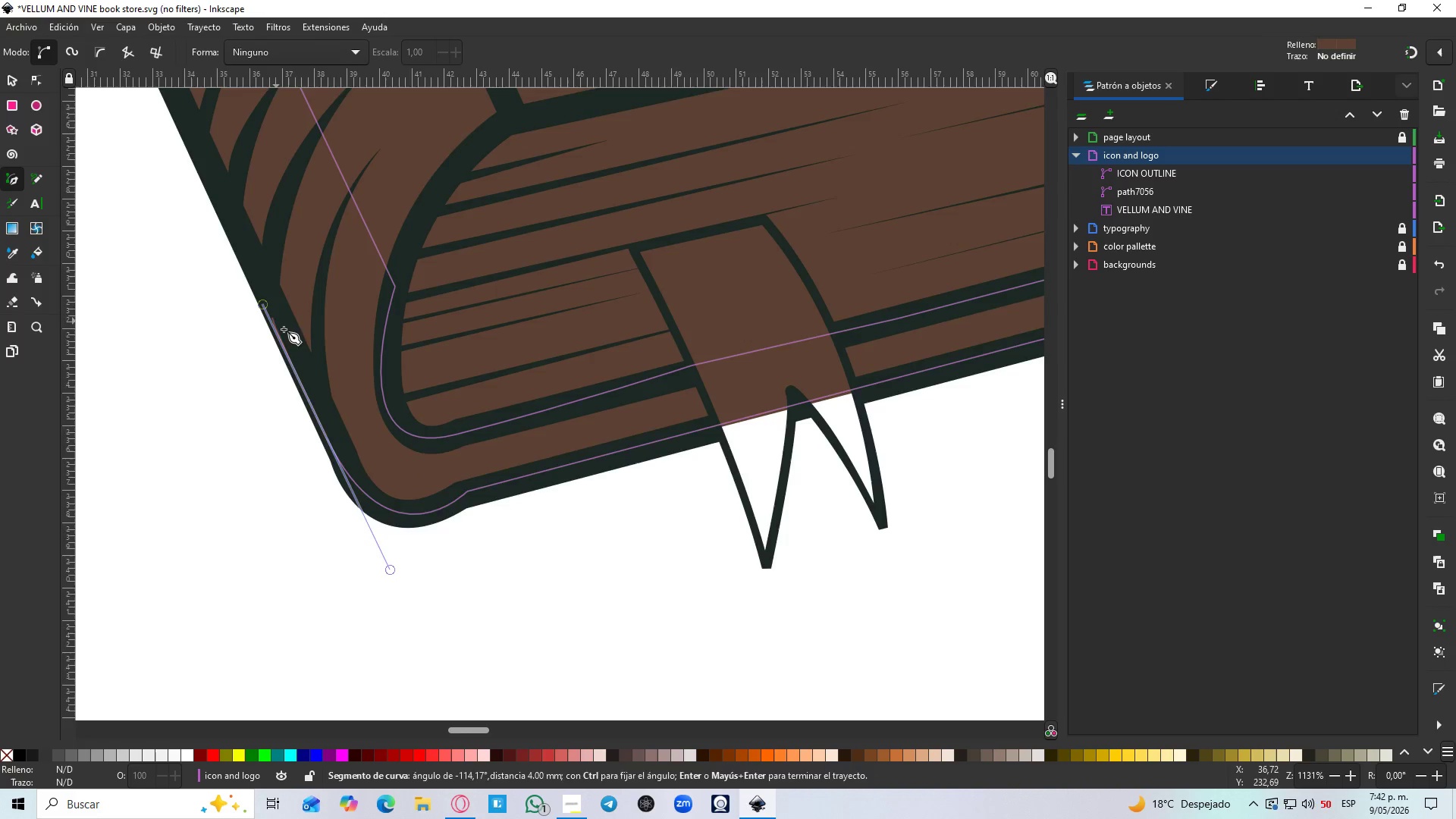 
hold_key(key=Space, duration=0.77)
 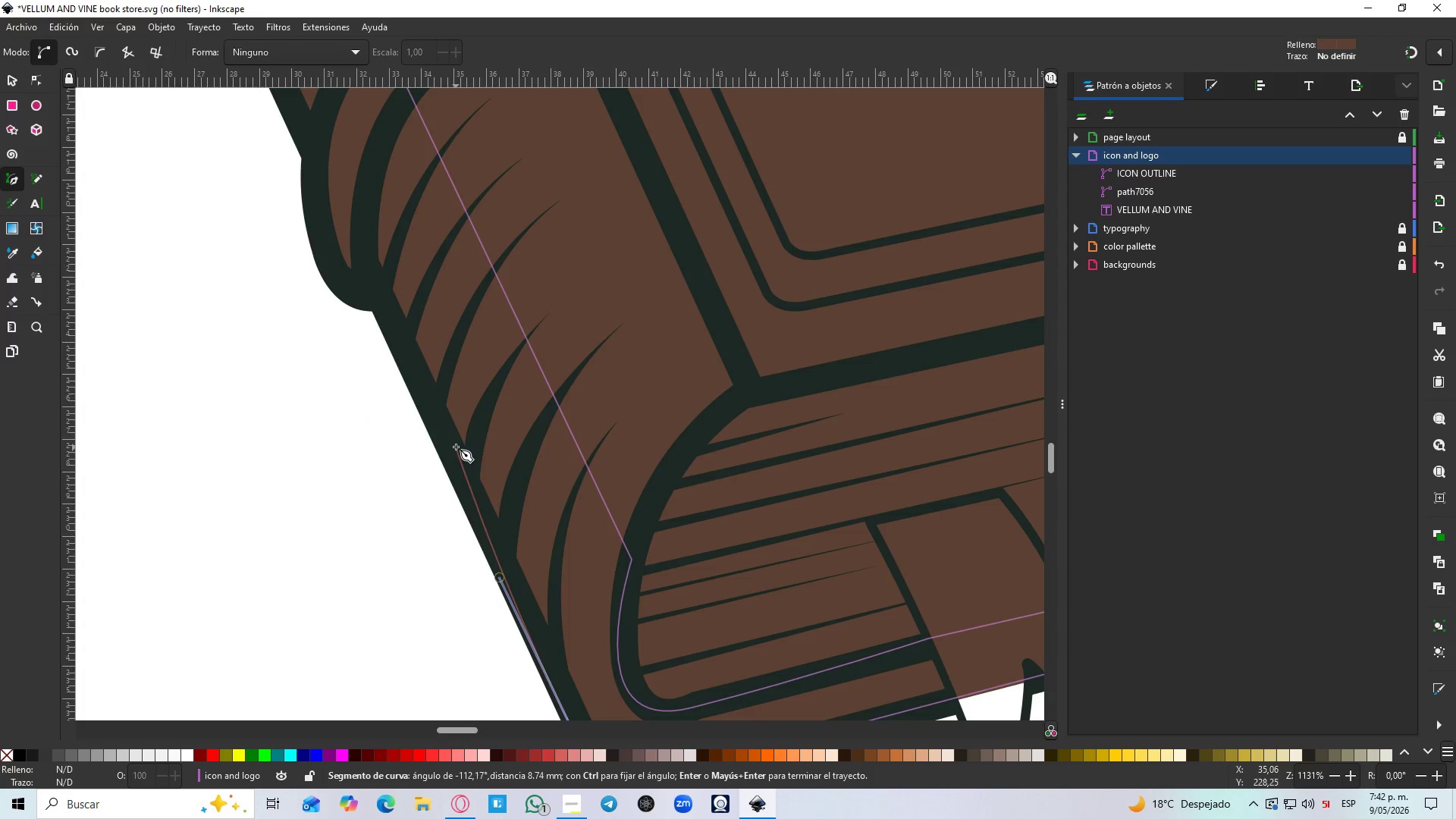 
left_click([446, 445])
 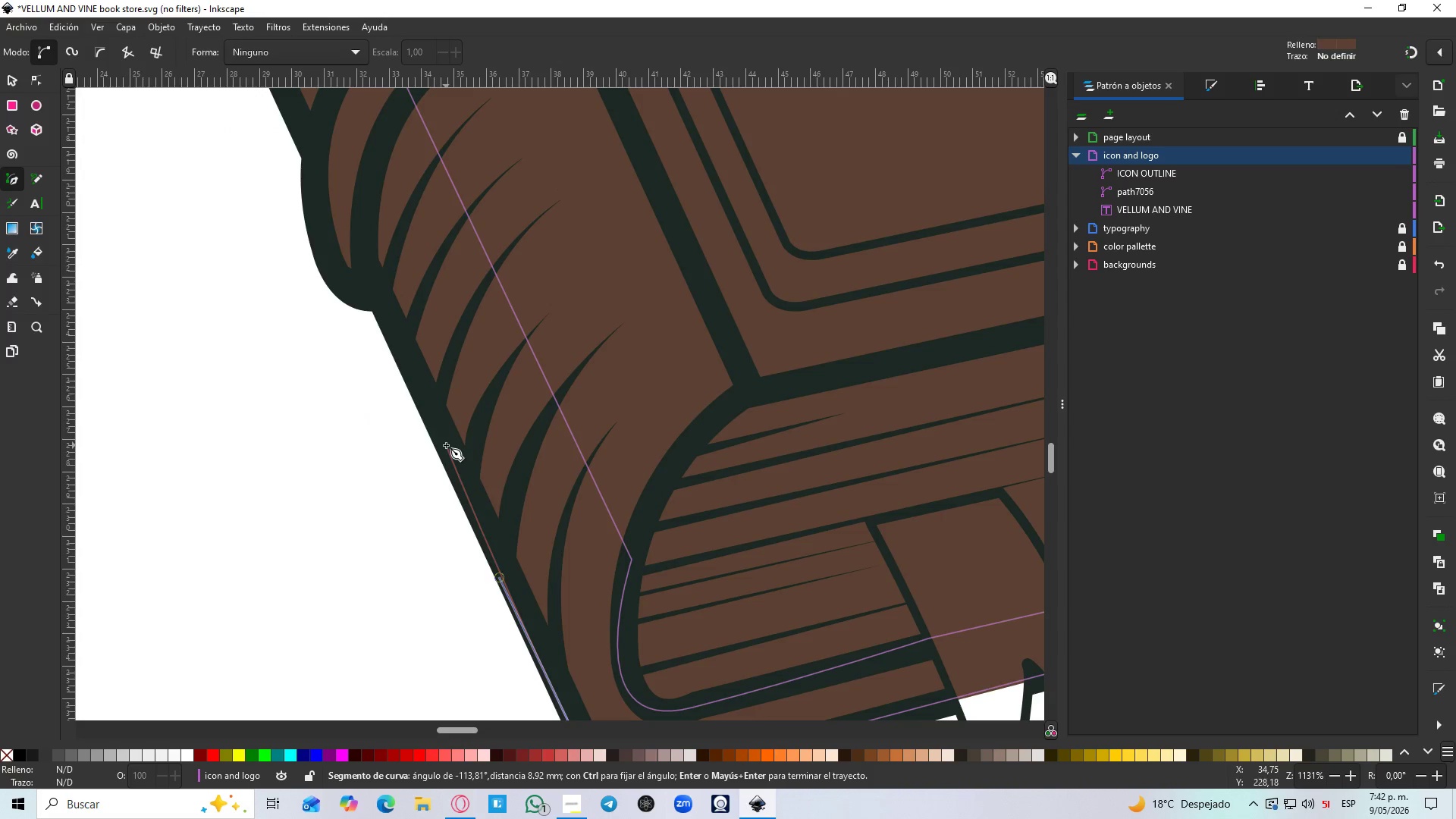 
hold_key(key=ControlLeft, duration=1.12)
 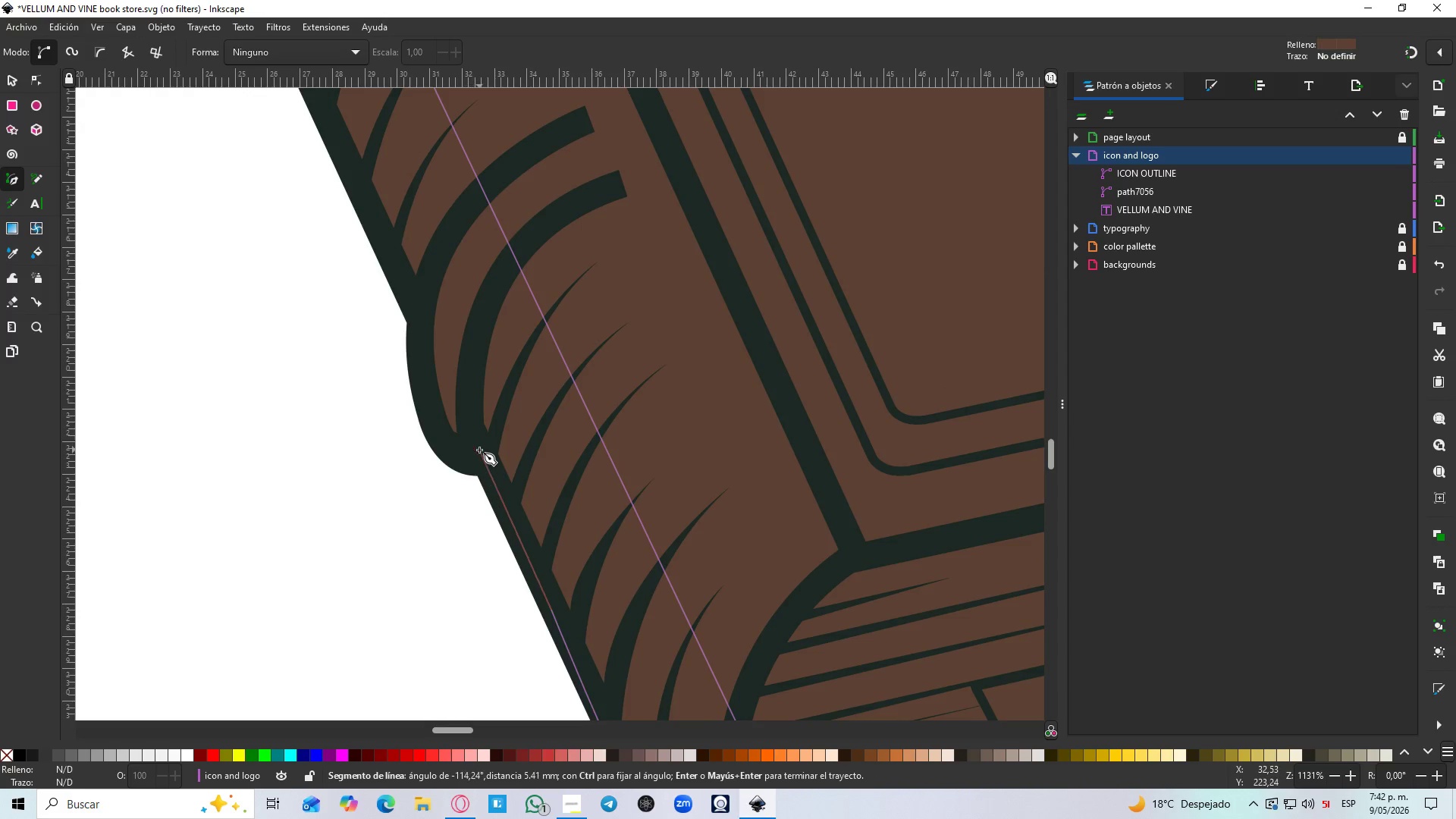 
hold_key(key=Space, duration=0.67)
 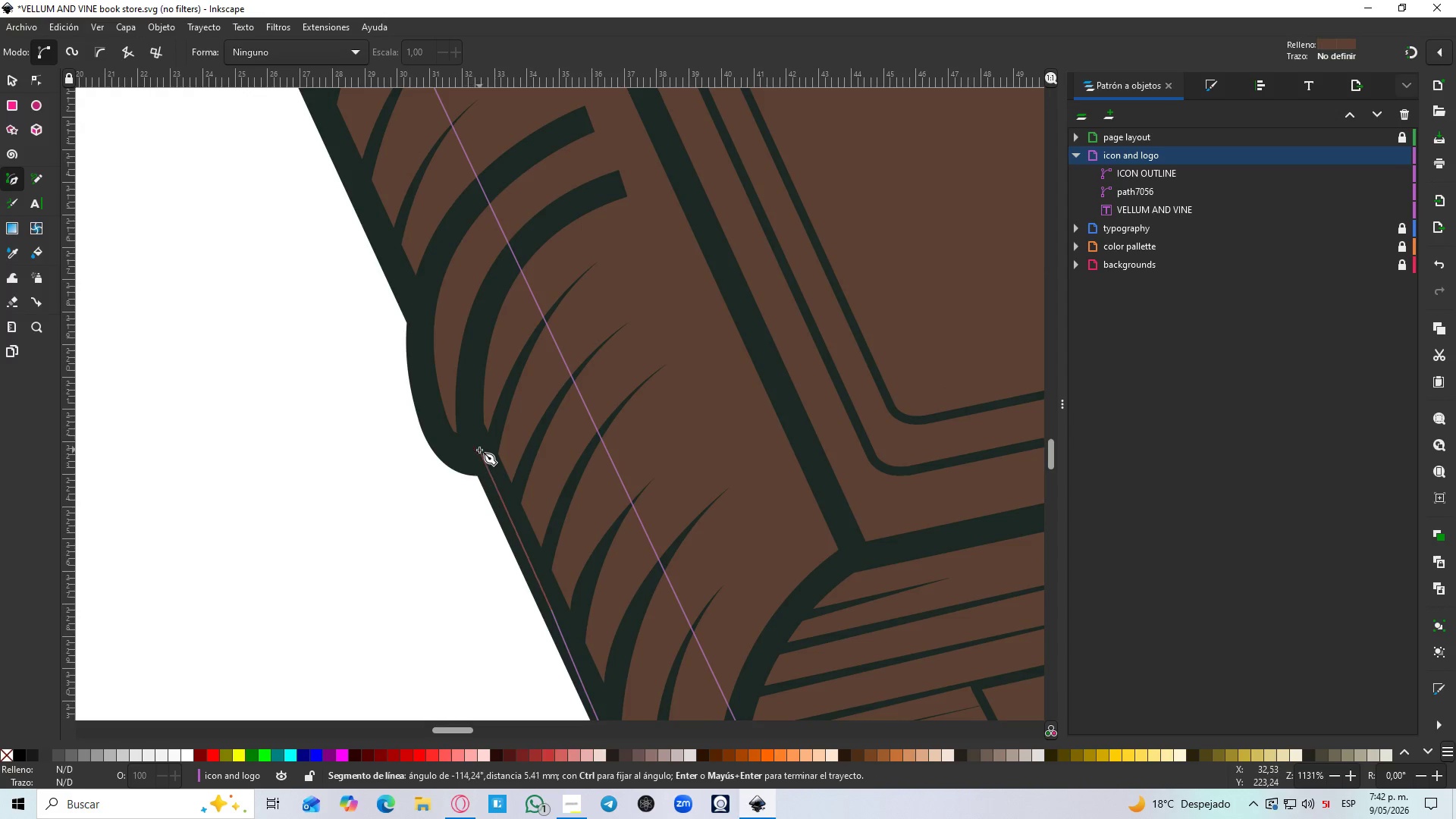 
left_click([480, 450])
 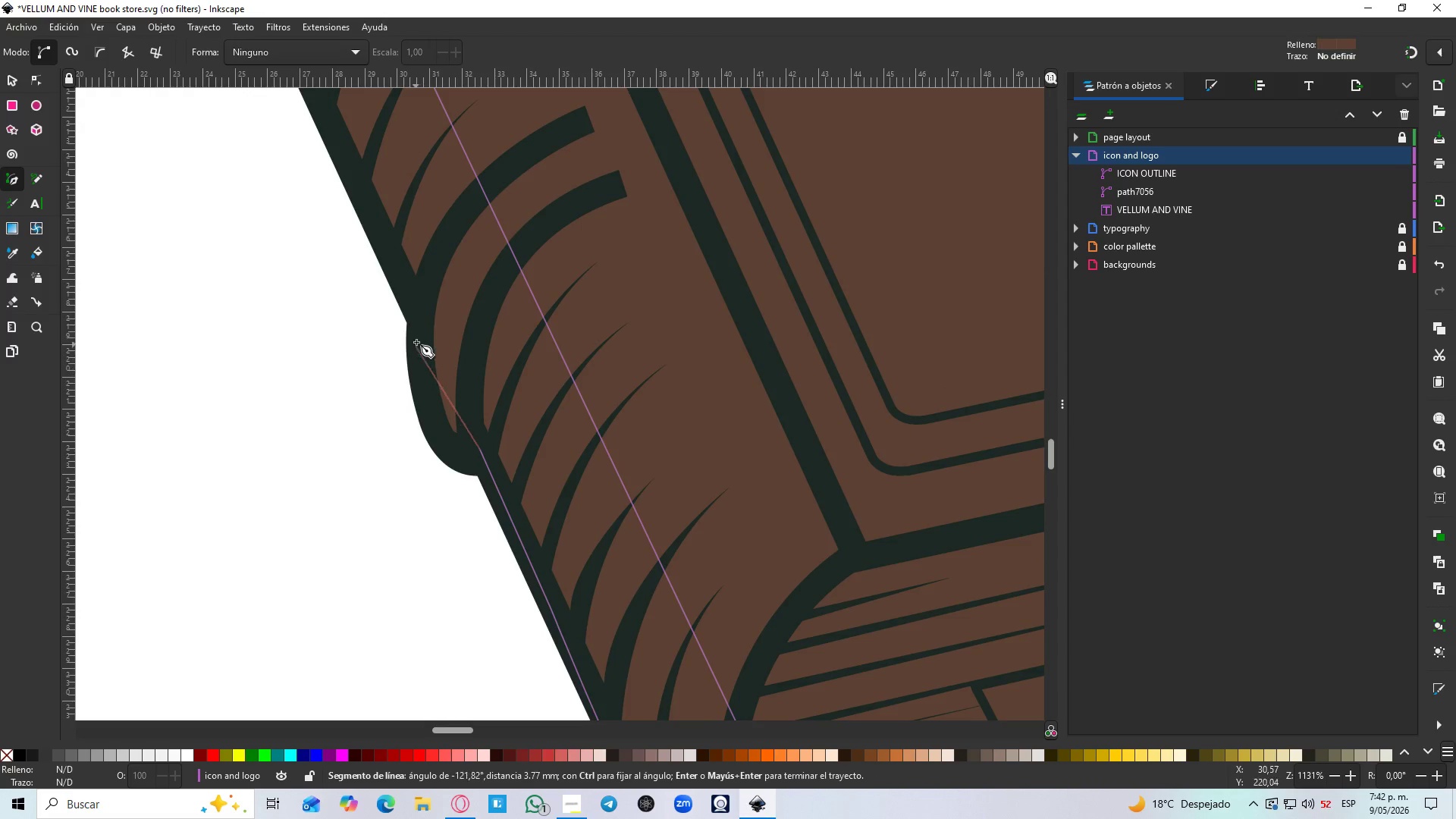 
left_click_drag(start_coordinate=[416, 337], to_coordinate=[413, 199])
 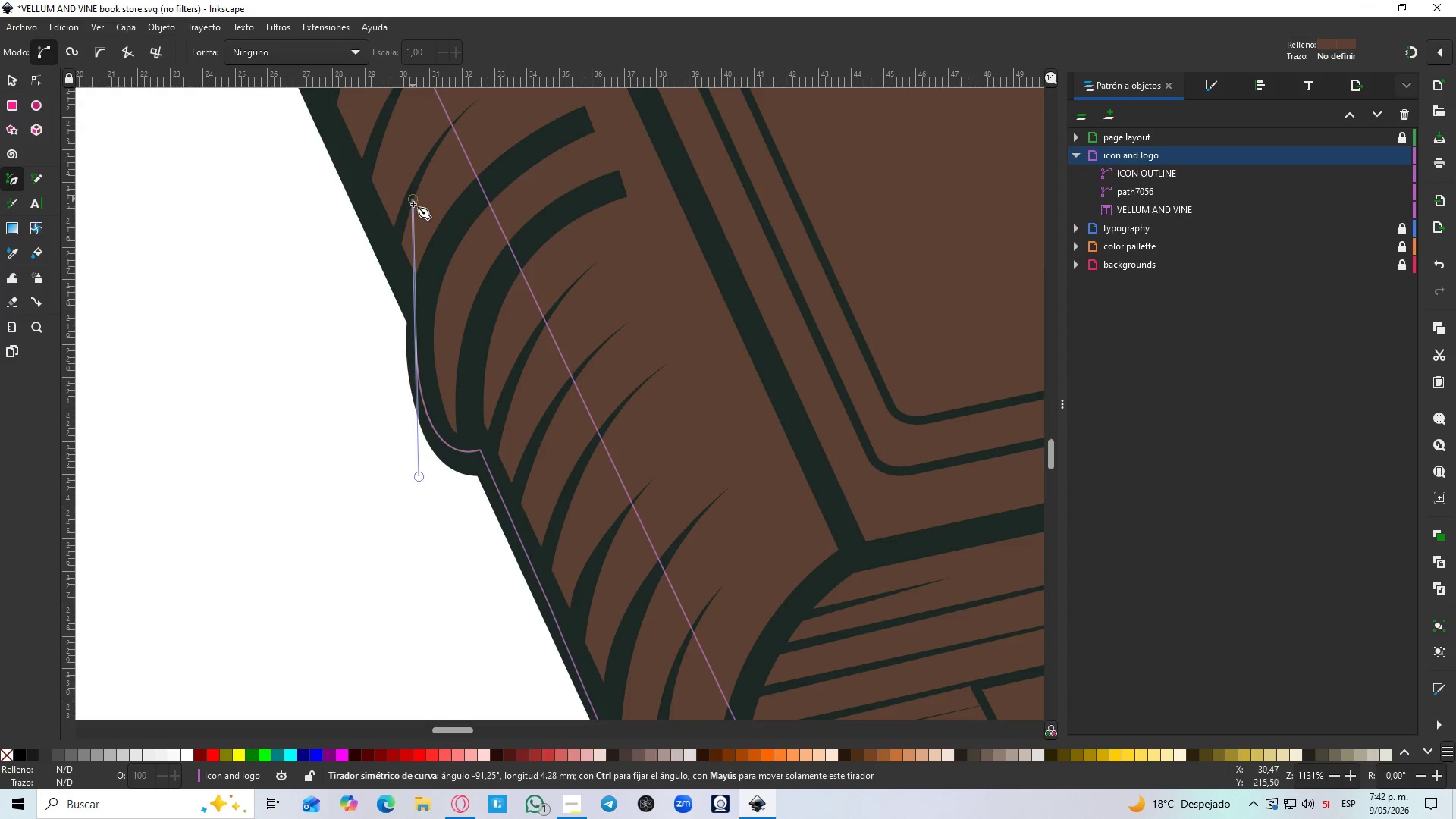 
hold_key(key=Space, duration=0.48)
 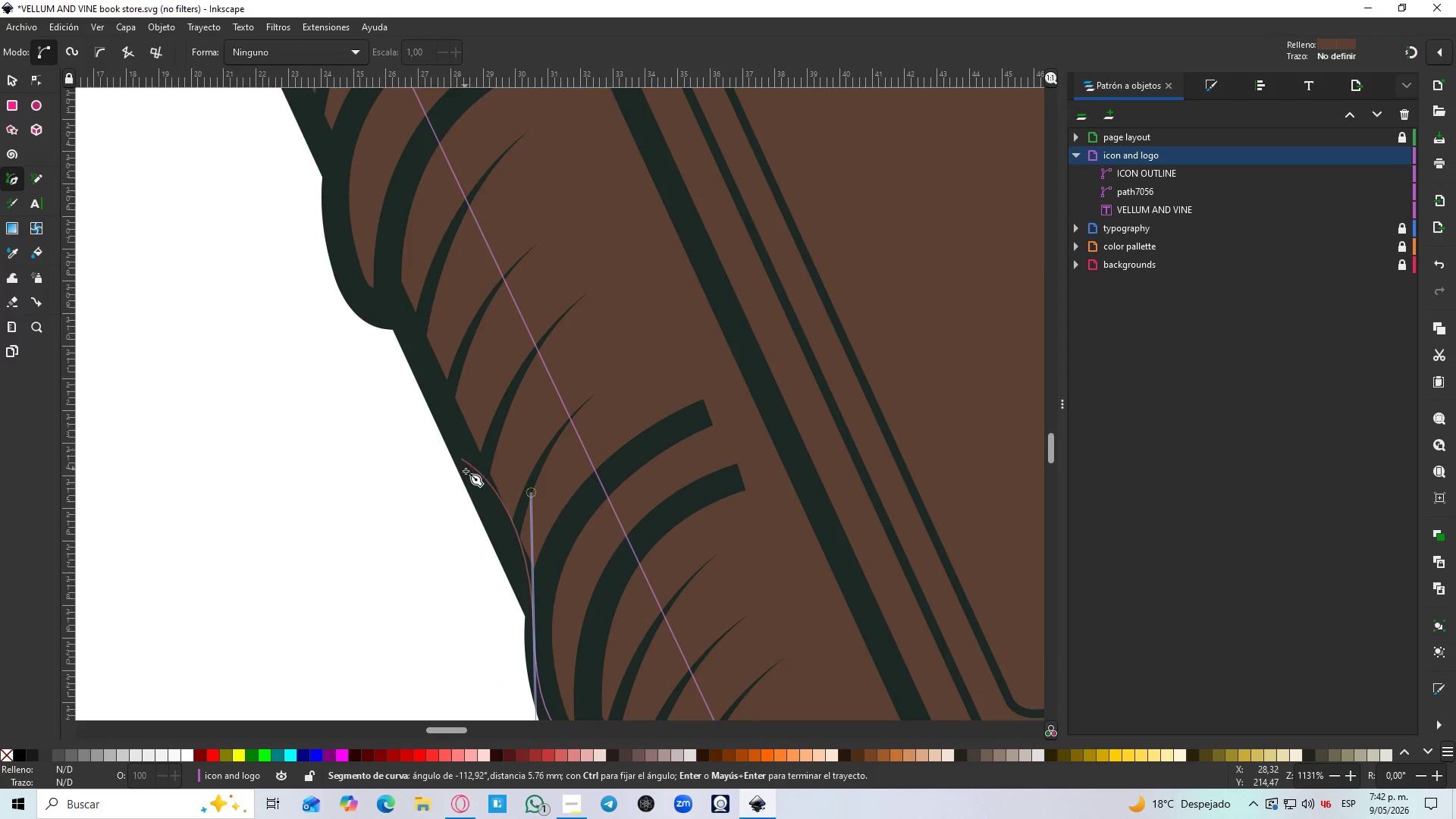 
key(Shift+L)
 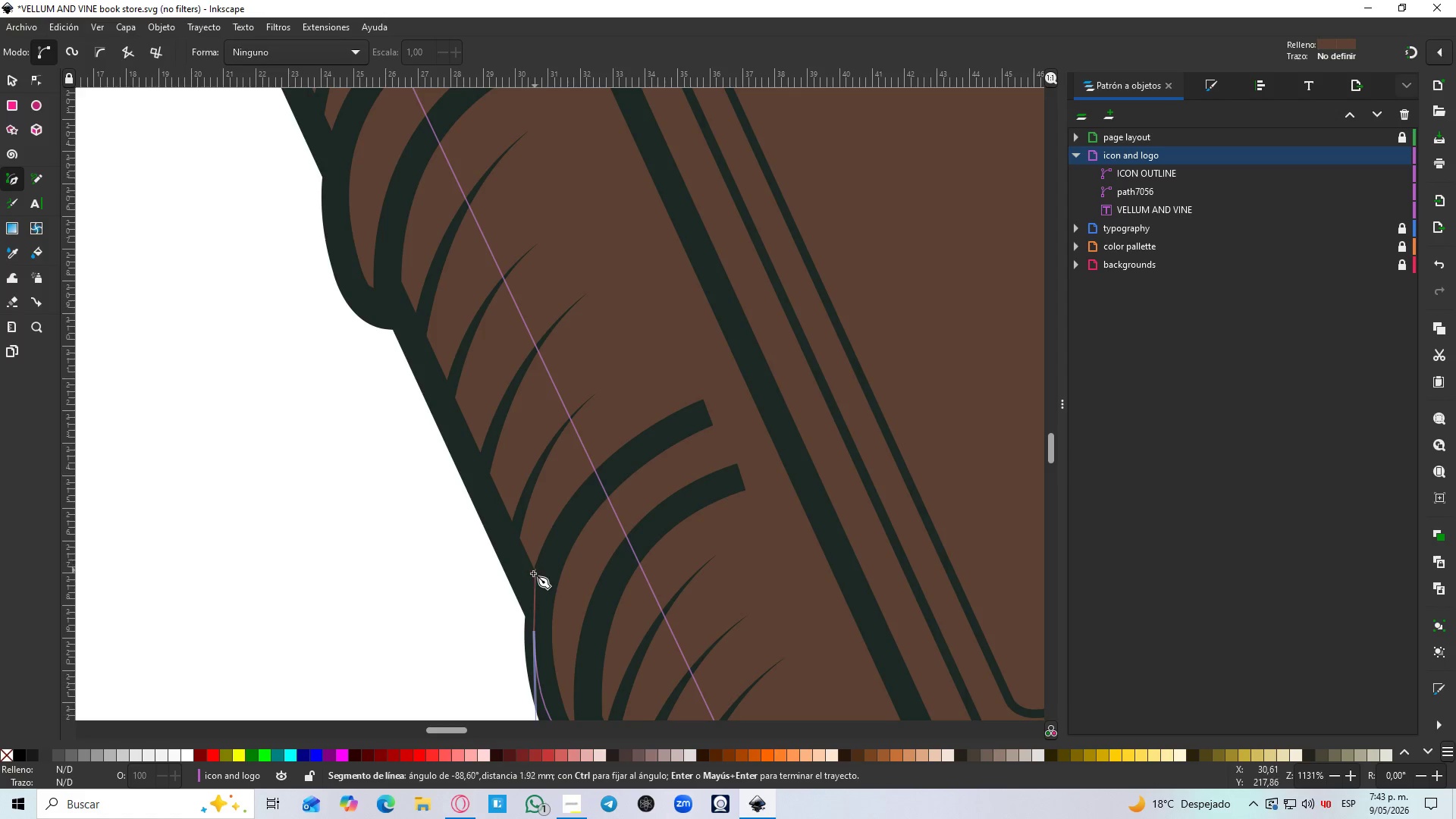 
double_click([498, 537])
 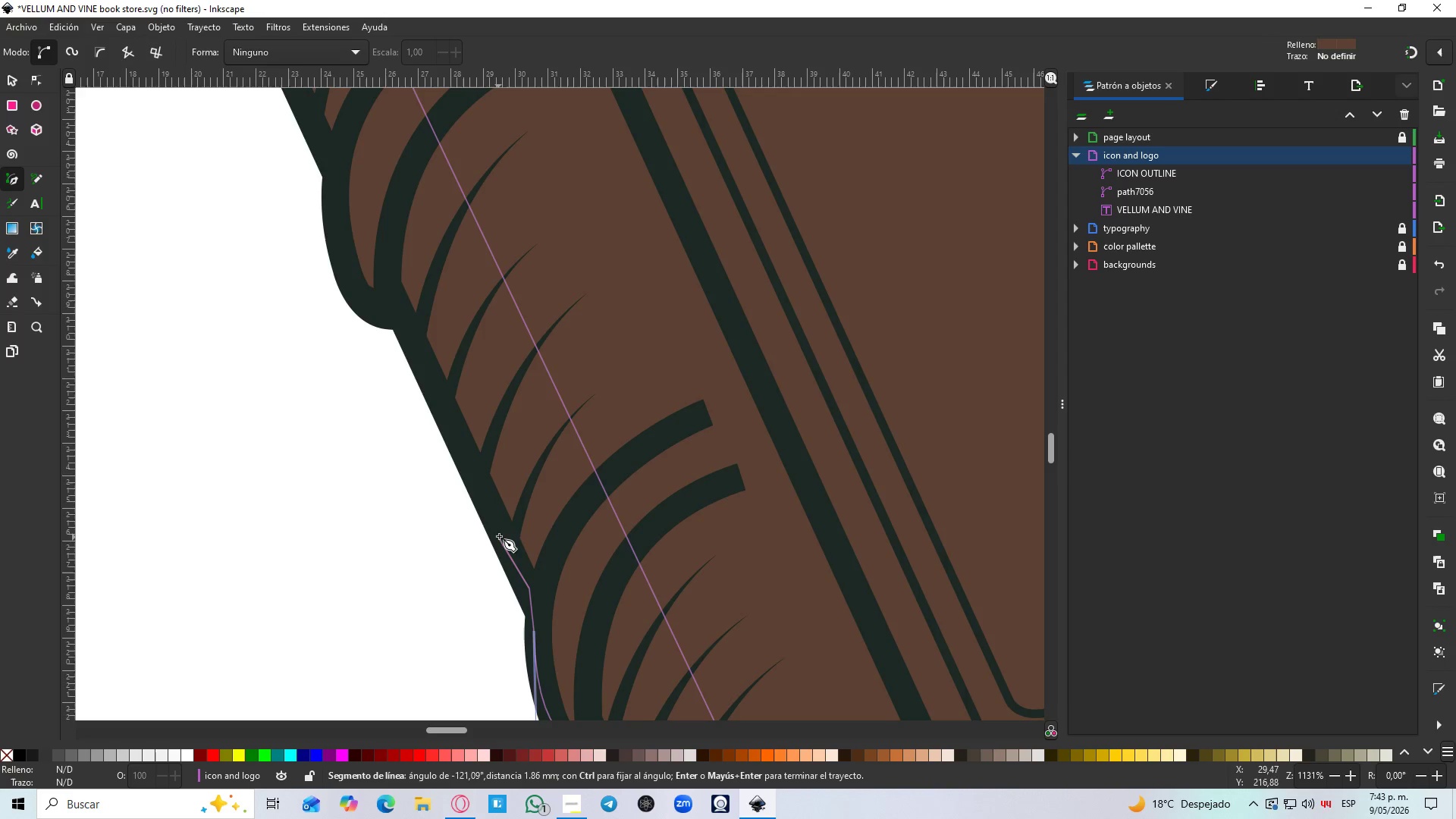 
hold_key(key=ControlLeft, duration=0.39)
 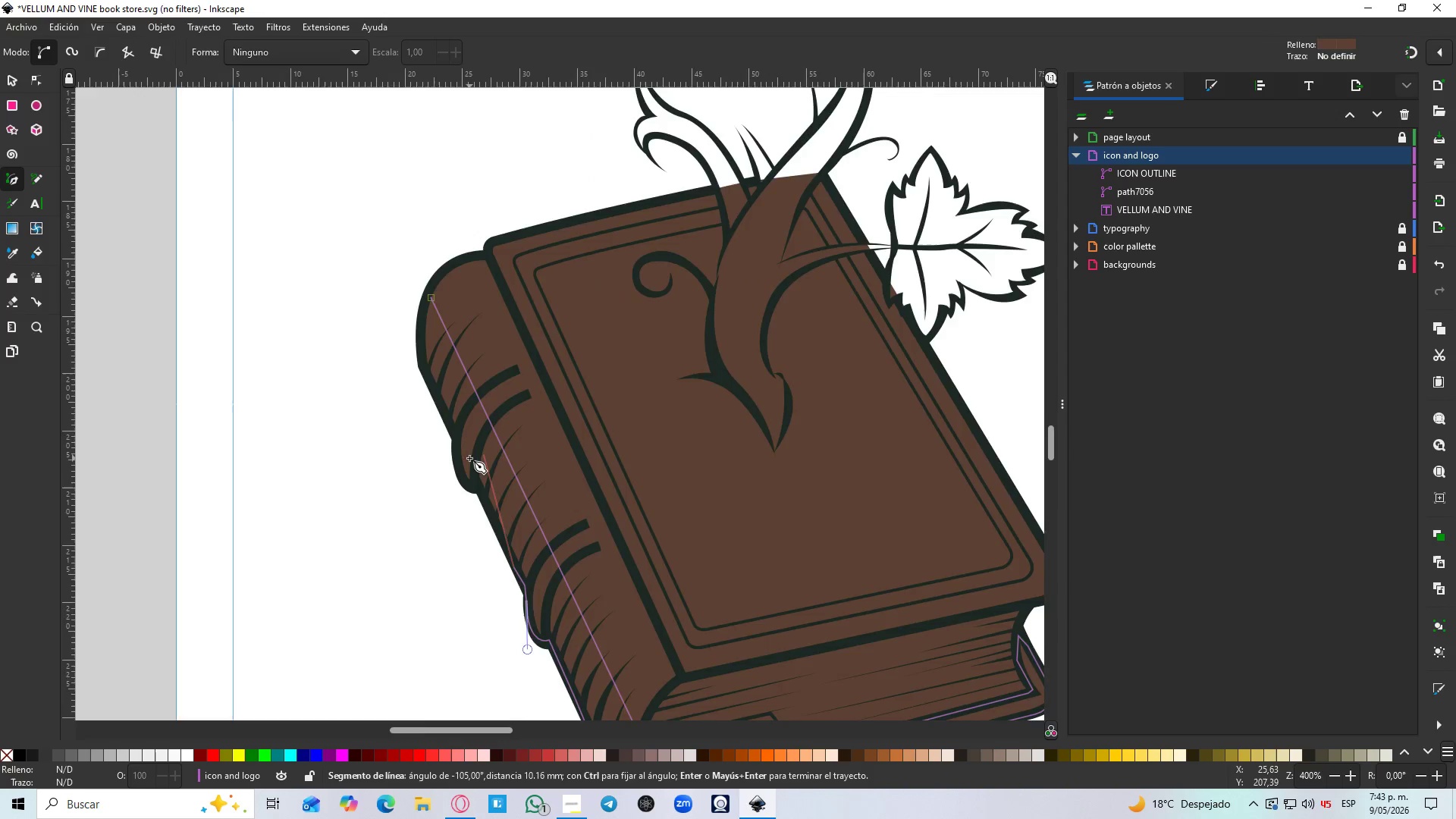 
hold_key(key=ControlLeft, duration=0.66)
 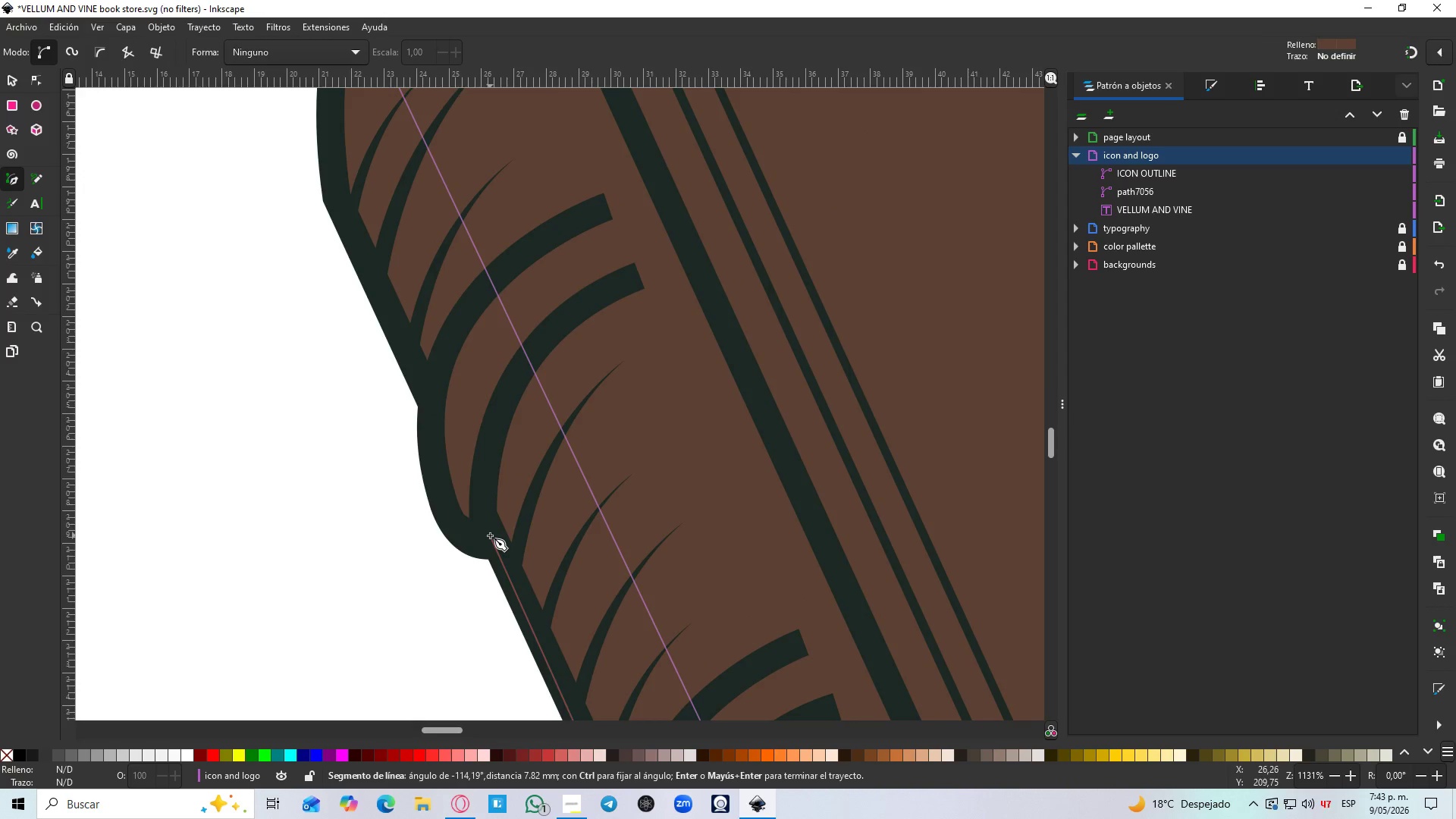 
left_click([490, 535])
 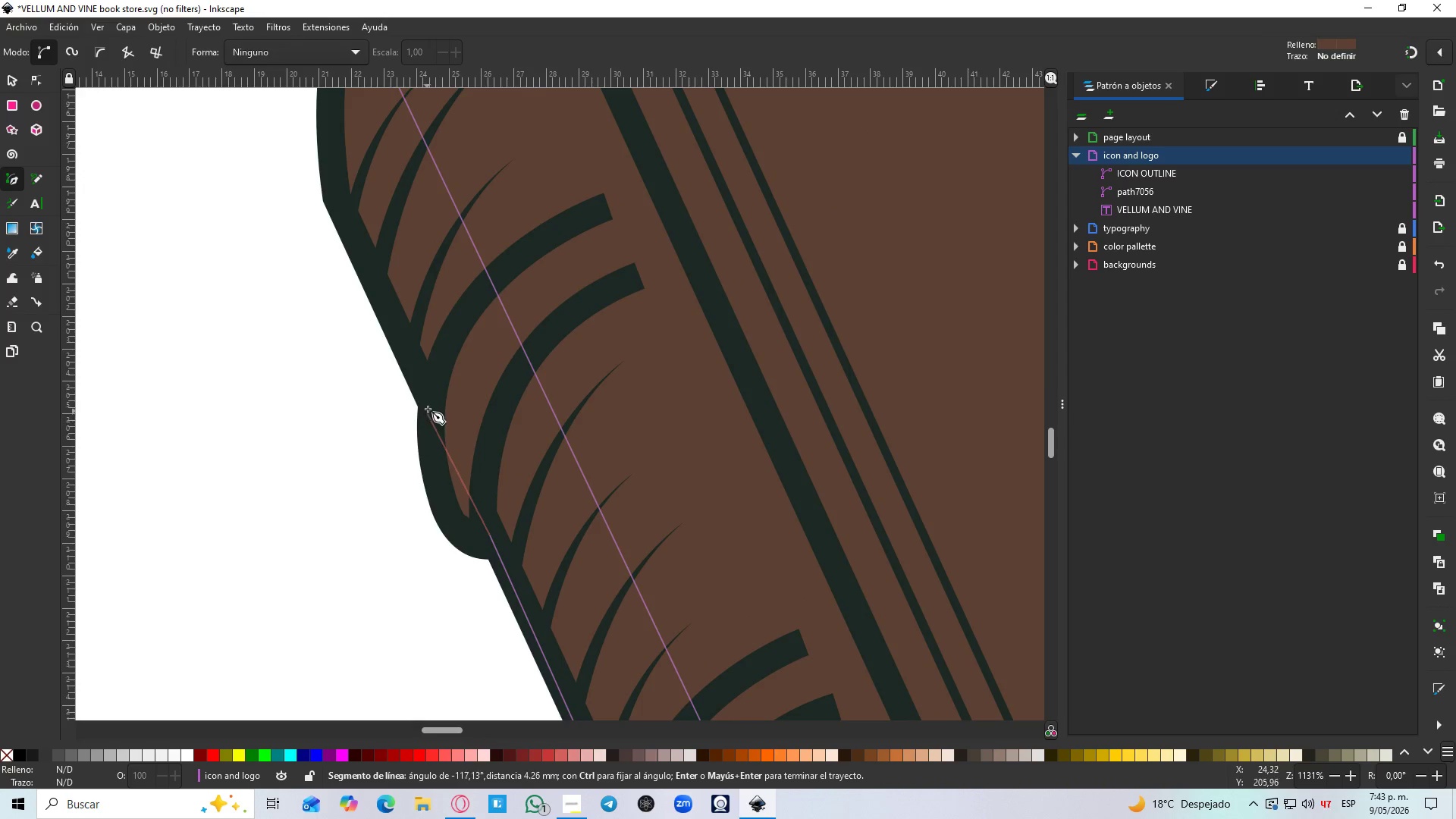 
left_click_drag(start_coordinate=[431, 394], to_coordinate=[432, 234])
 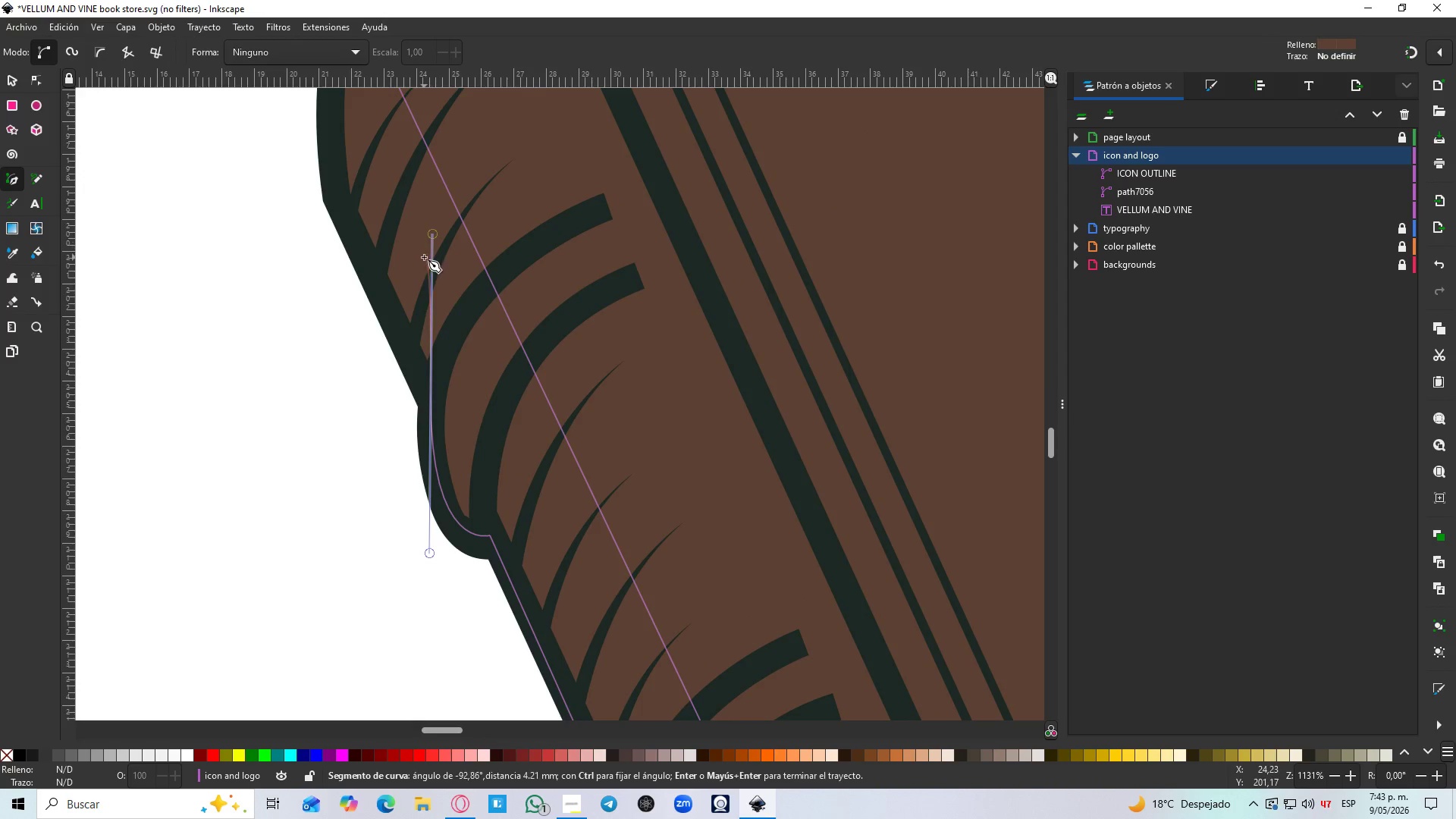 
scroll: coordinate [501, 535], scroll_direction: down, amount: 4.0
 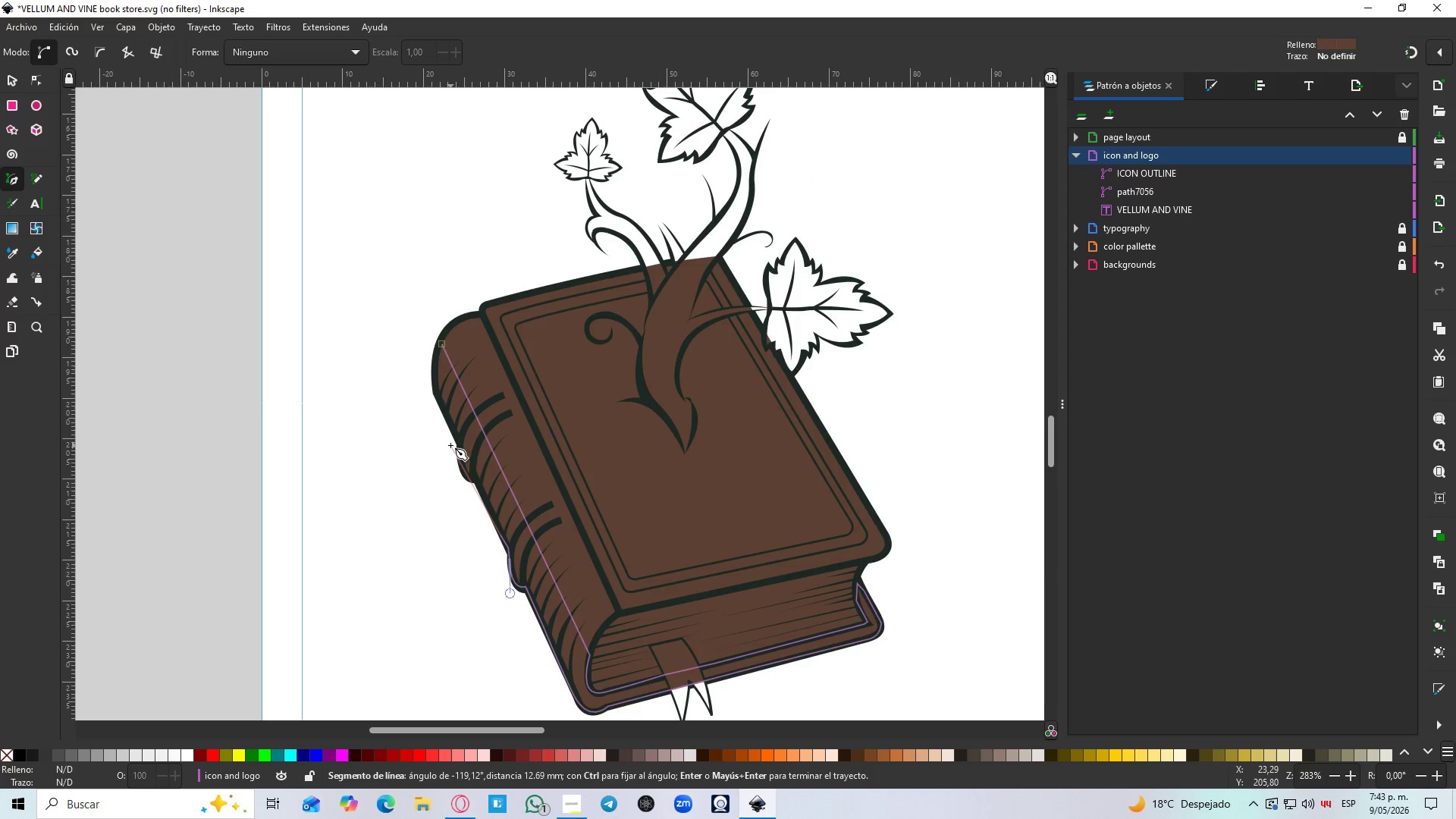 
key(Shift+L)
 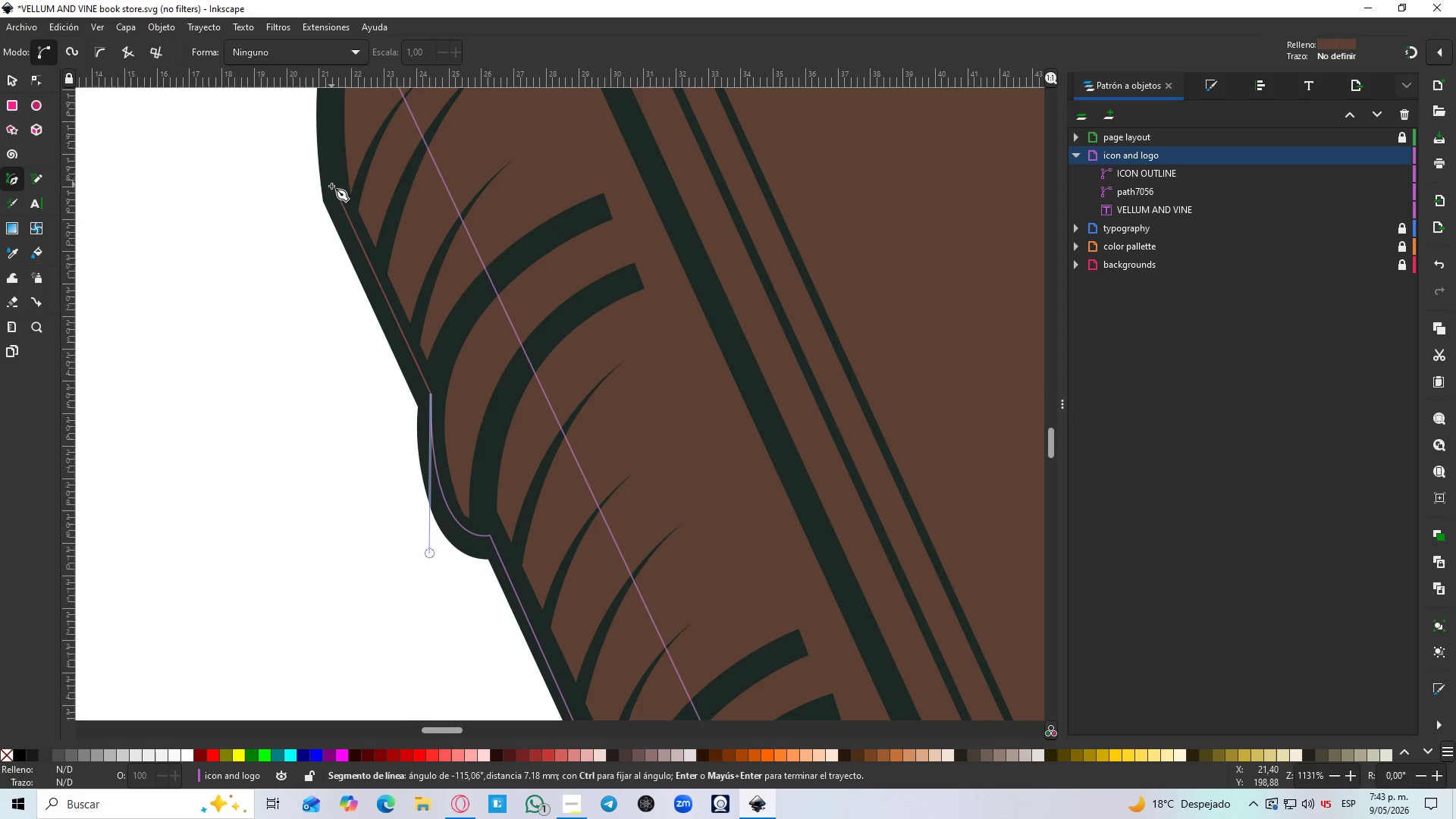 
scroll: coordinate [469, 458], scroll_direction: up, amount: 4.0
 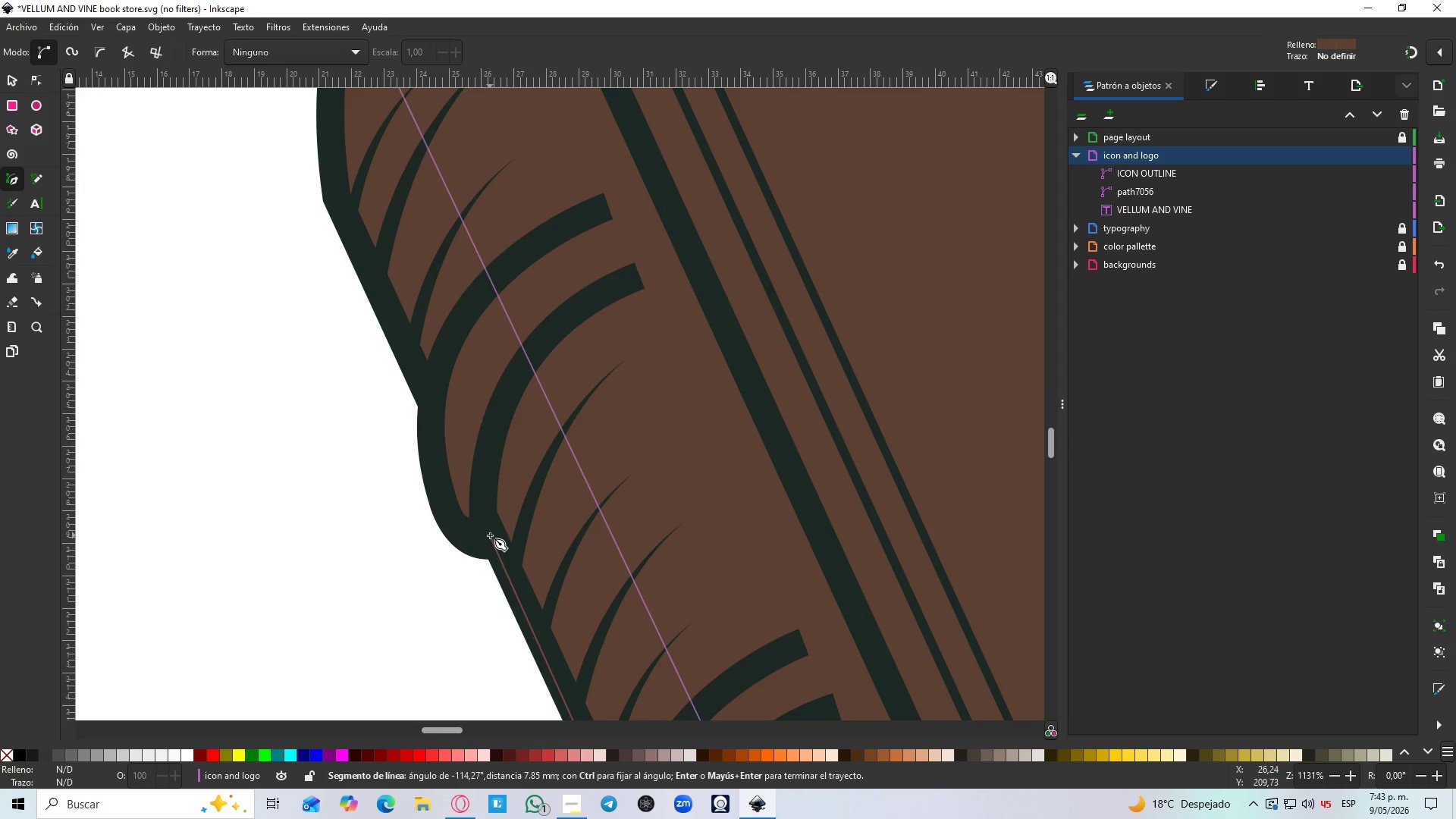 
left_click([331, 188])
 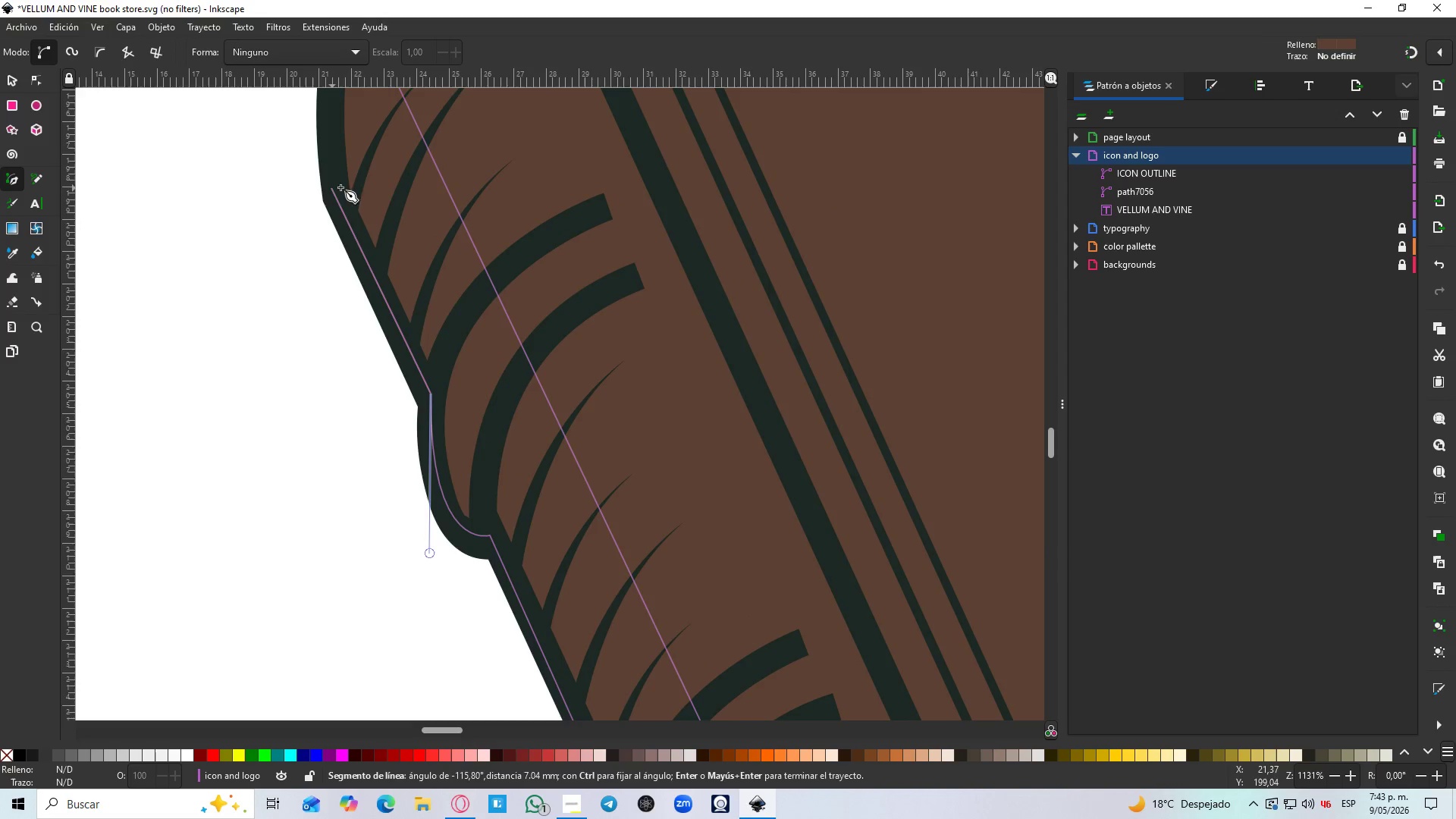 
hold_key(key=Space, duration=0.62)
 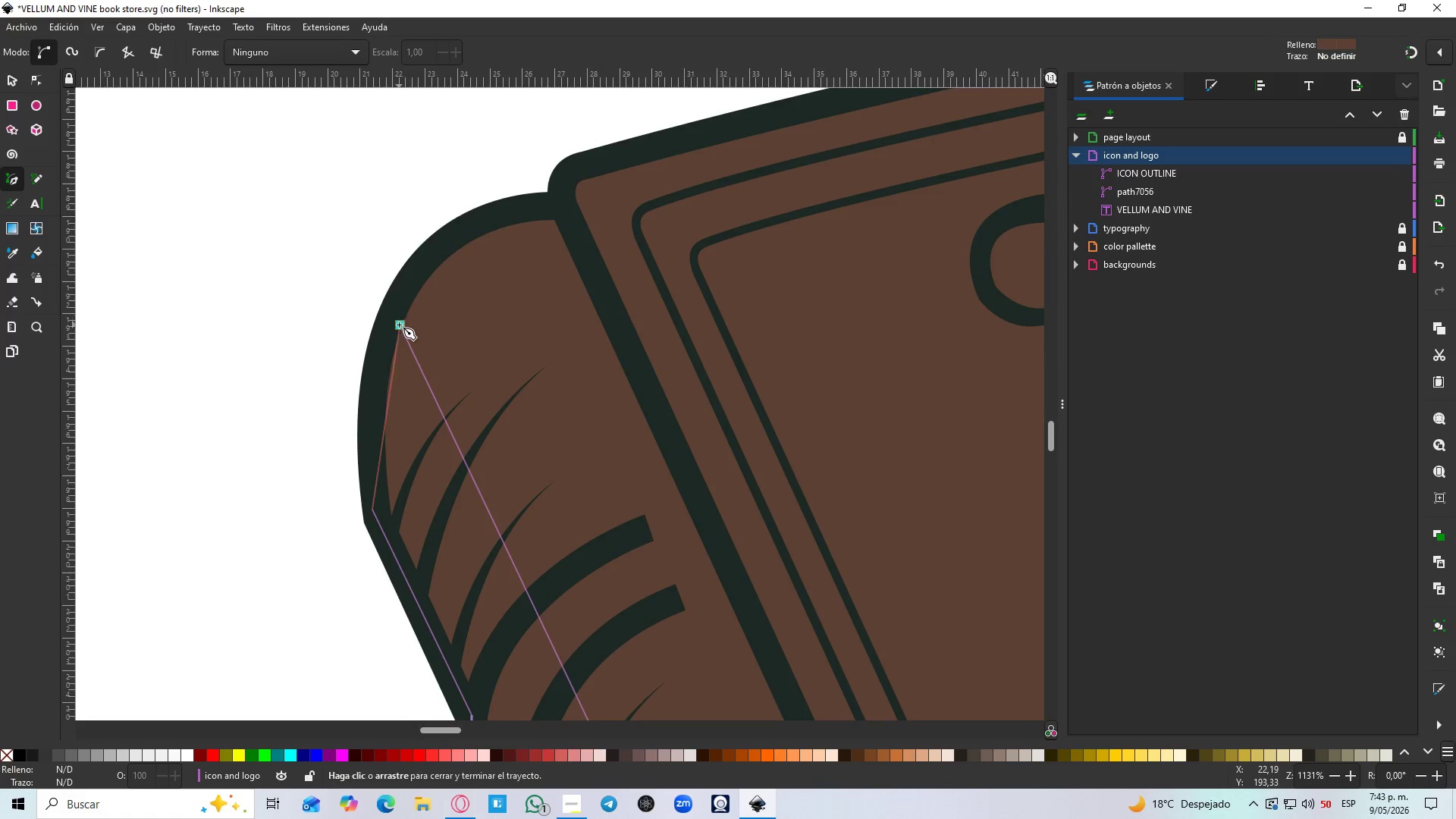 
left_click_drag(start_coordinate=[399, 325], to_coordinate=[447, 311])
 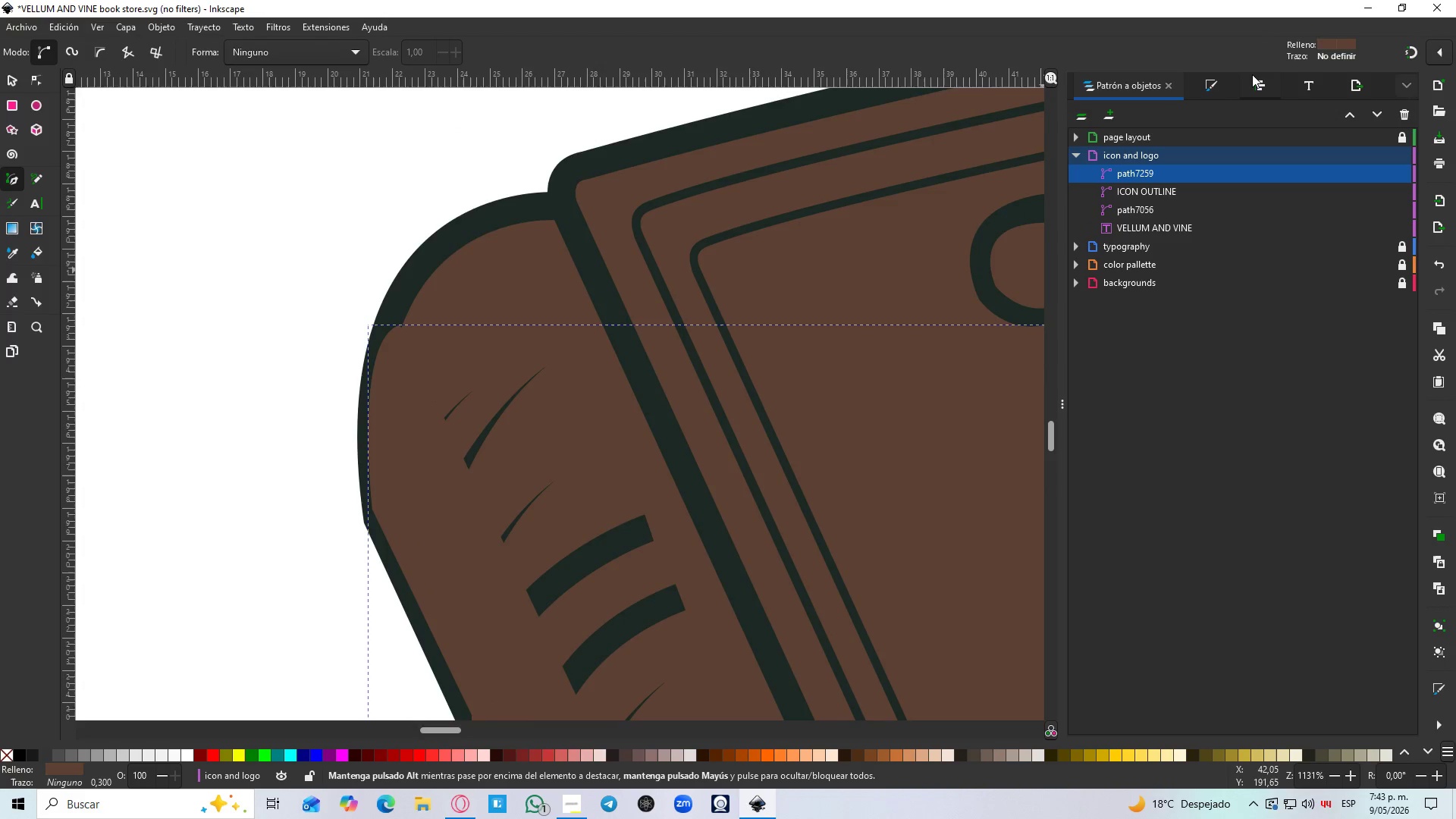 
left_click([1227, 78])
 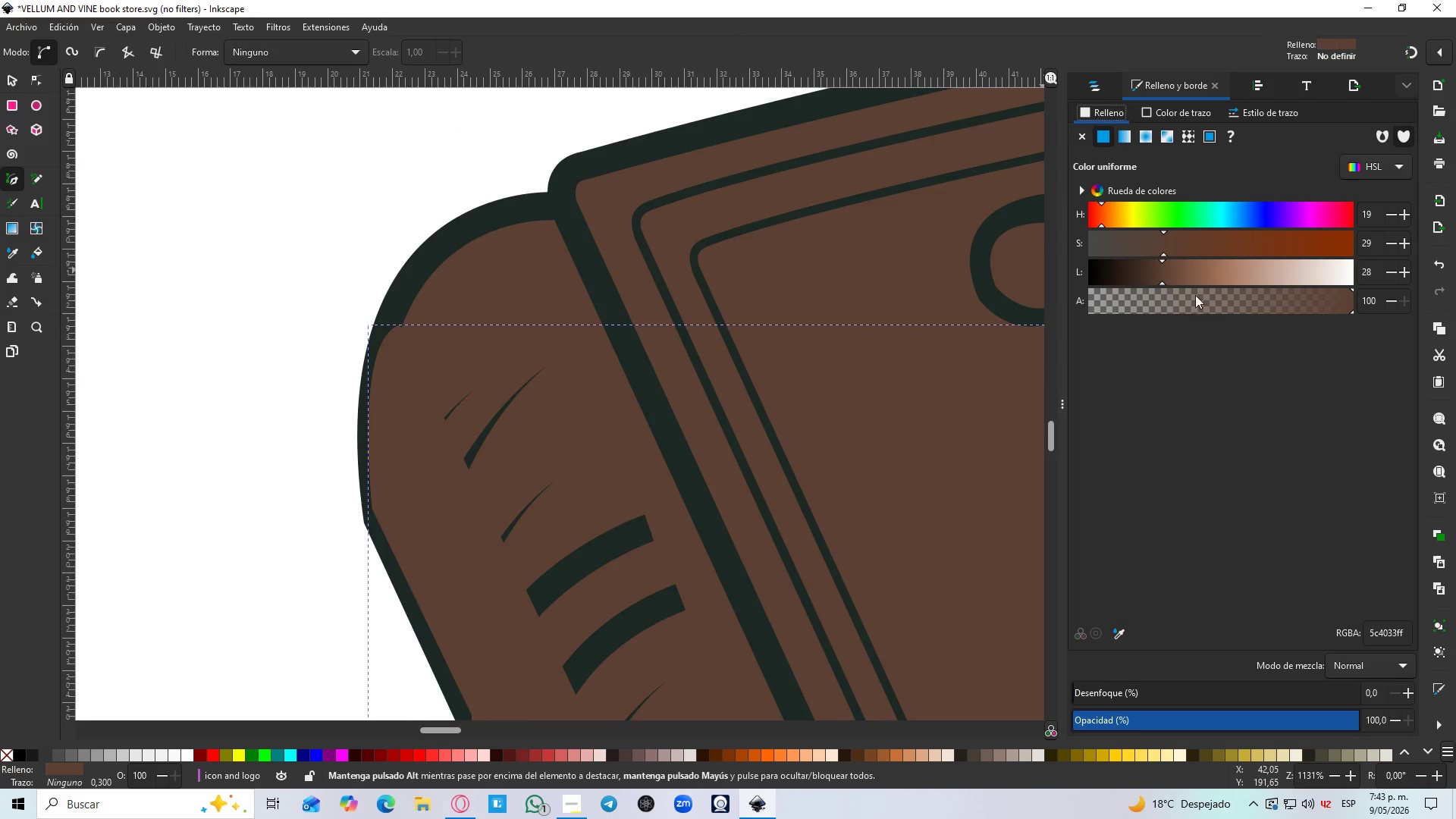 
left_click_drag(start_coordinate=[1160, 275], to_coordinate=[1149, 275])
 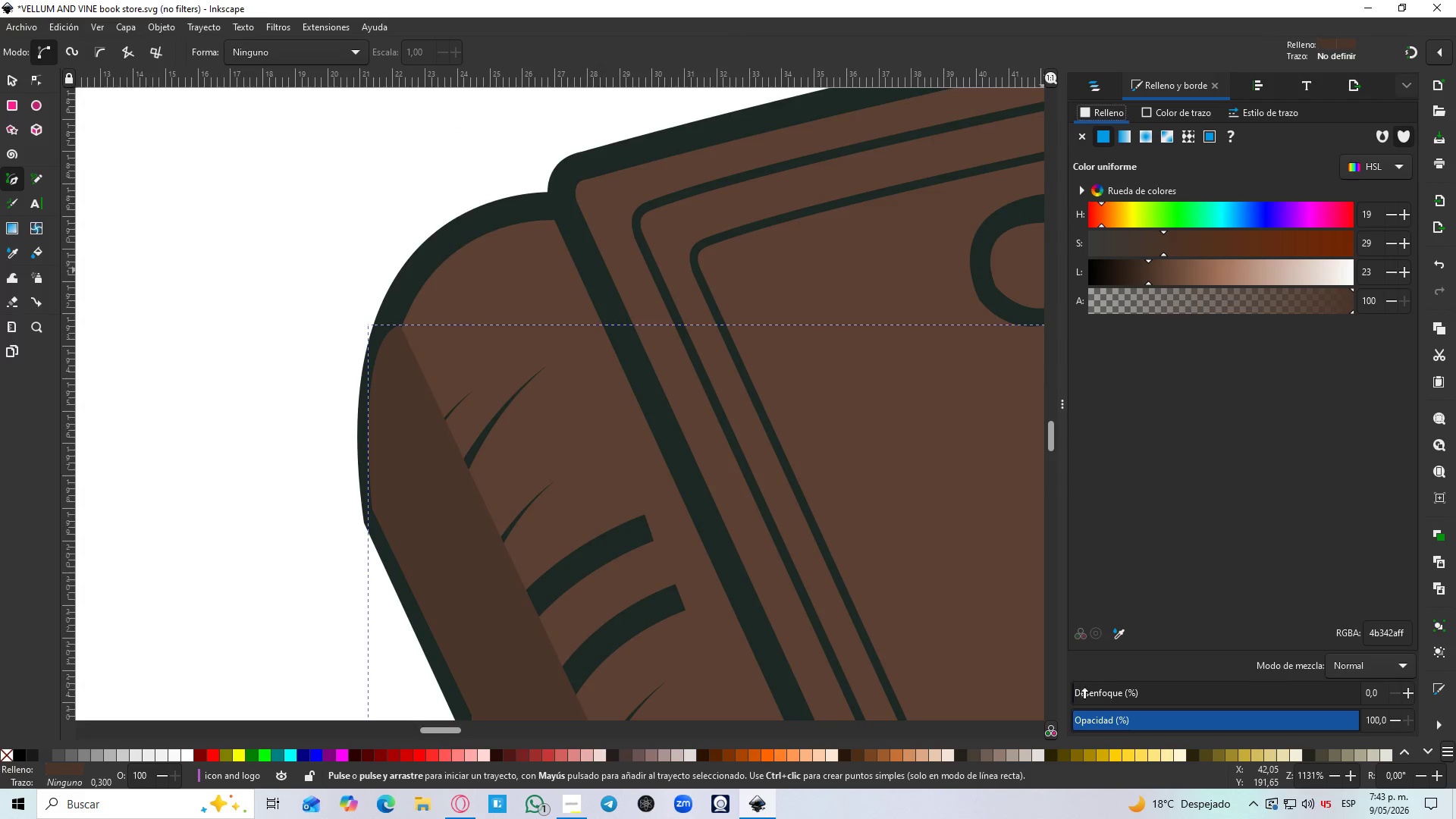 
left_click_drag(start_coordinate=[1081, 693], to_coordinate=[1145, 699])
 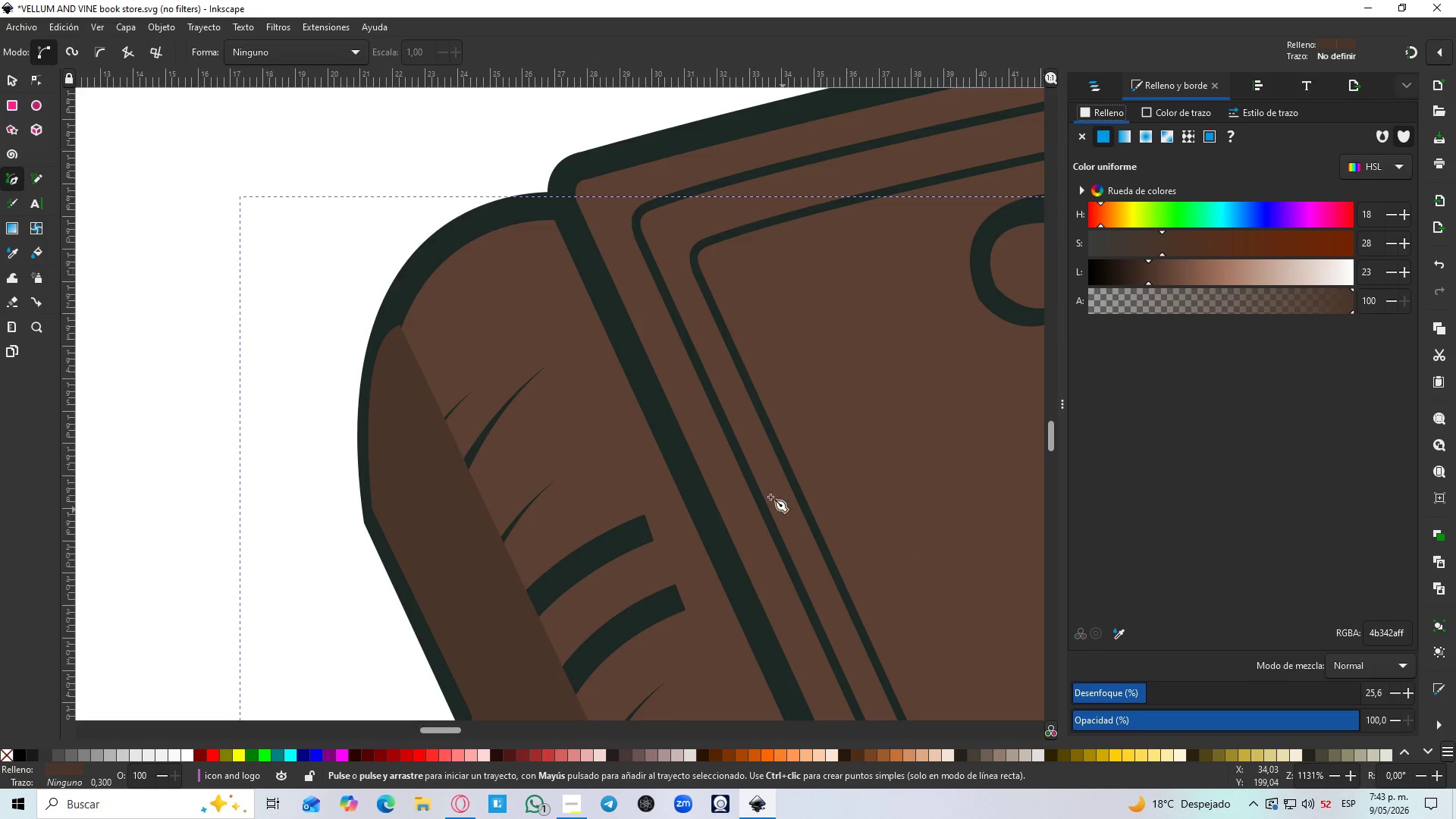 
hold_key(key=ControlLeft, duration=0.53)
 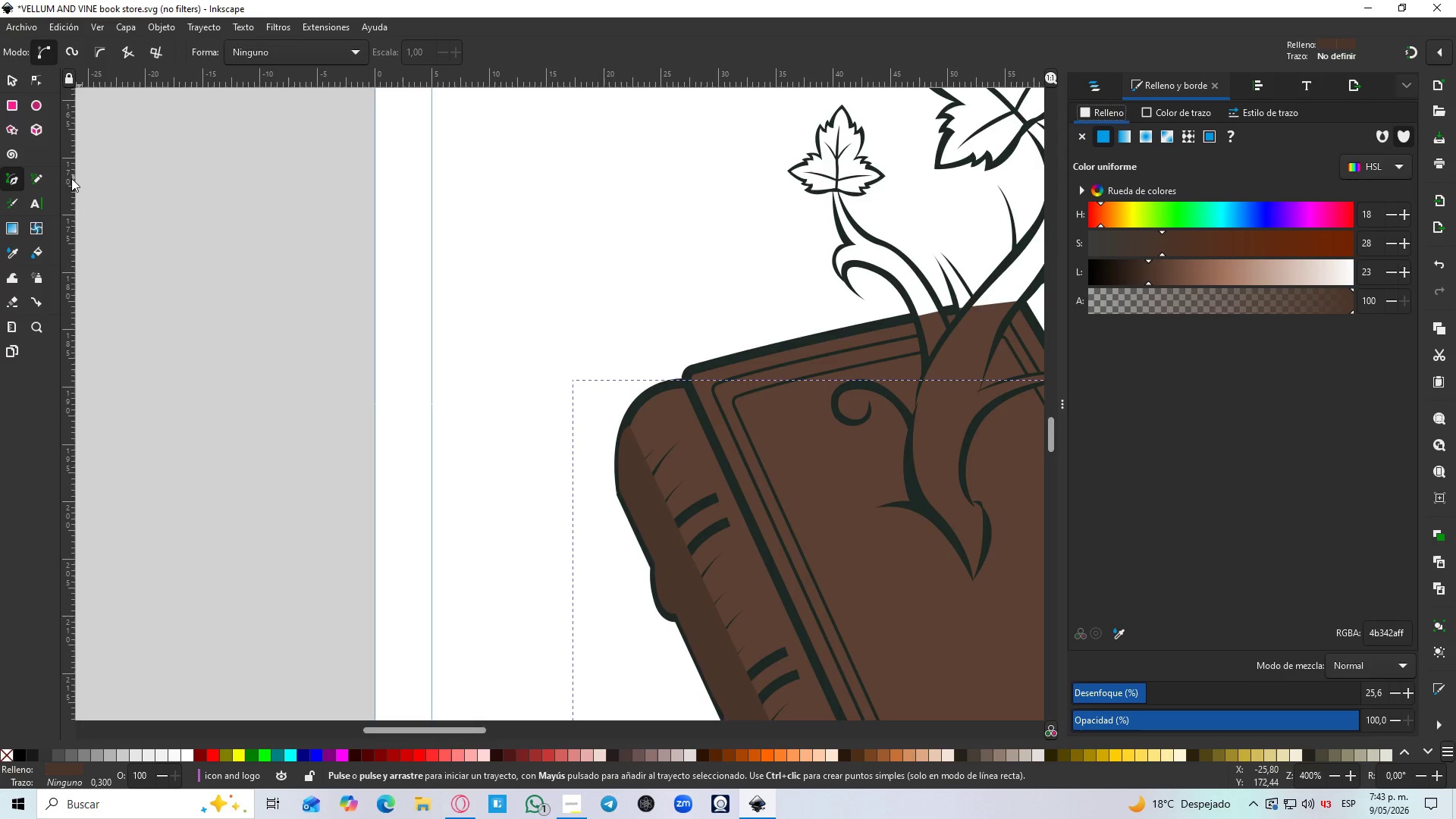 
key(S)
 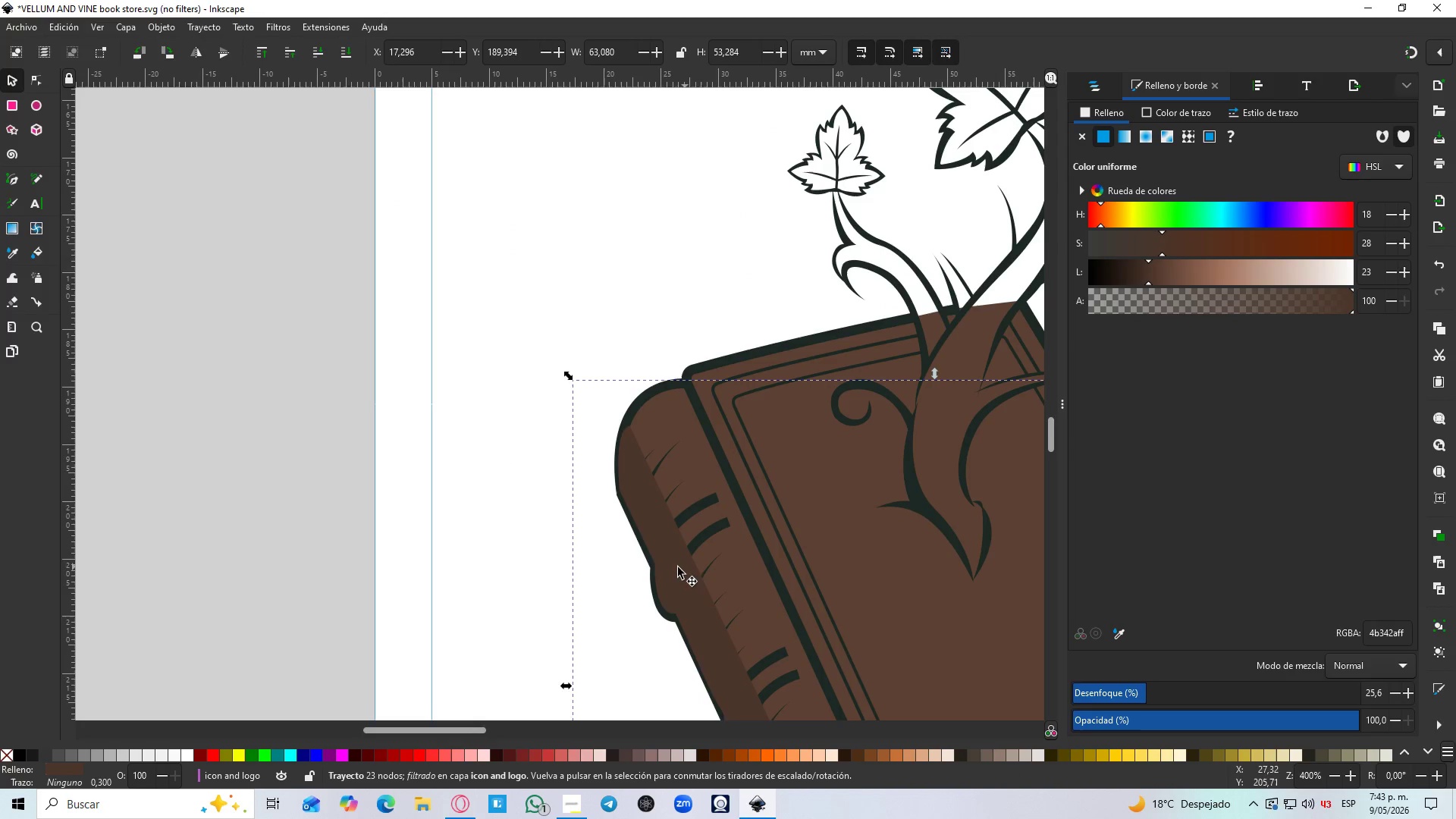 
left_click([677, 568])
 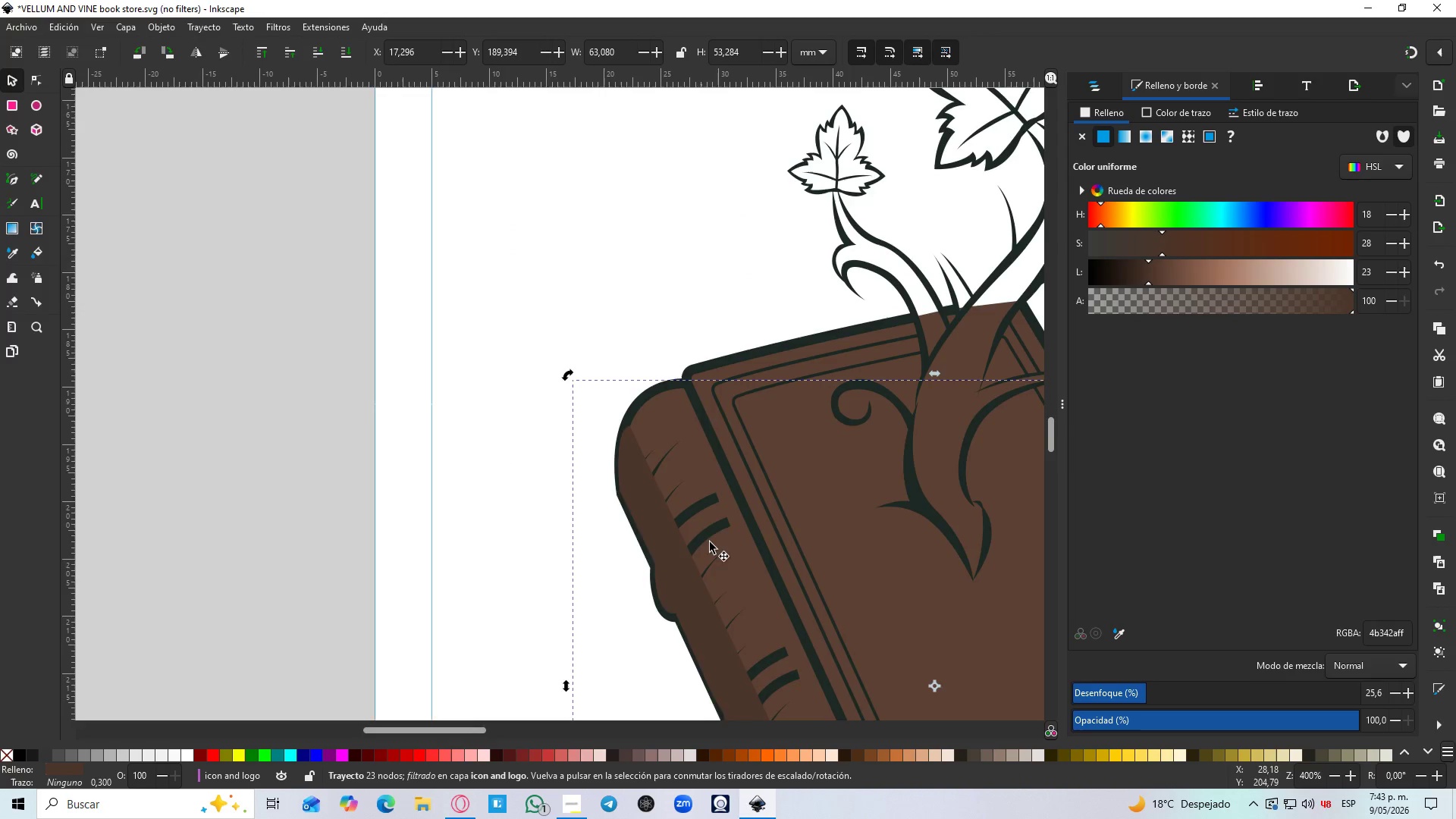 
left_click_drag(start_coordinate=[1135, 696], to_coordinate=[1291, 698])
 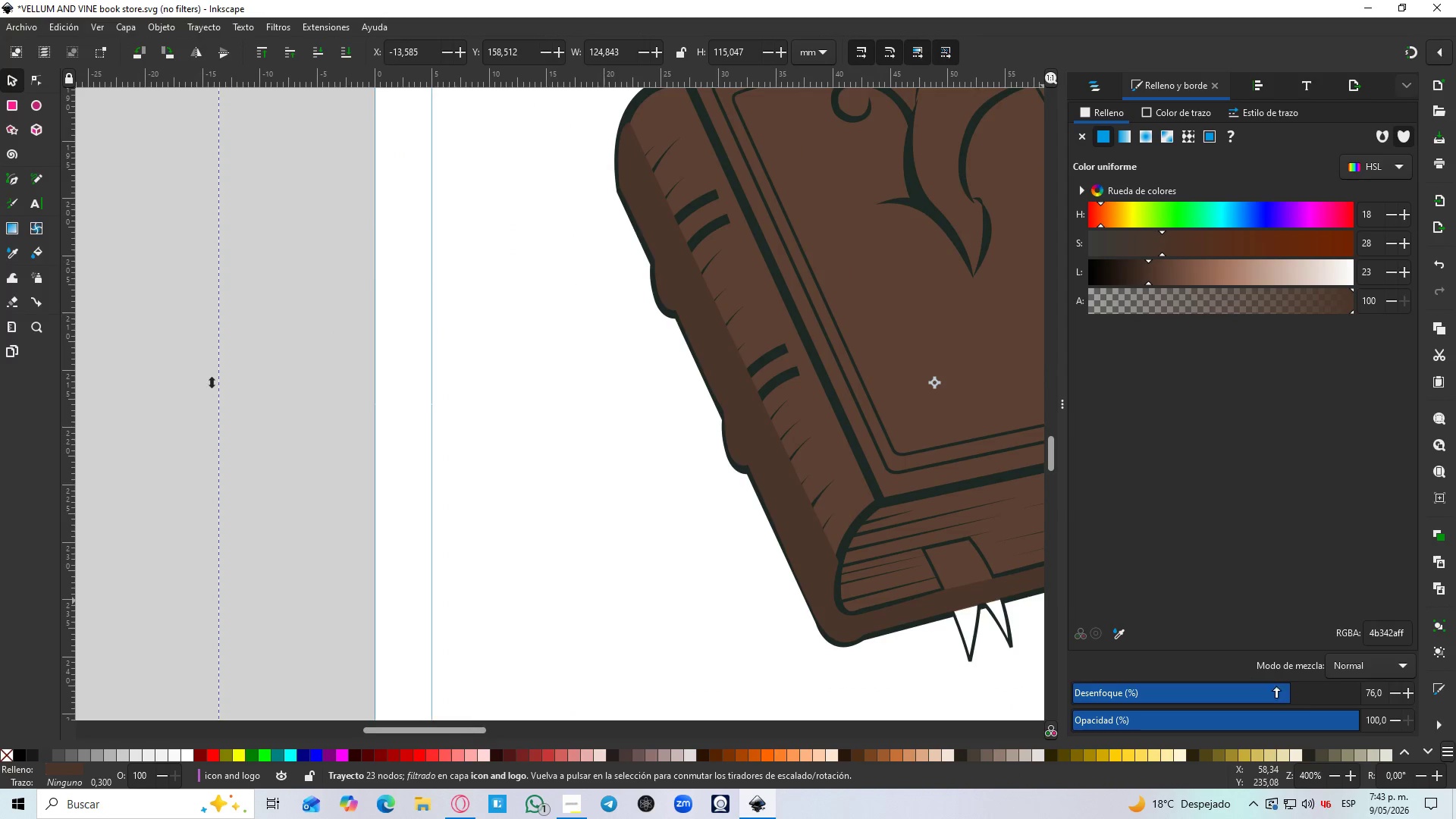 
scroll: coordinate [1029, 612], scroll_direction: down, amount: 8.0
 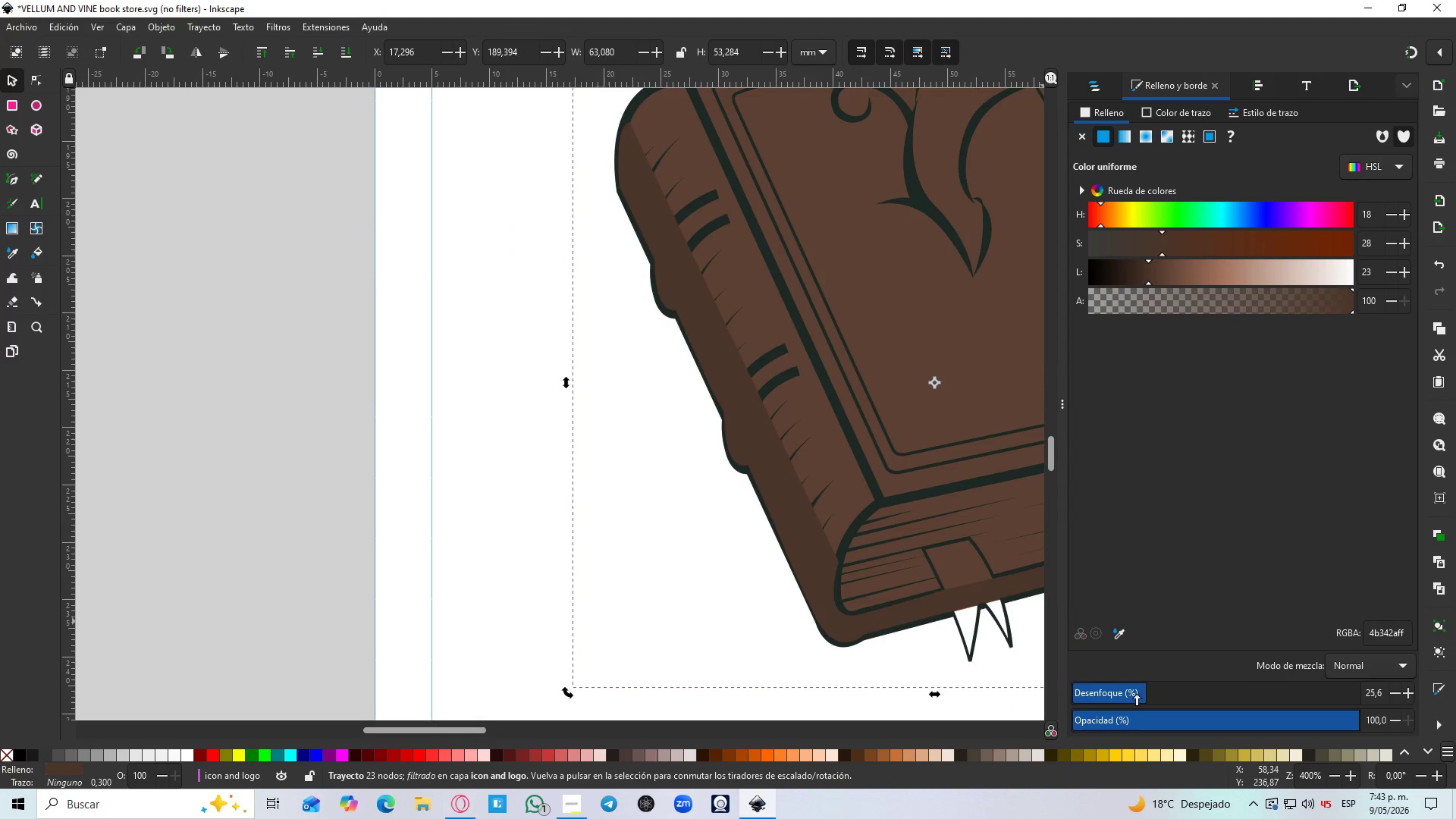 
left_click_drag(start_coordinate=[1305, 699], to_coordinate=[1021, 686])
 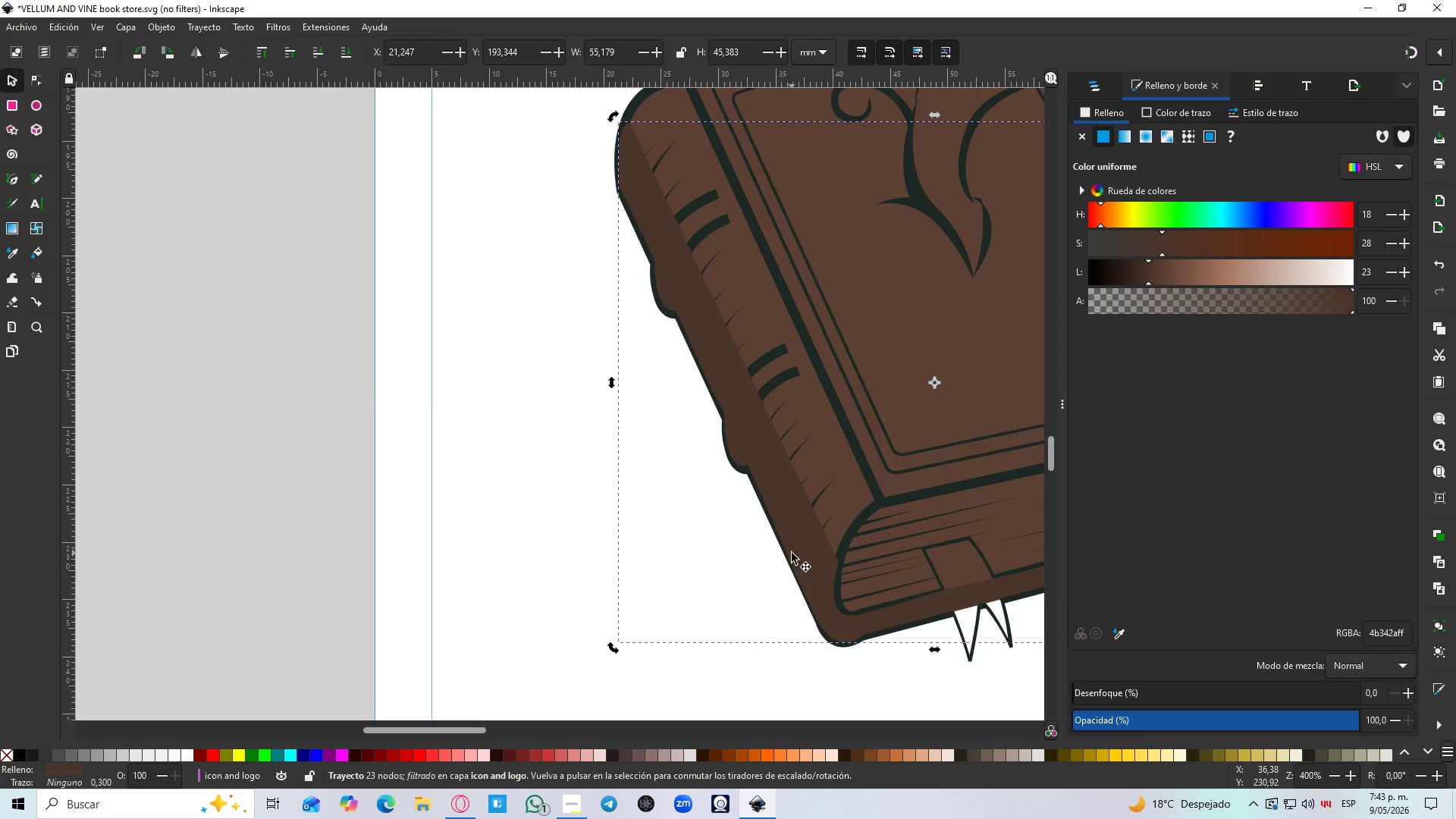 
left_click([748, 579])
 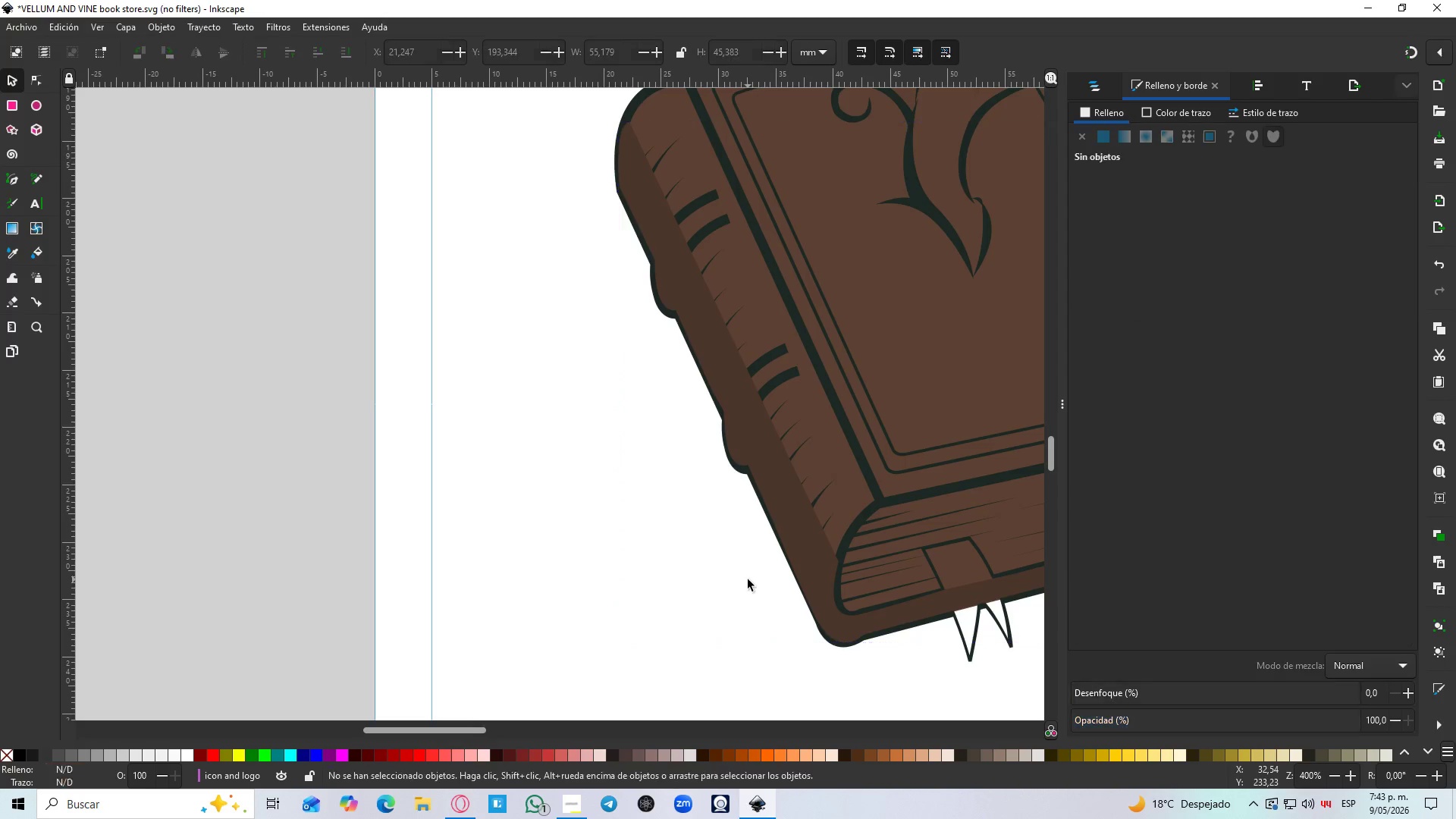 
hold_key(key=ControlLeft, duration=0.38)
 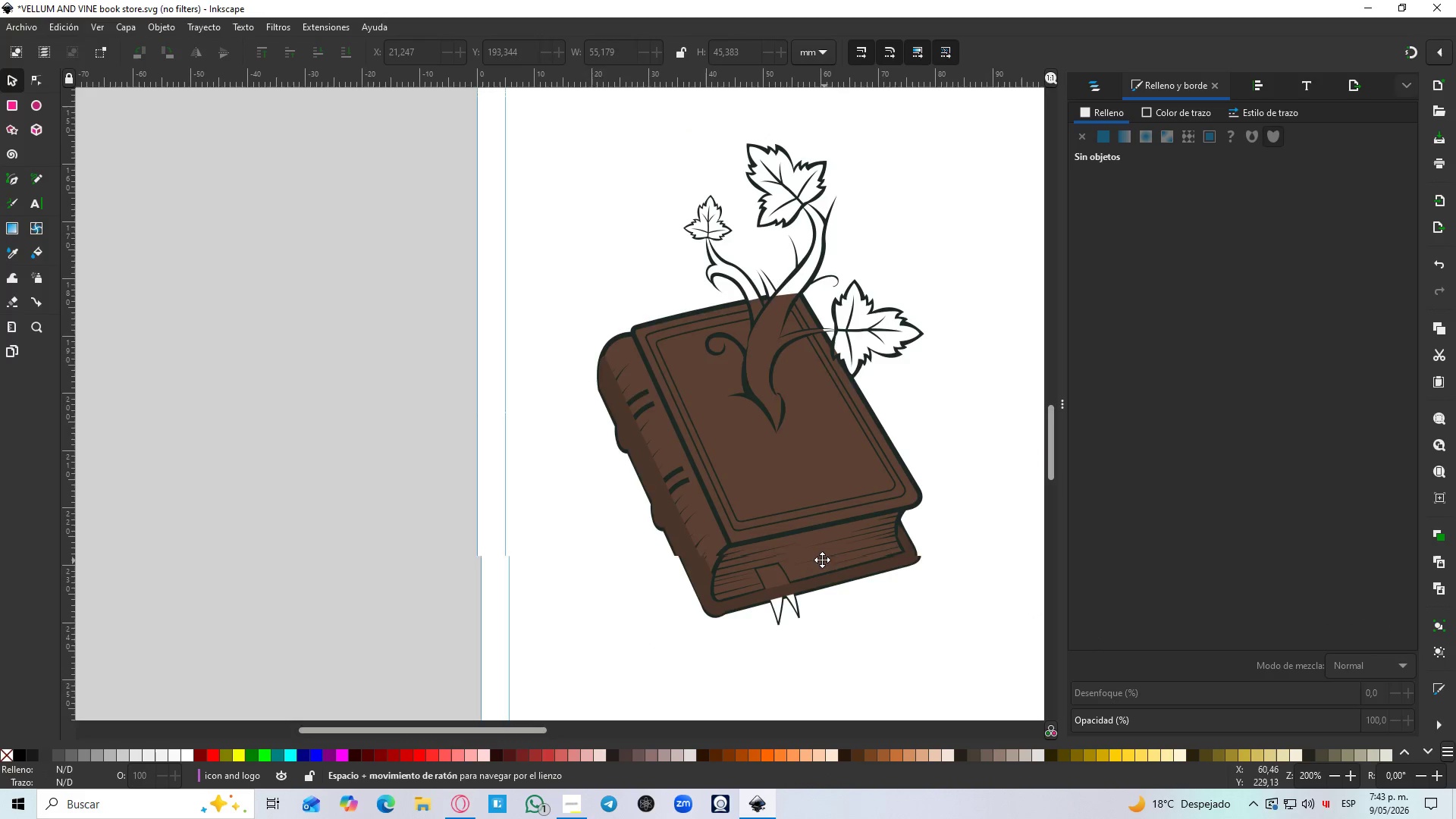 
hold_key(key=Space, duration=0.45)
 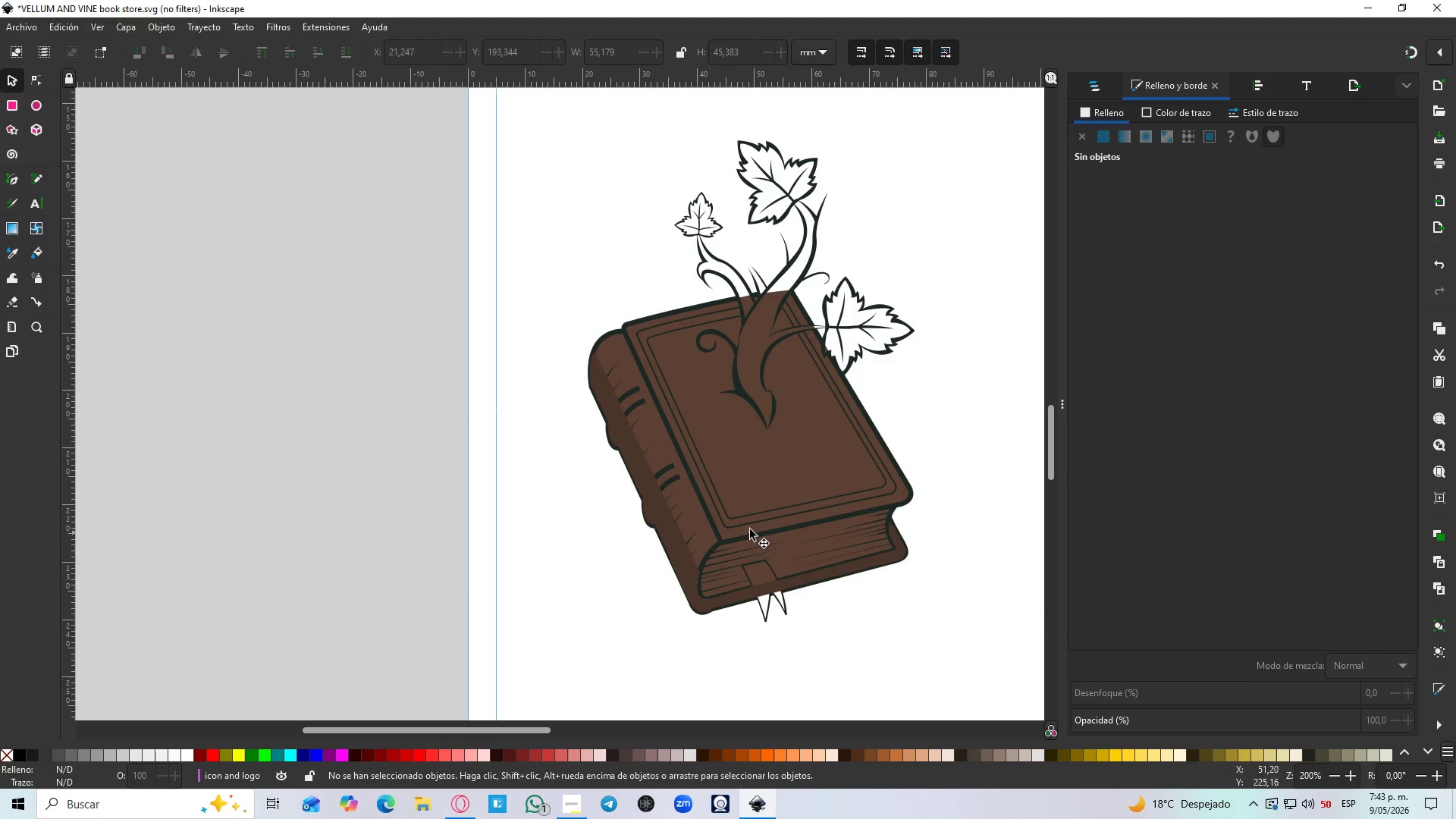 
hold_key(key=ControlLeft, duration=0.36)
 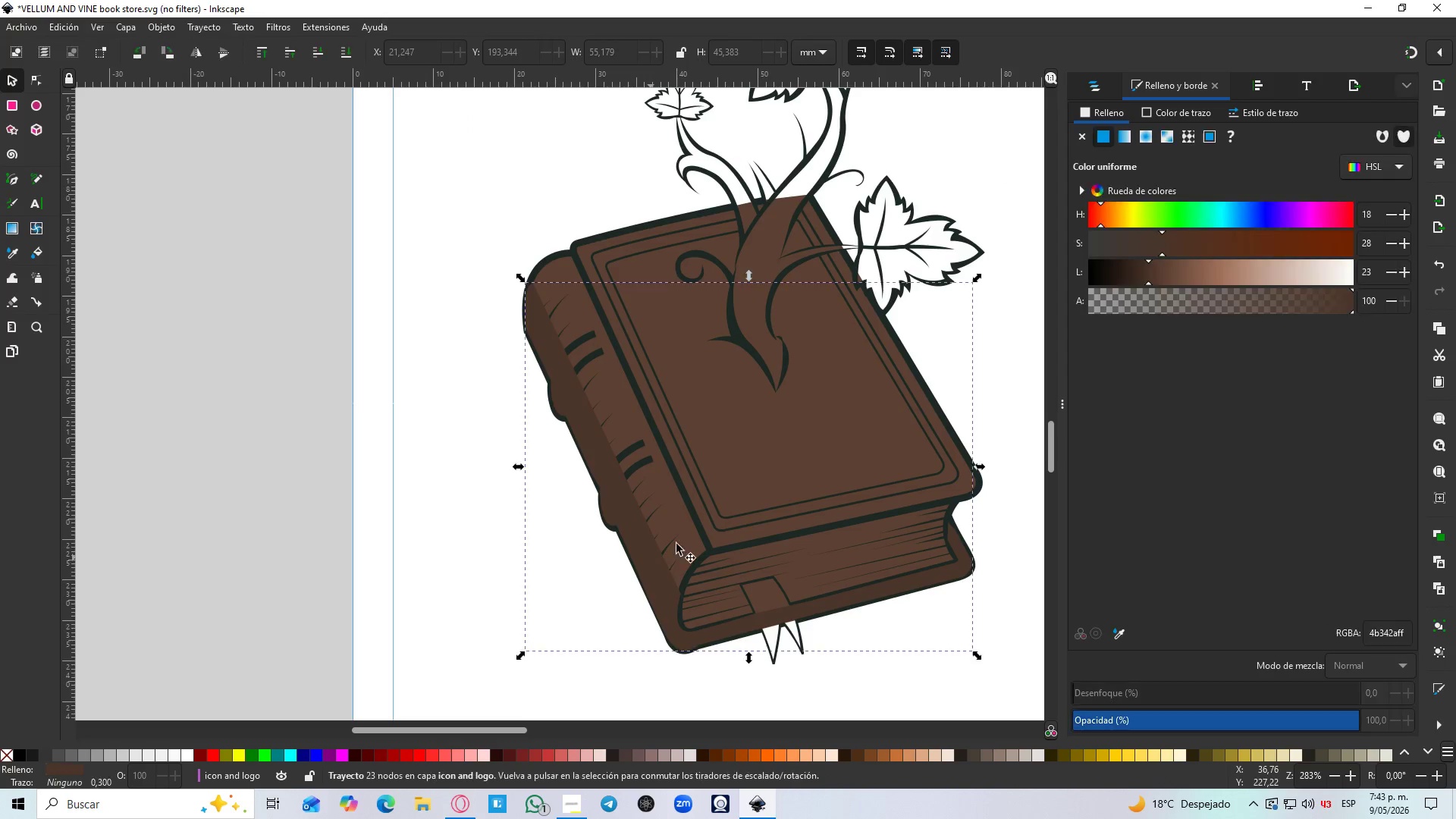 
left_click([651, 557])
 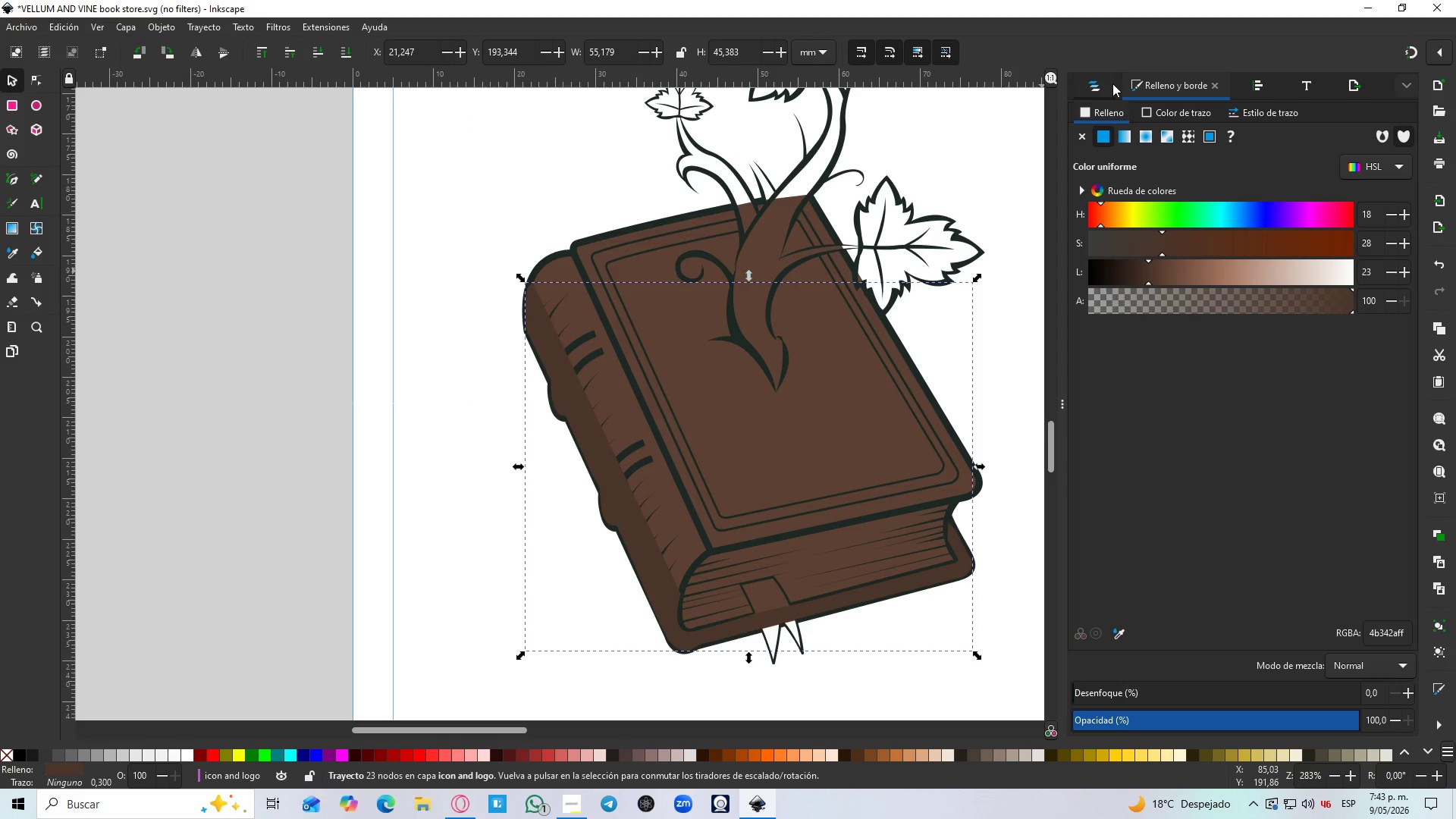 
left_click([1112, 89])
 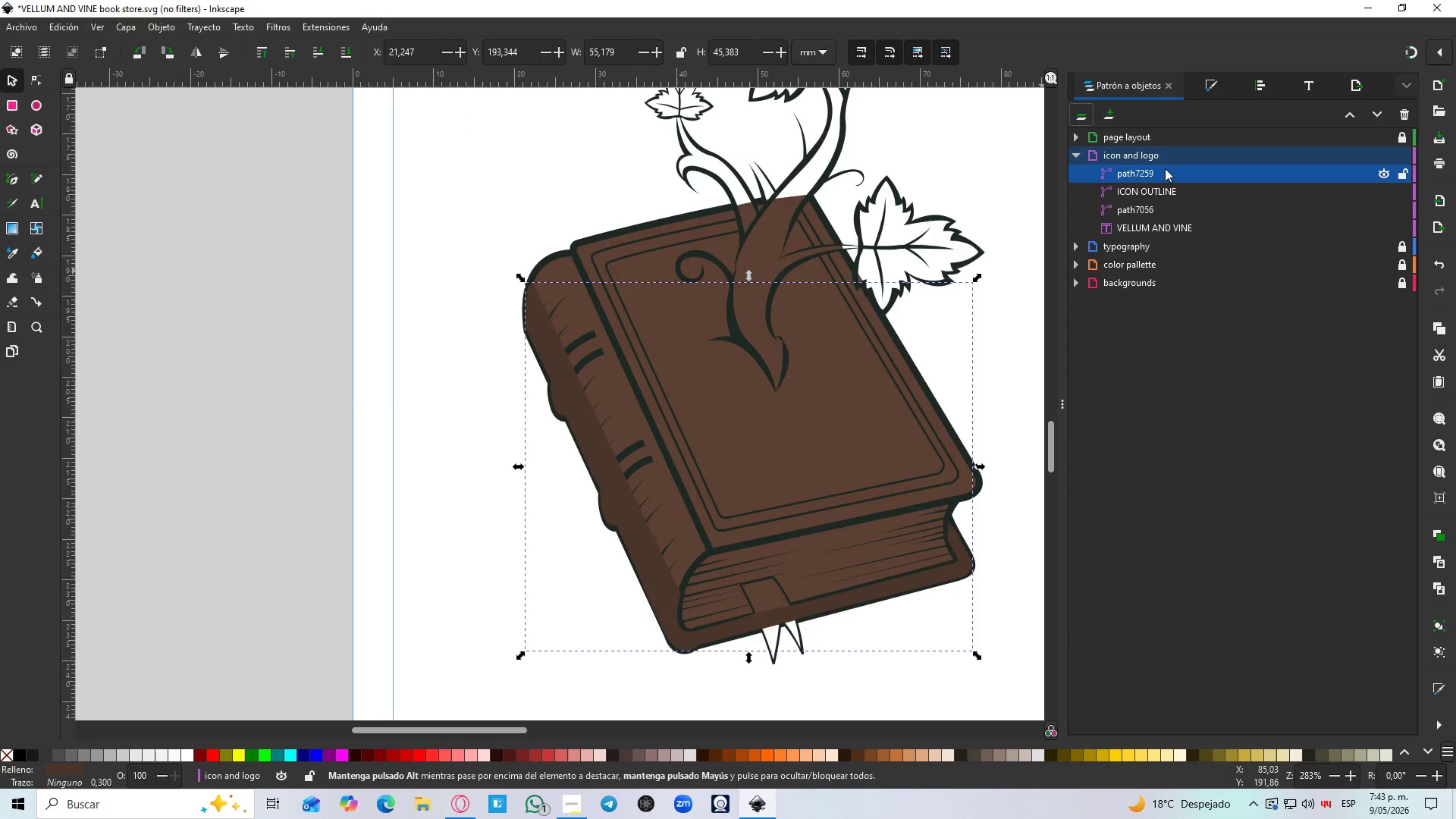 
left_click_drag(start_coordinate=[1162, 170], to_coordinate=[1172, 199])
 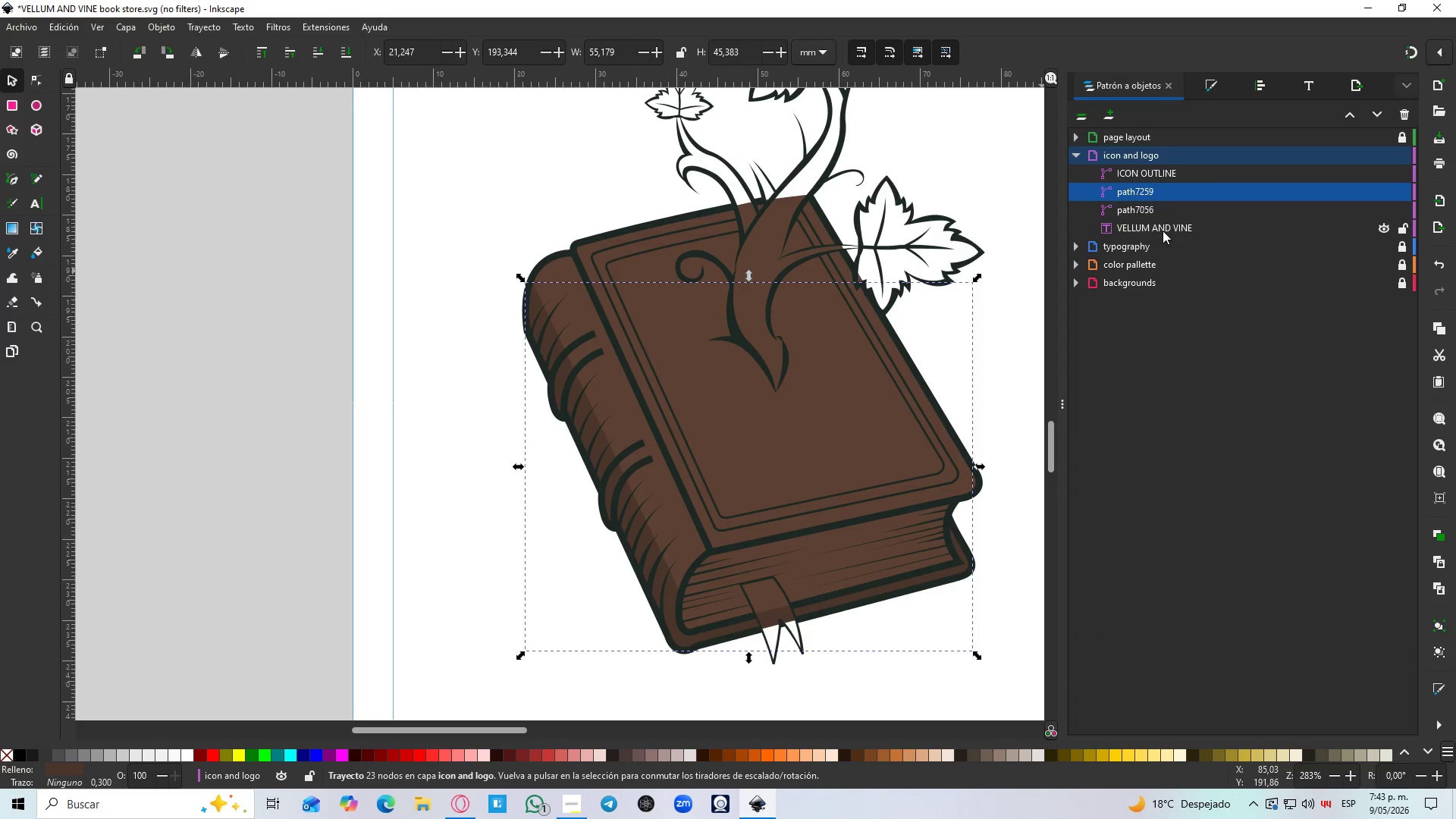 
scroll: coordinate [758, 572], scroll_direction: down, amount: 2.0
 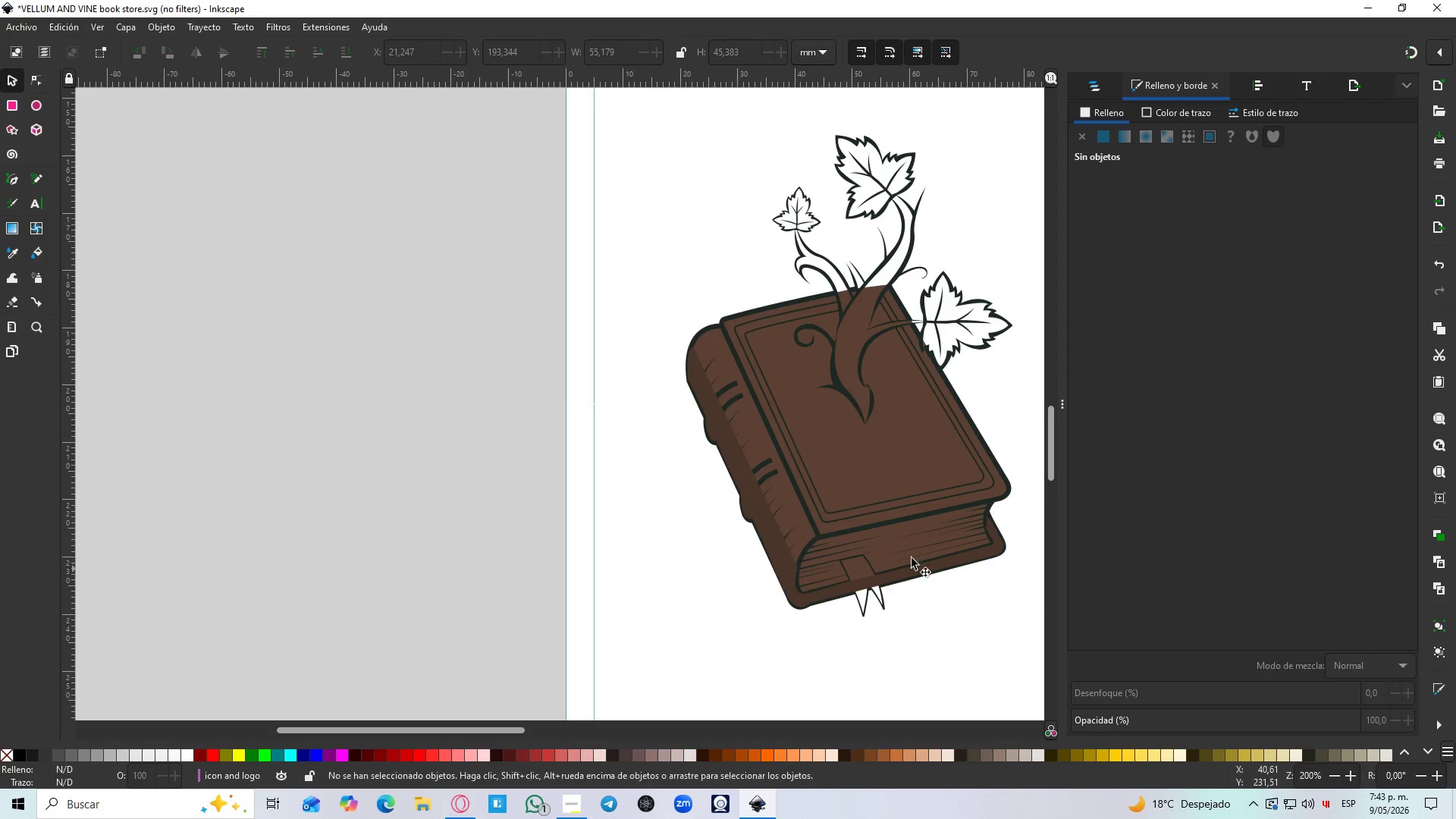 
scroll: coordinate [745, 519], scroll_direction: up, amount: 1.0
 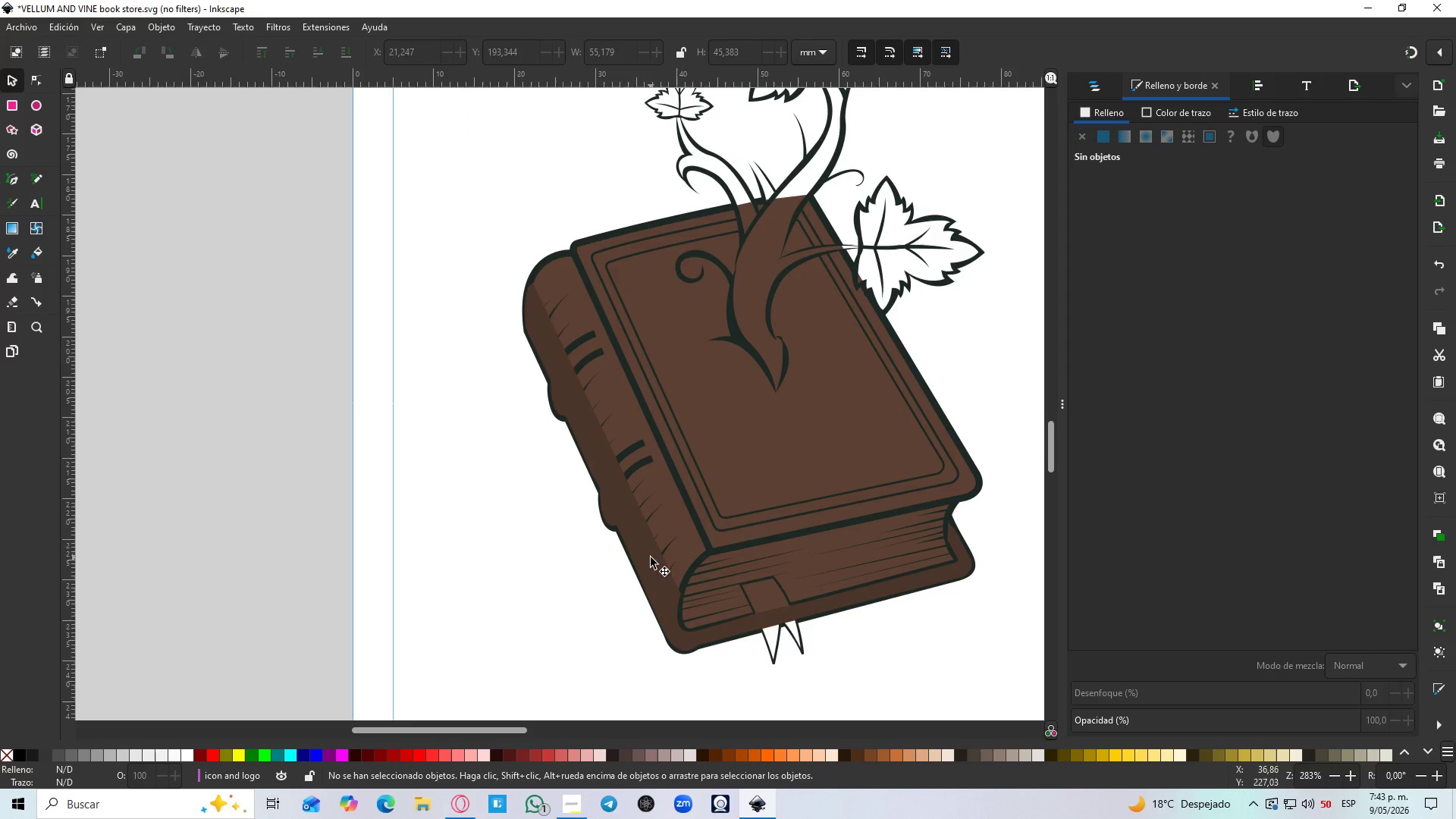 
left_click([1149, 206])
 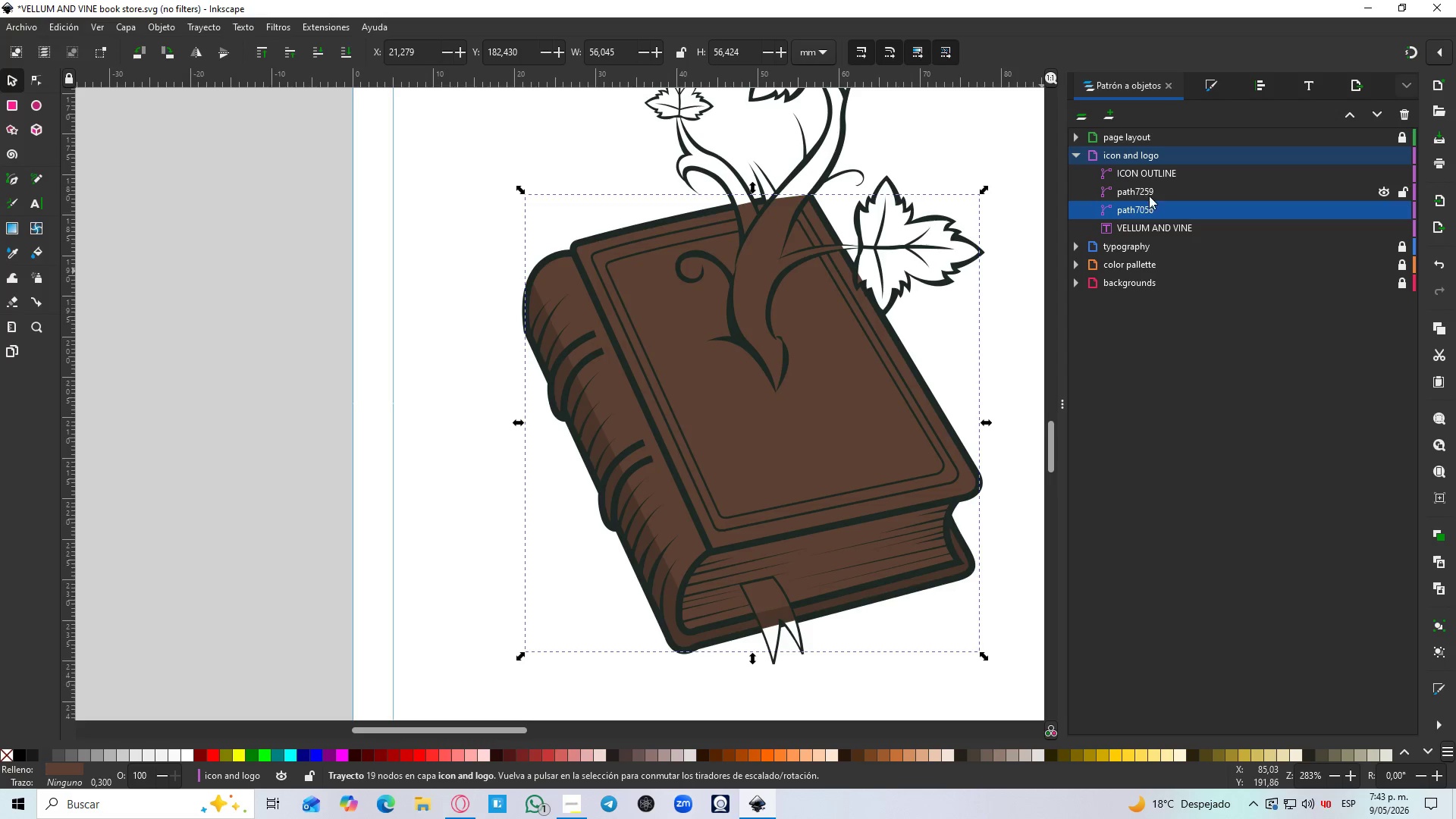 
hold_key(key=ShiftLeft, duration=0.58)
left_click([1150, 190])
 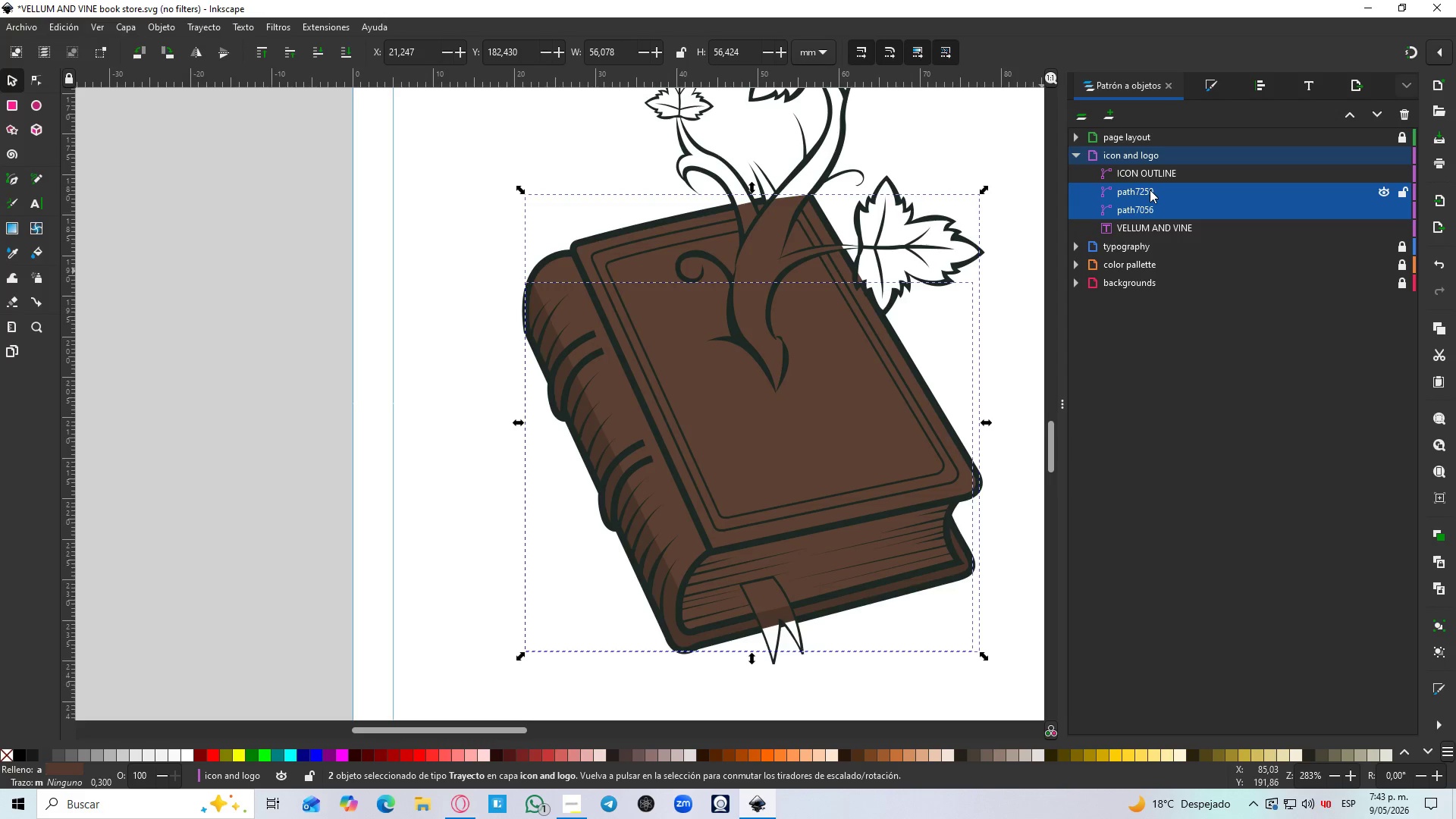 
key(Control+G)
 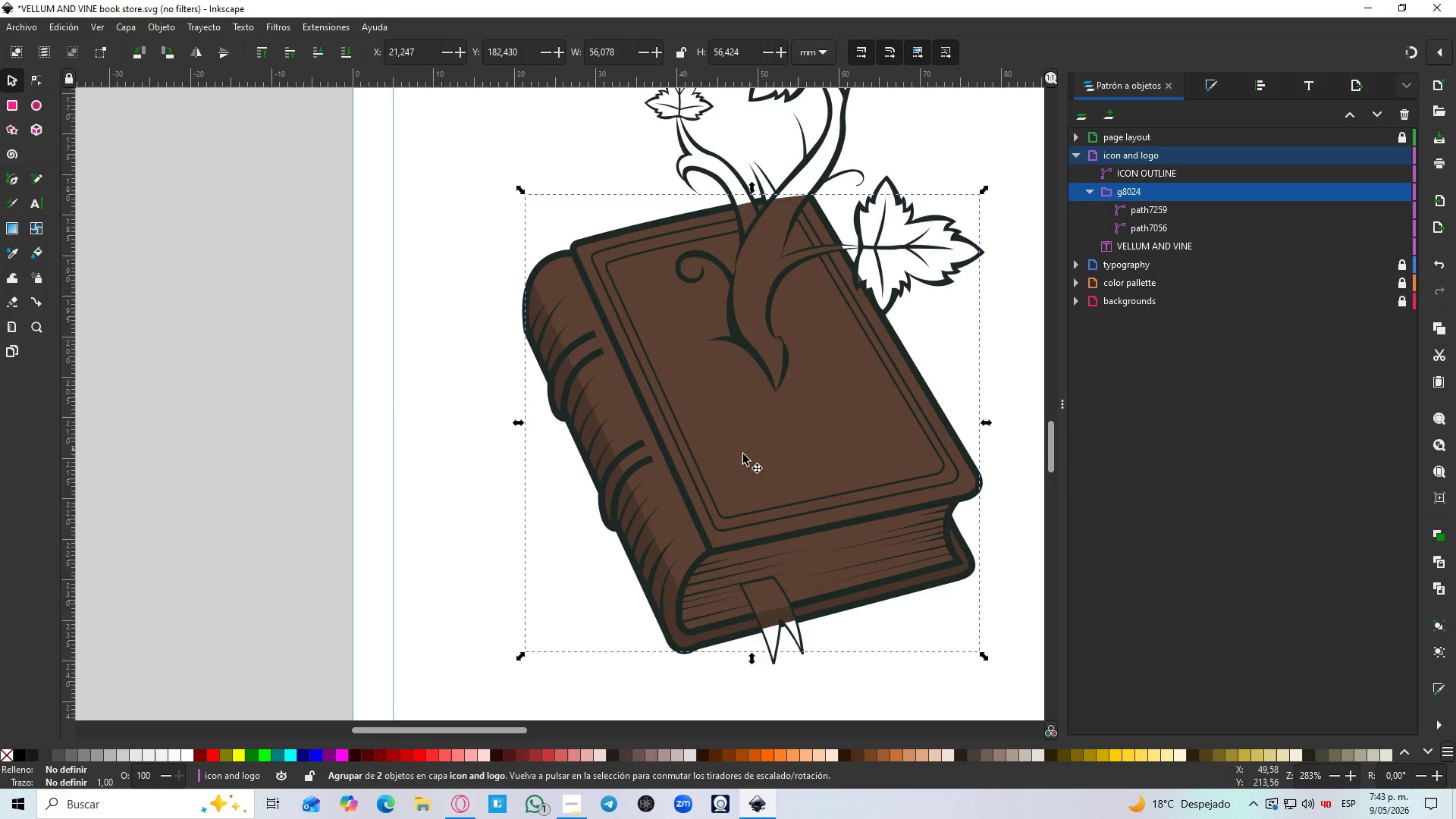 
hold_key(key=ControlLeft, duration=0.7)
 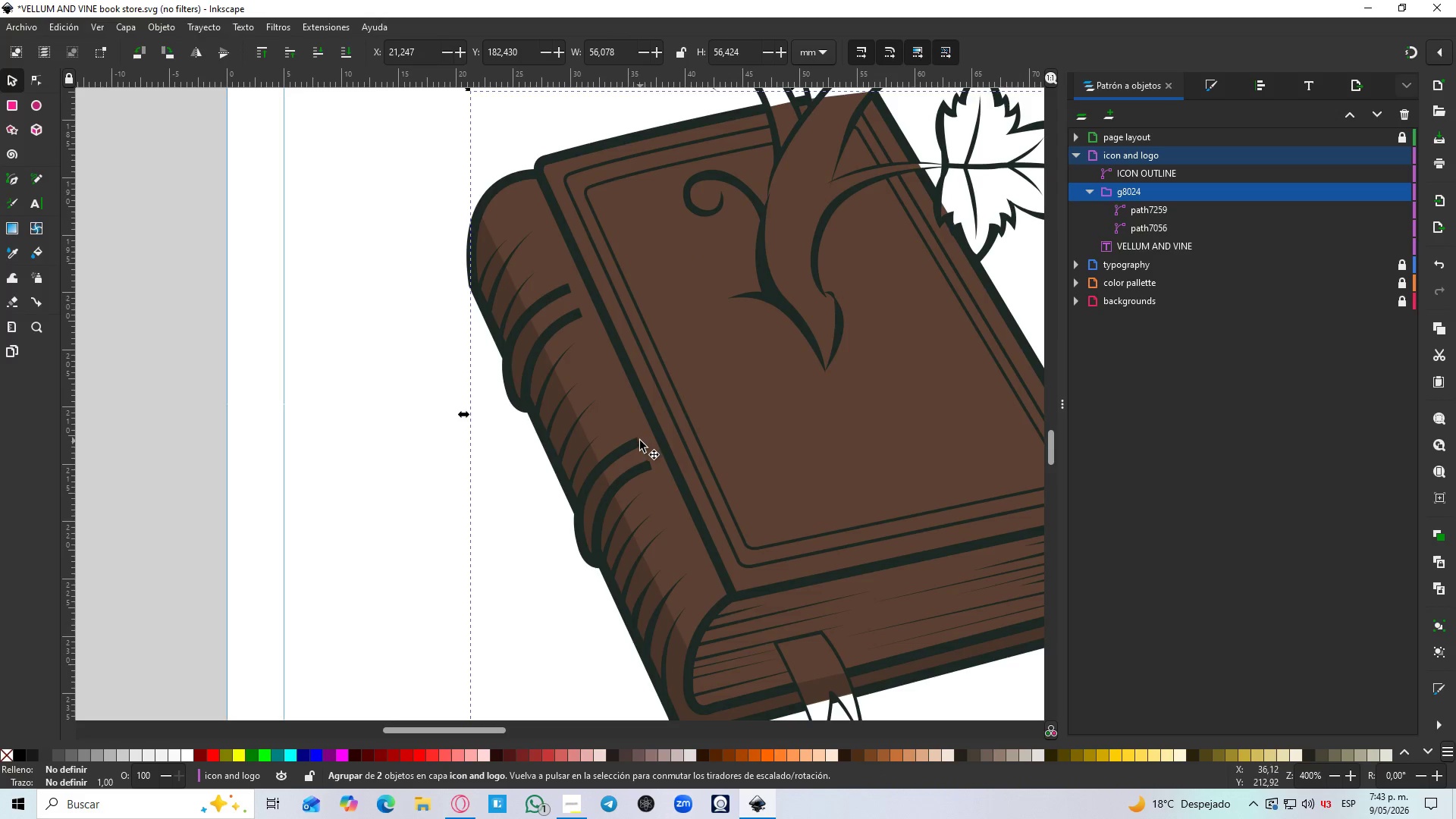 
key(B)
 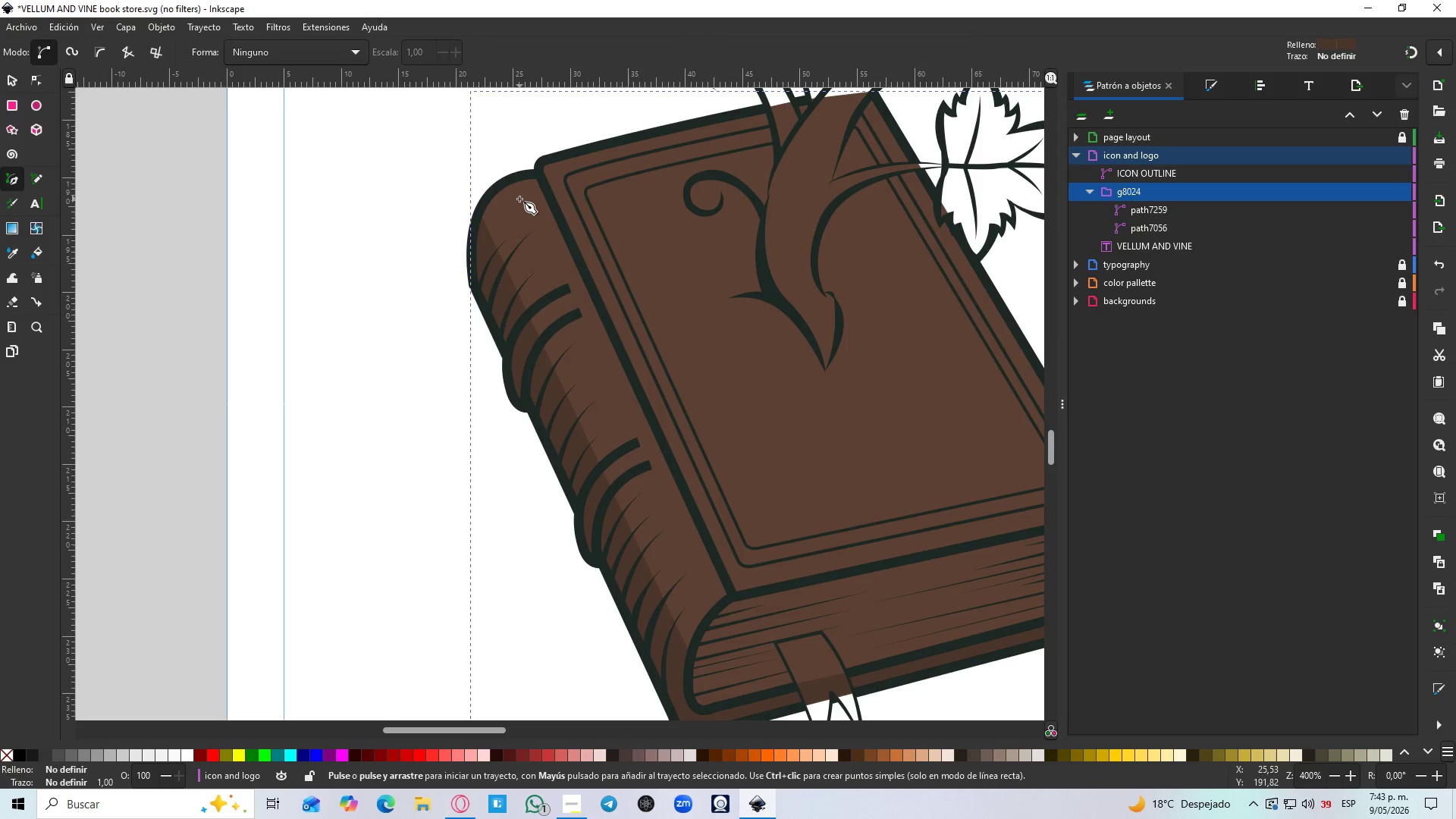 
left_click([519, 199])
 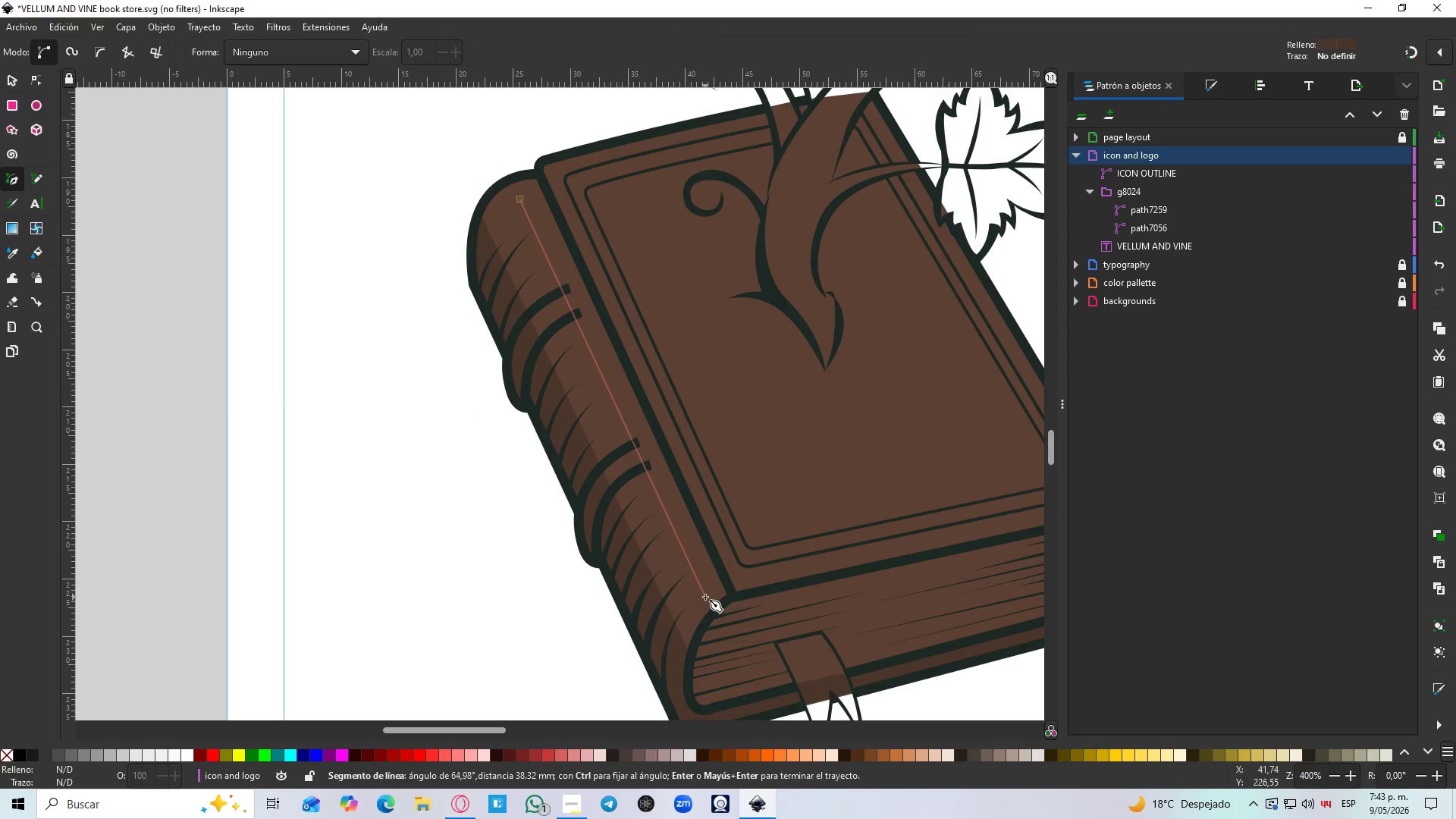 
scroll: coordinate [657, 444], scroll_direction: up, amount: 1.0
 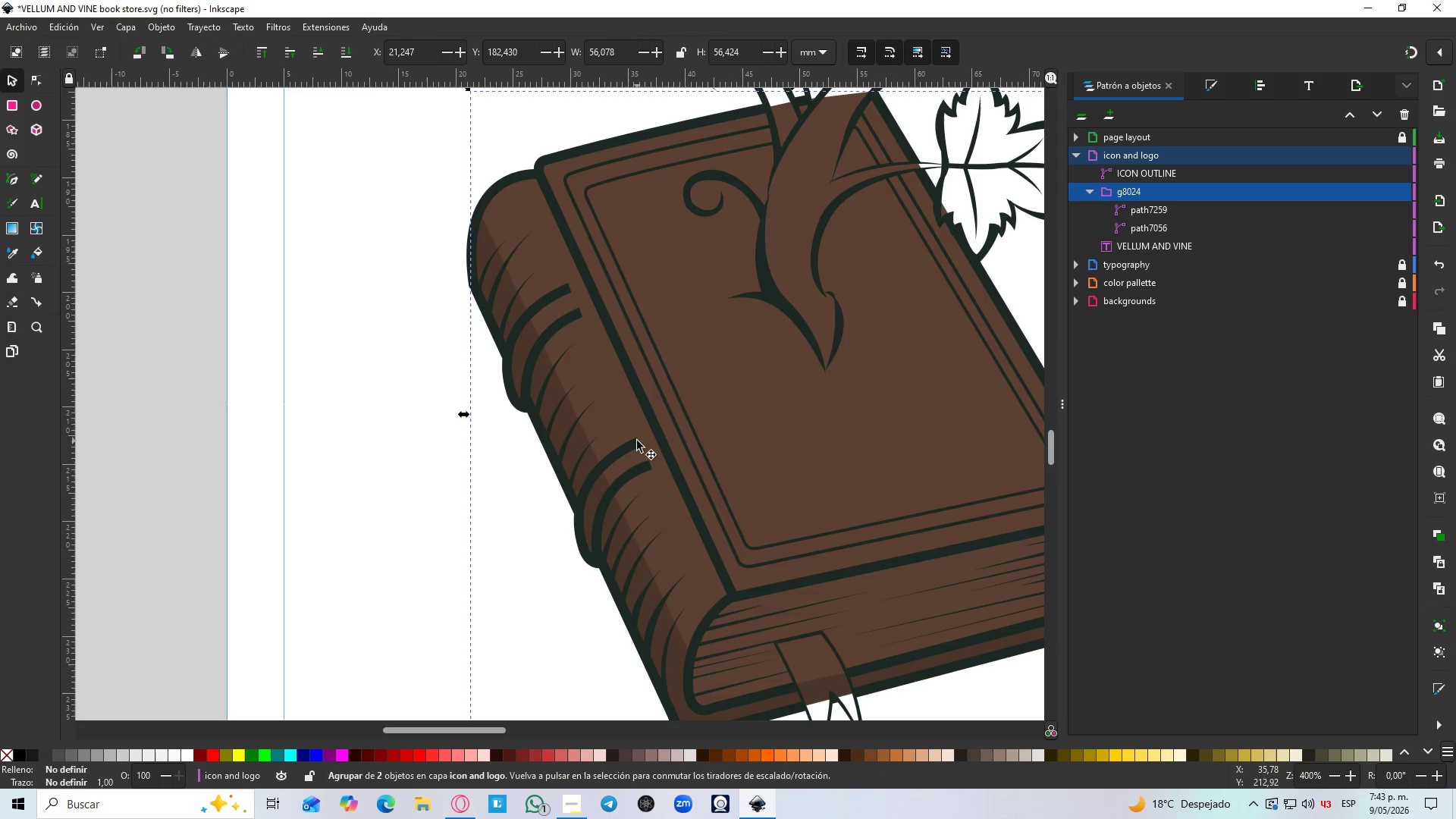 
left_click([705, 601])
 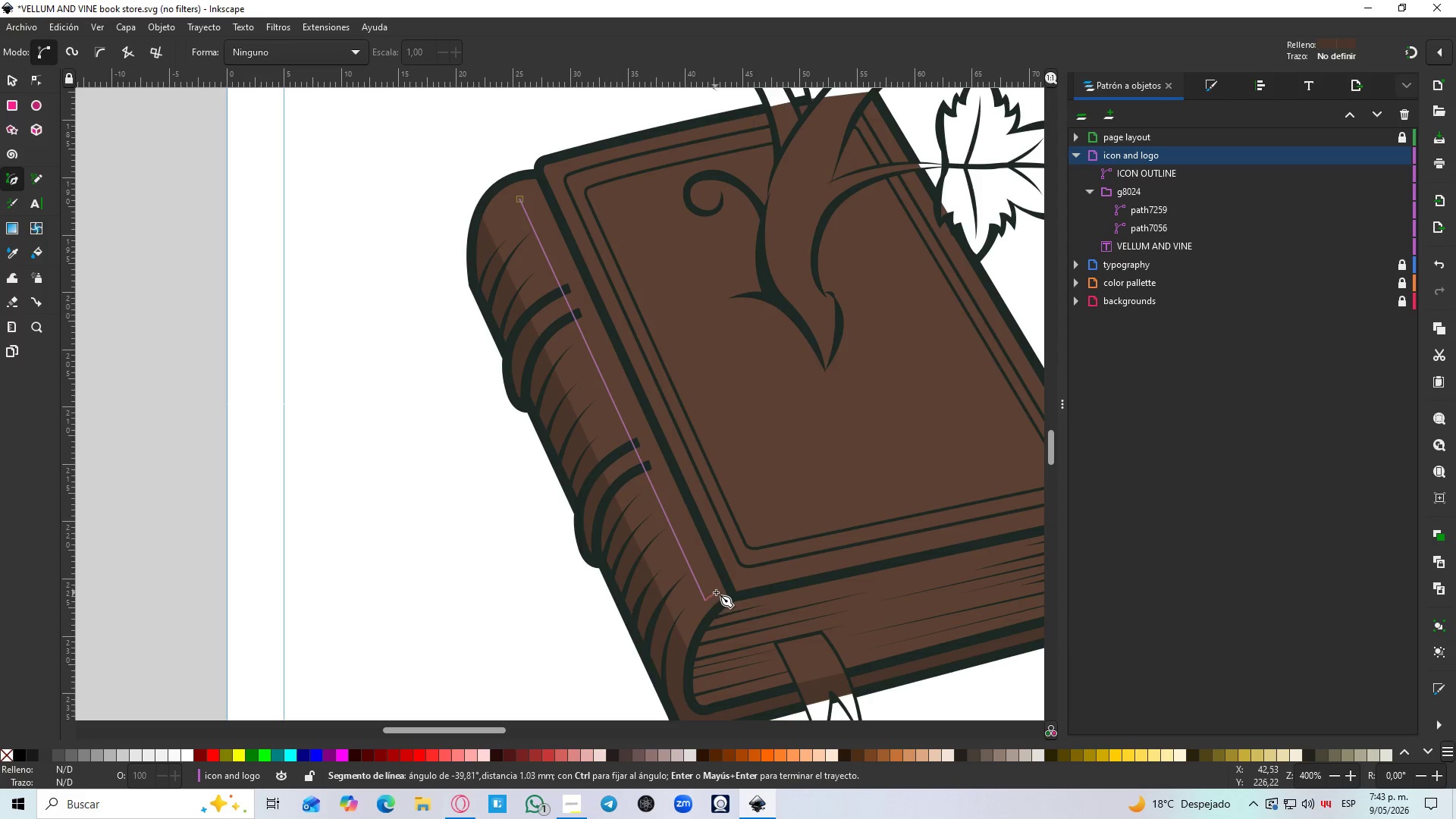 
left_click_drag(start_coordinate=[718, 592], to_coordinate=[729, 593])
 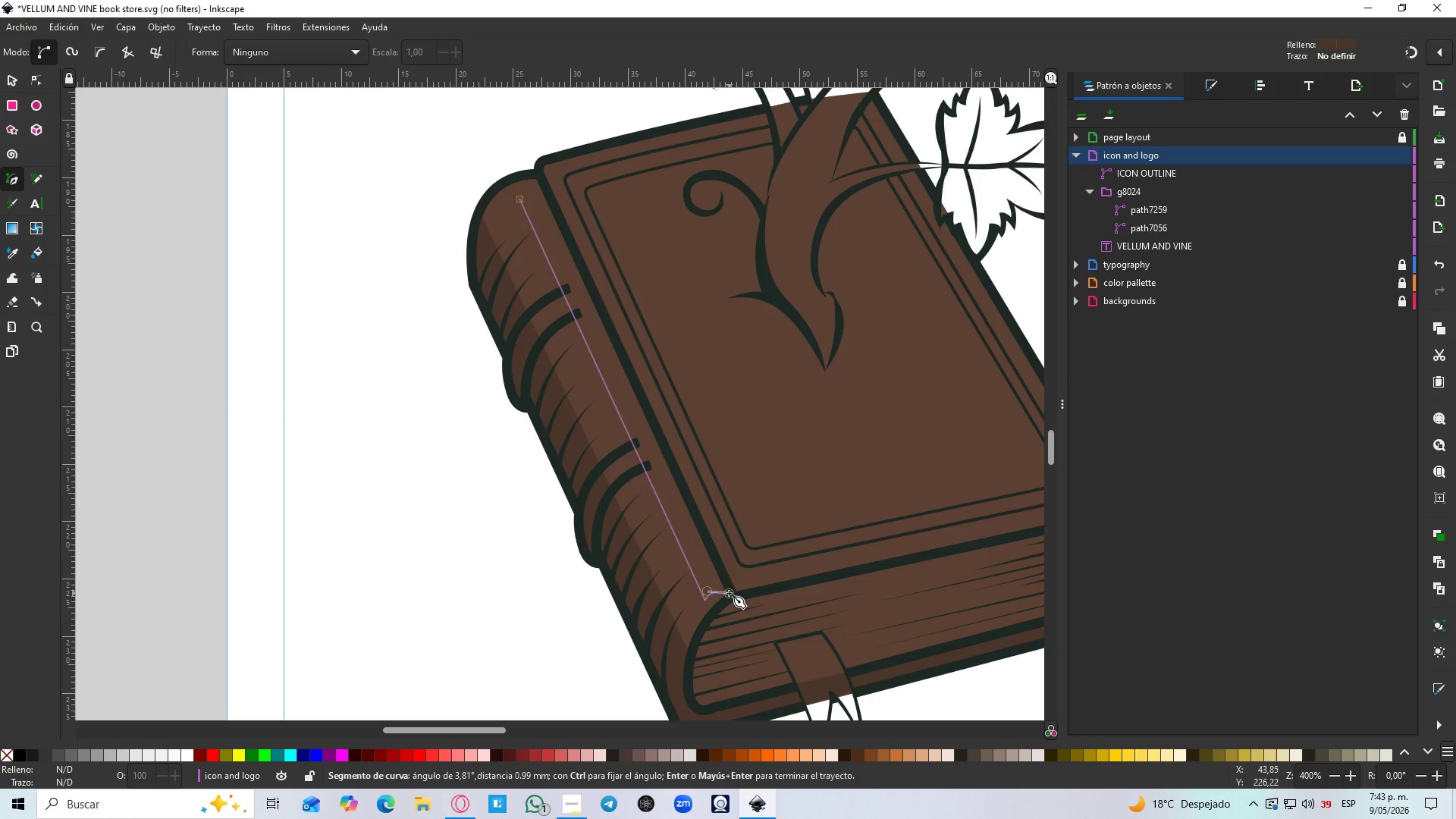 
hold_key(key=ControlLeft, duration=0.66)
 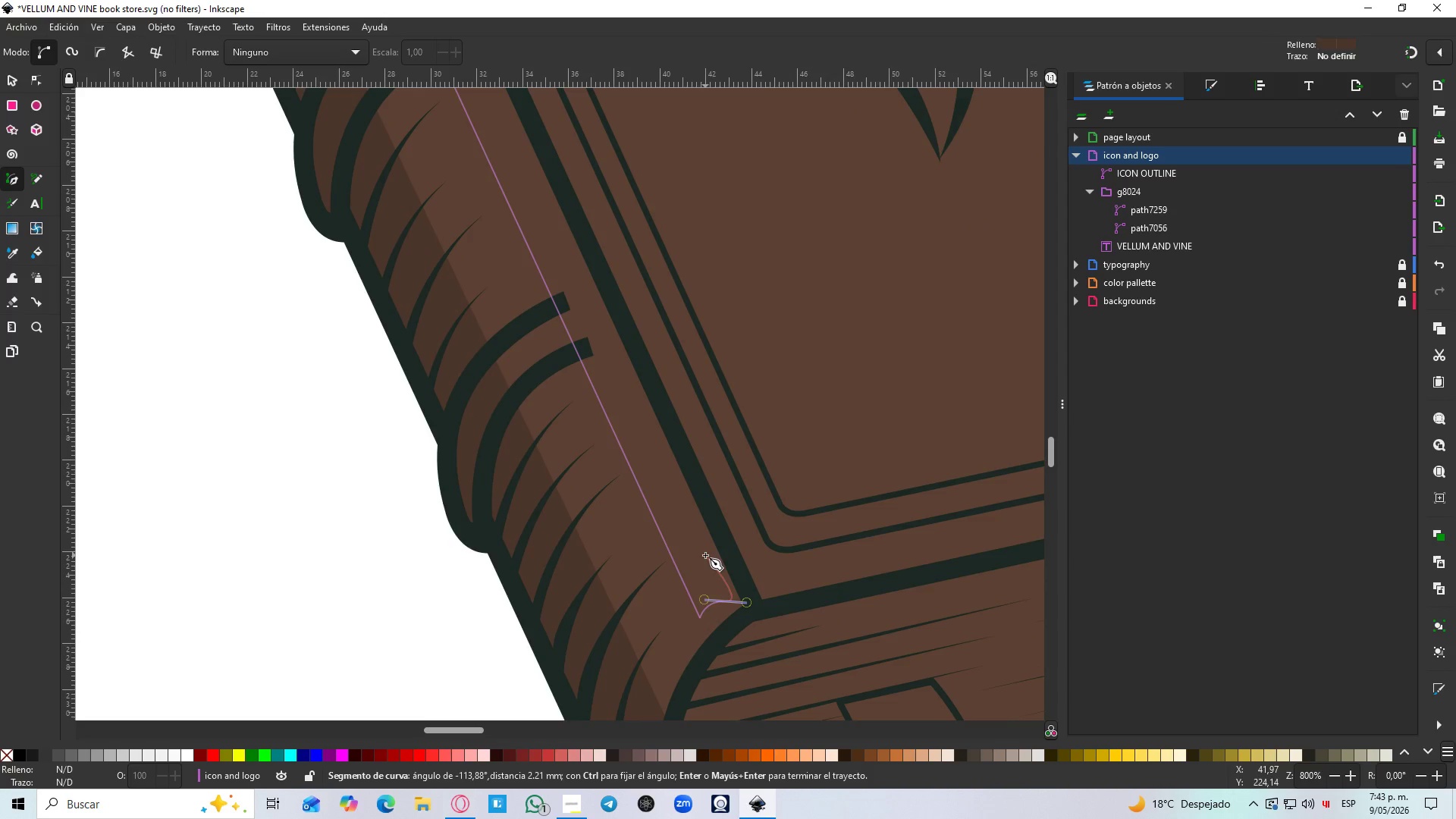 
key(Shift+L)
 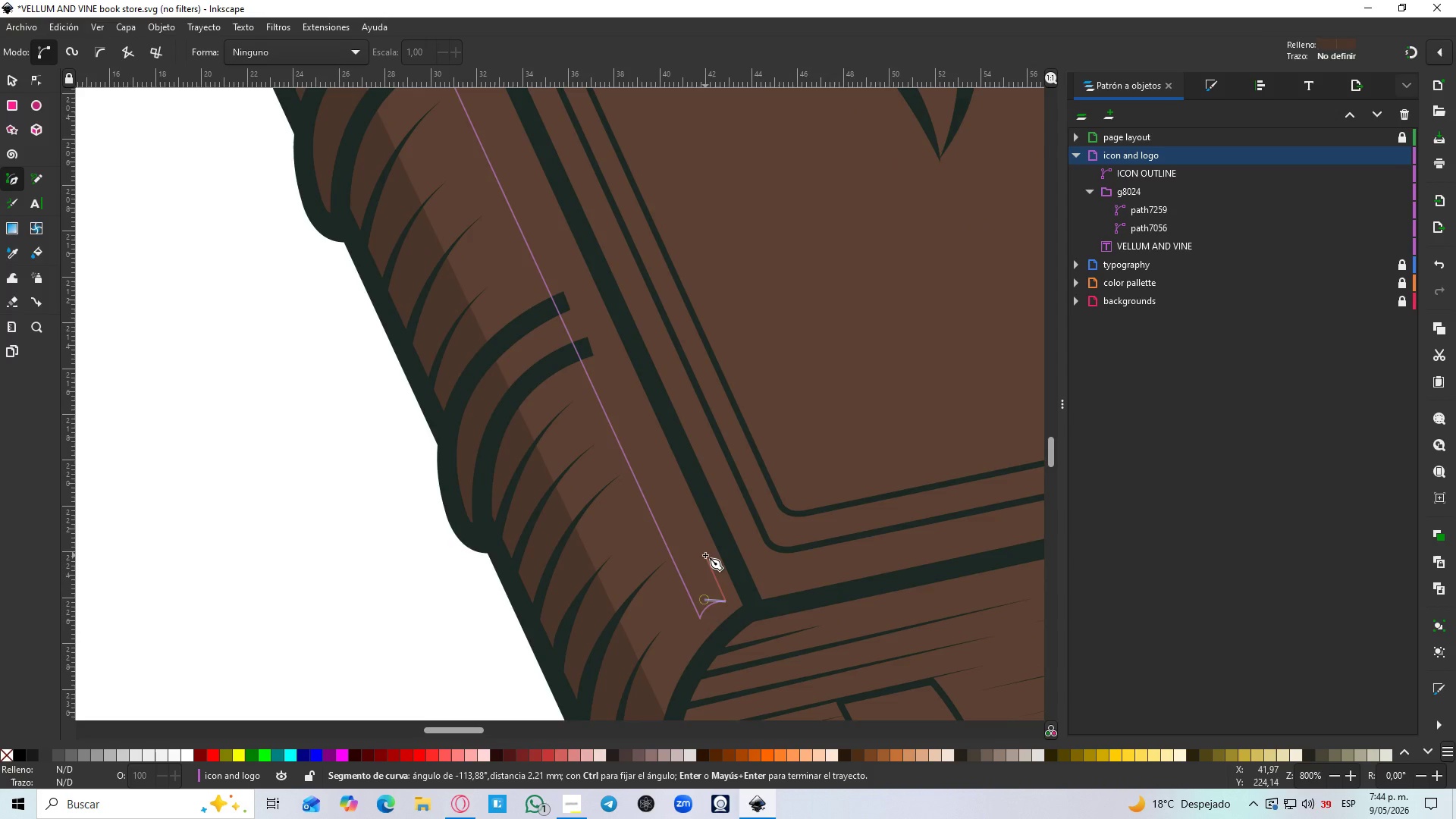 
hold_key(key=ControlLeft, duration=1.0)
 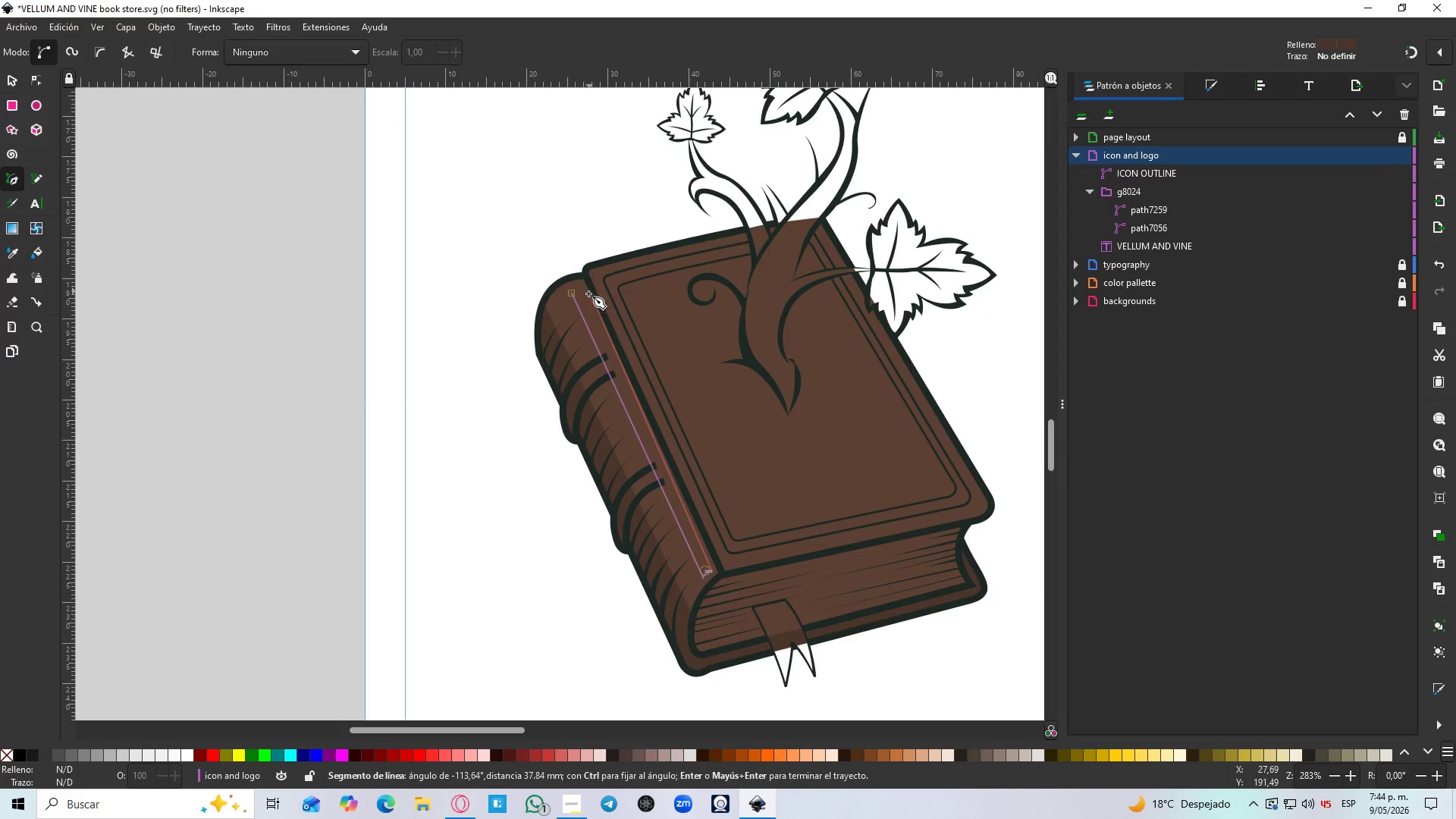 
hold_key(key=ControlLeft, duration=1.39)
 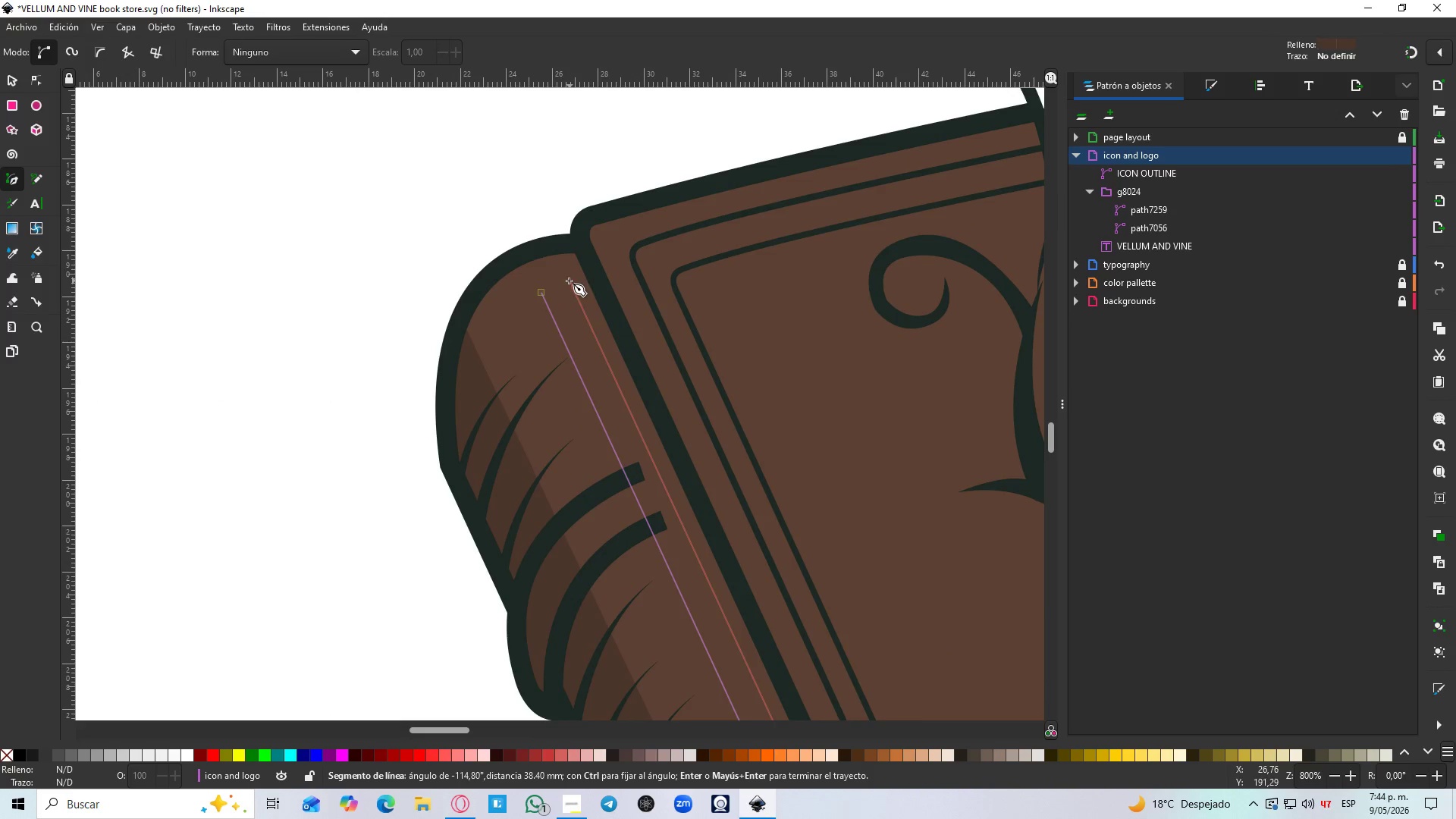 
scroll: coordinate [711, 583], scroll_direction: up, amount: 3.0
 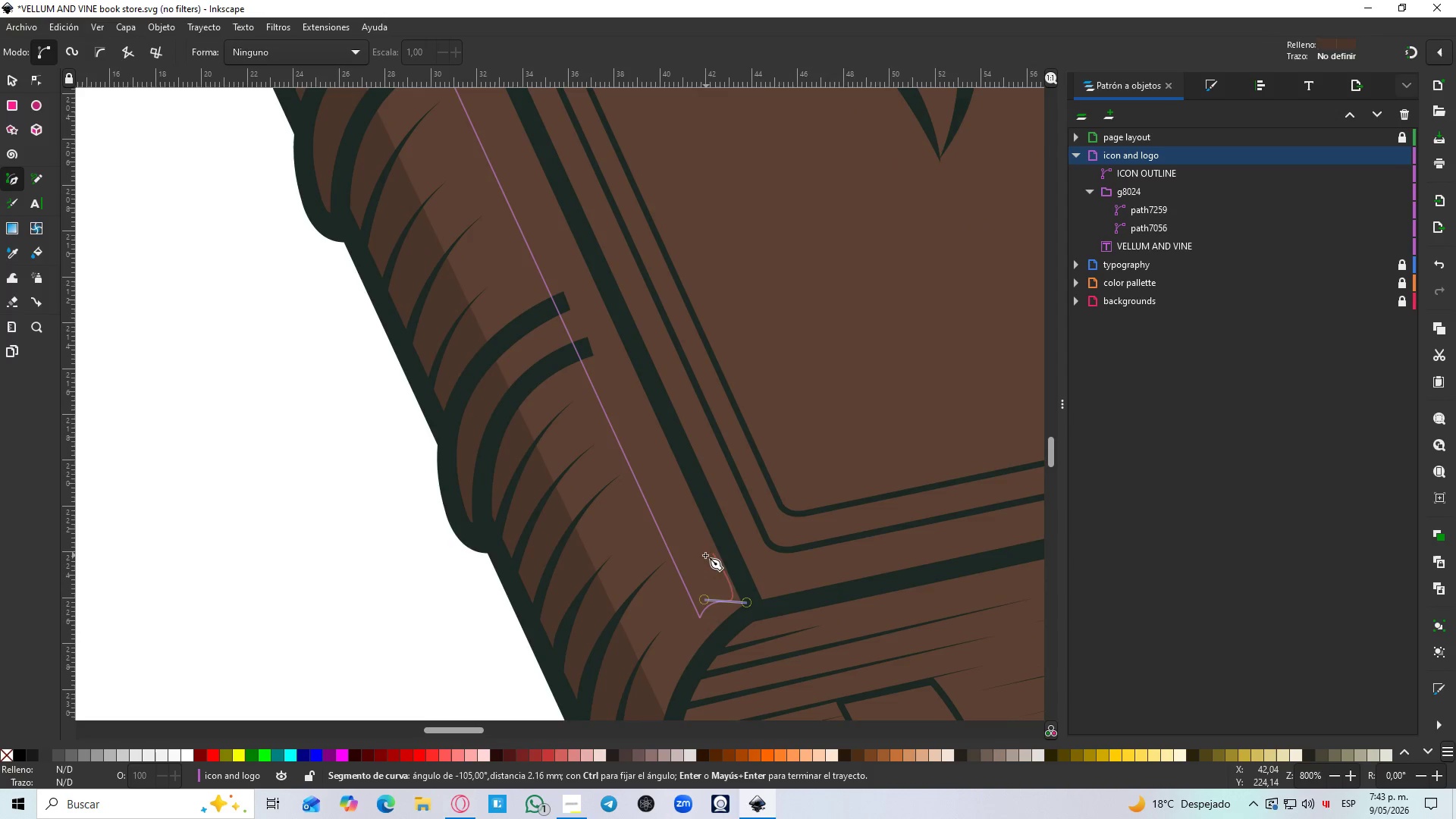 
scroll: coordinate [705, 555], scroll_direction: down, amount: 3.0
 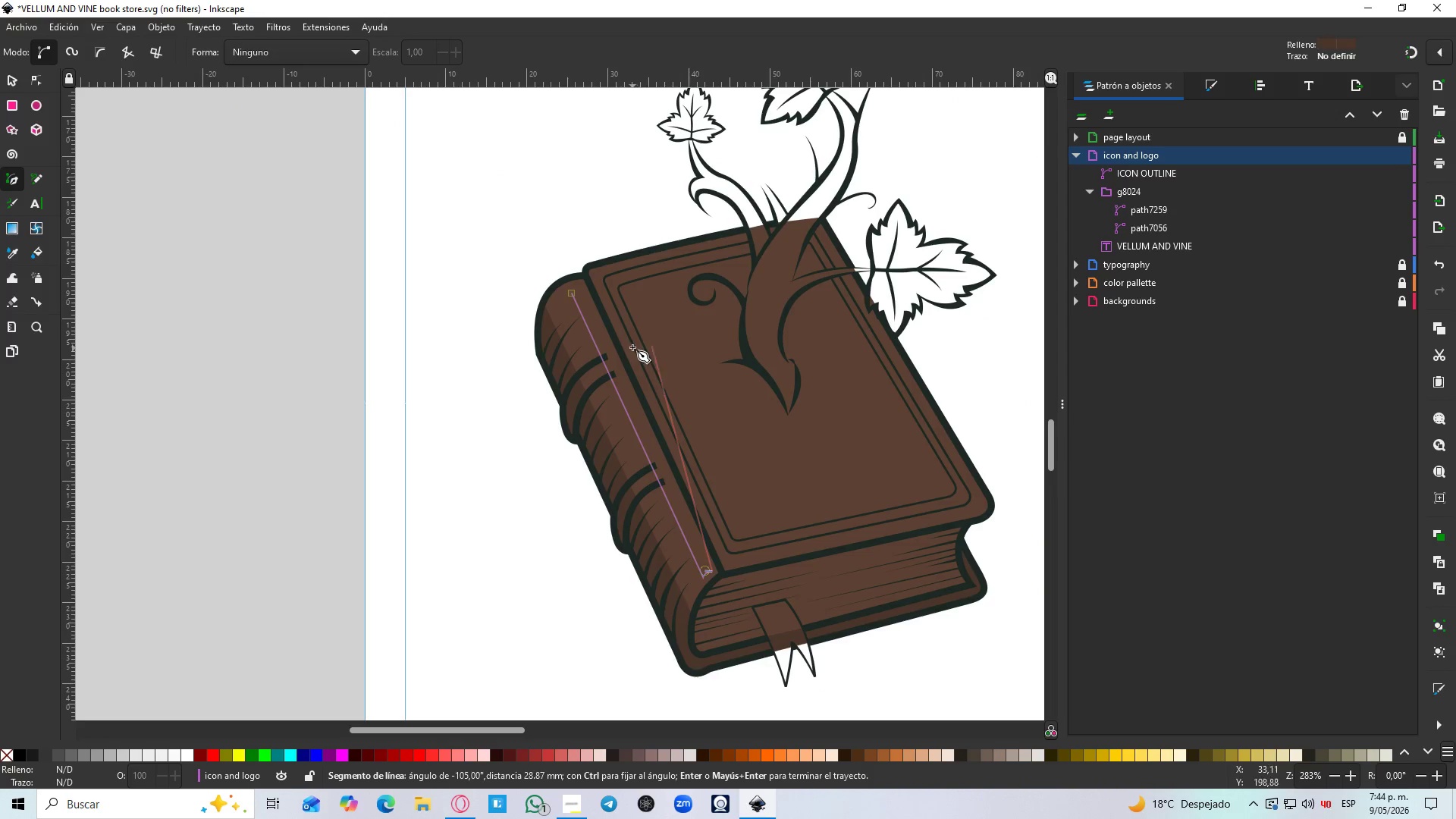 
left_click([564, 275])
 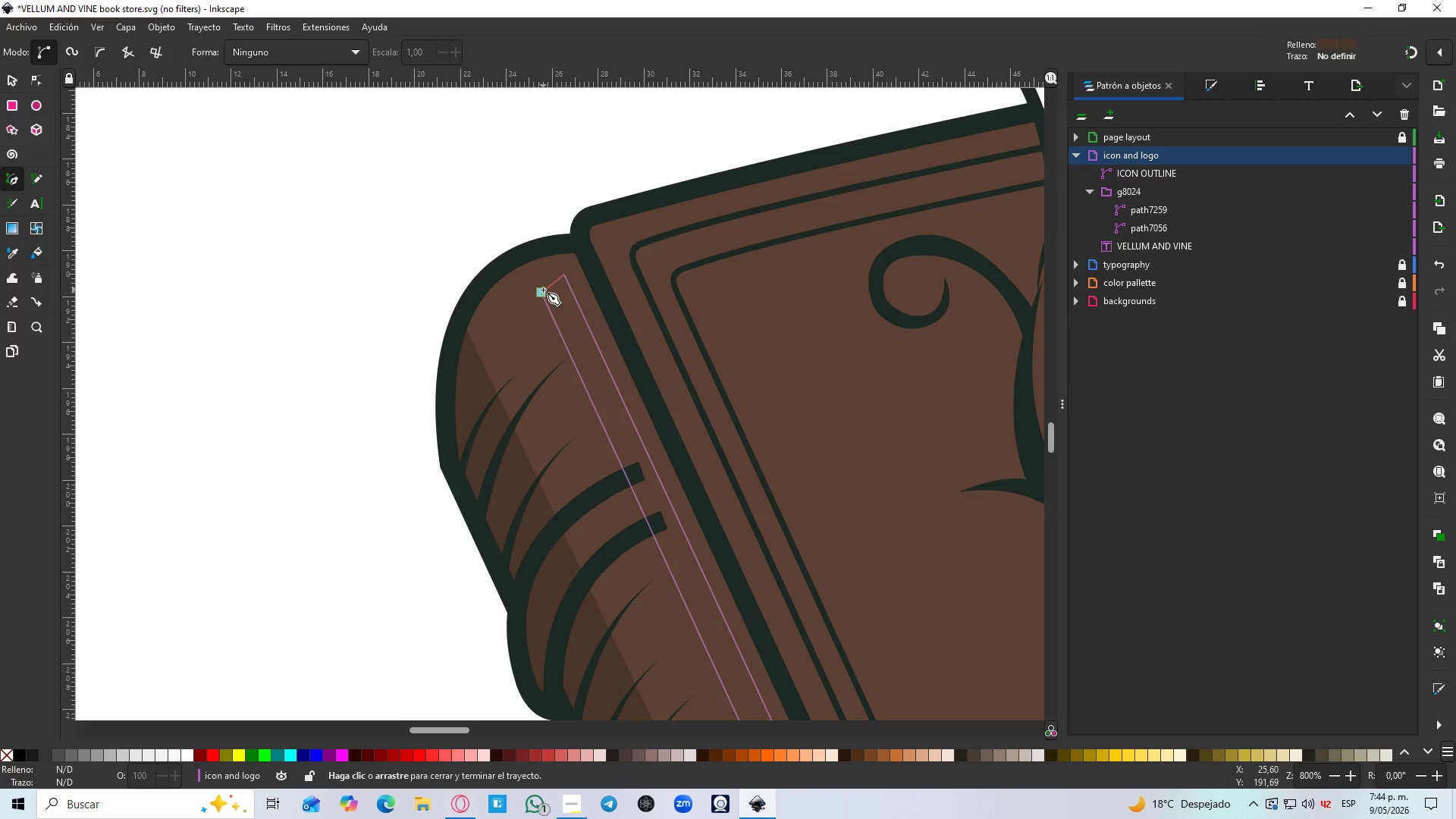 
left_click_drag(start_coordinate=[542, 290], to_coordinate=[546, 312])
 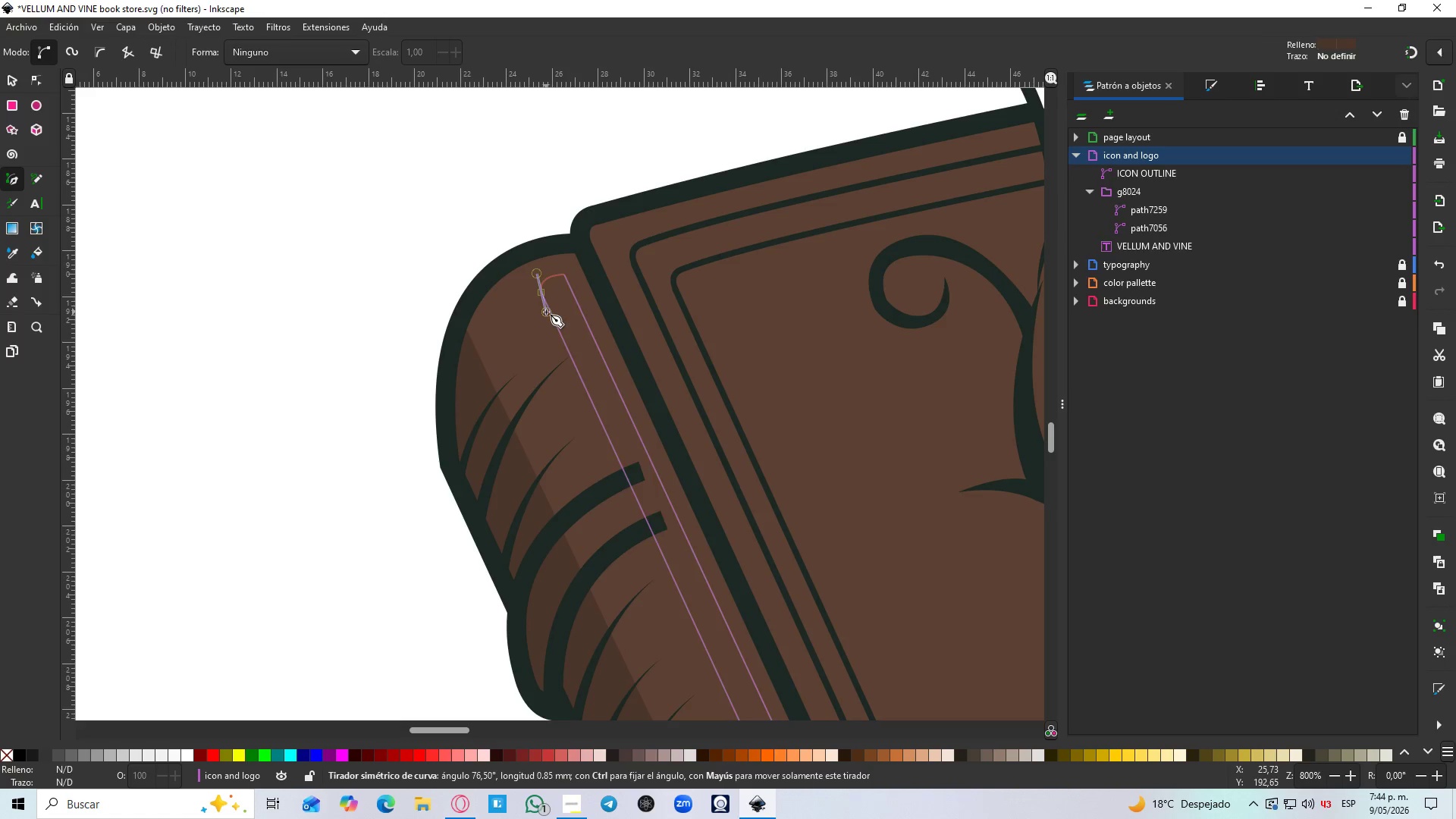 
scroll: coordinate [588, 293], scroll_direction: up, amount: 3.0
 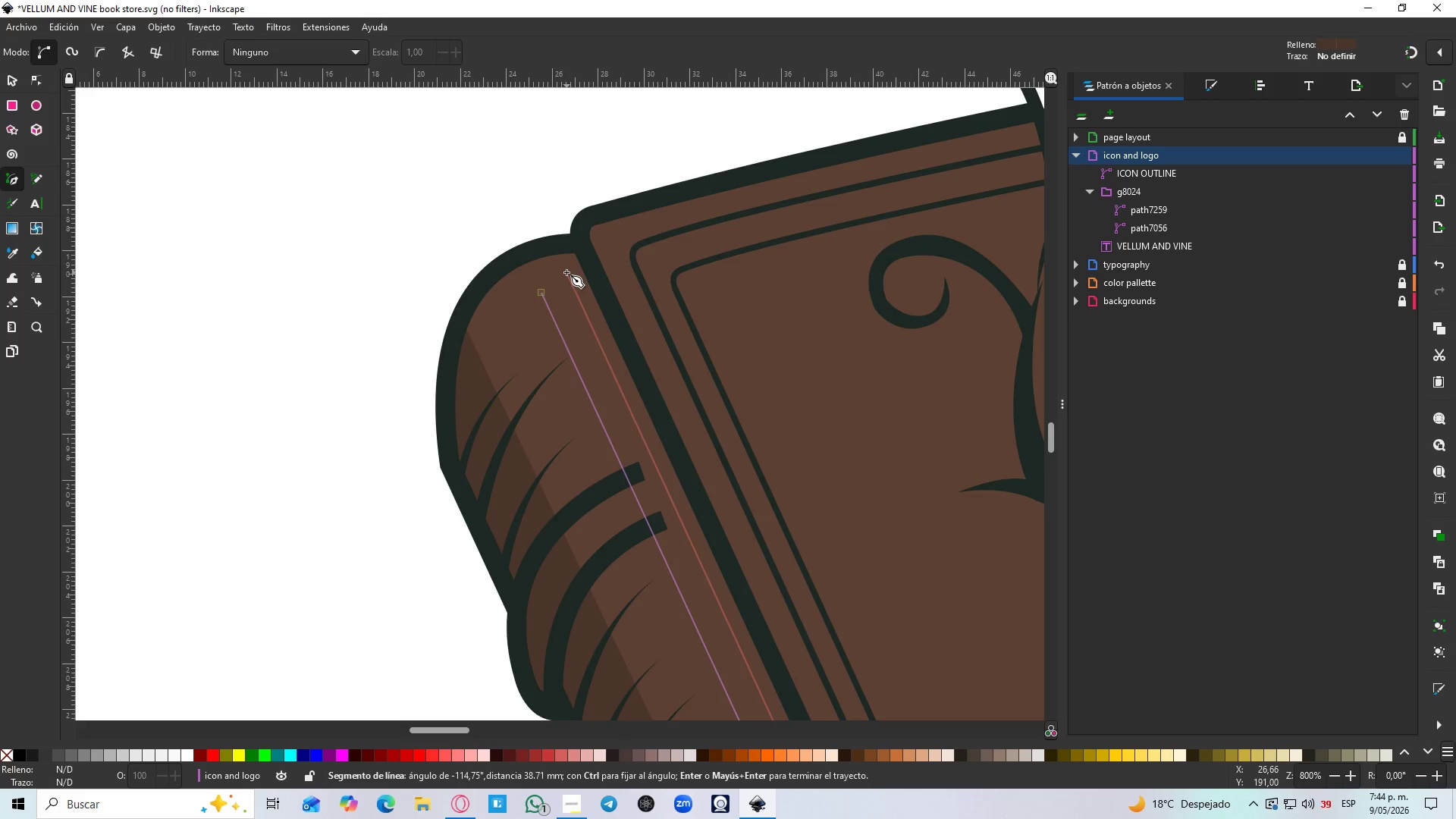 
hold_key(key=ControlLeft, duration=1.31)
 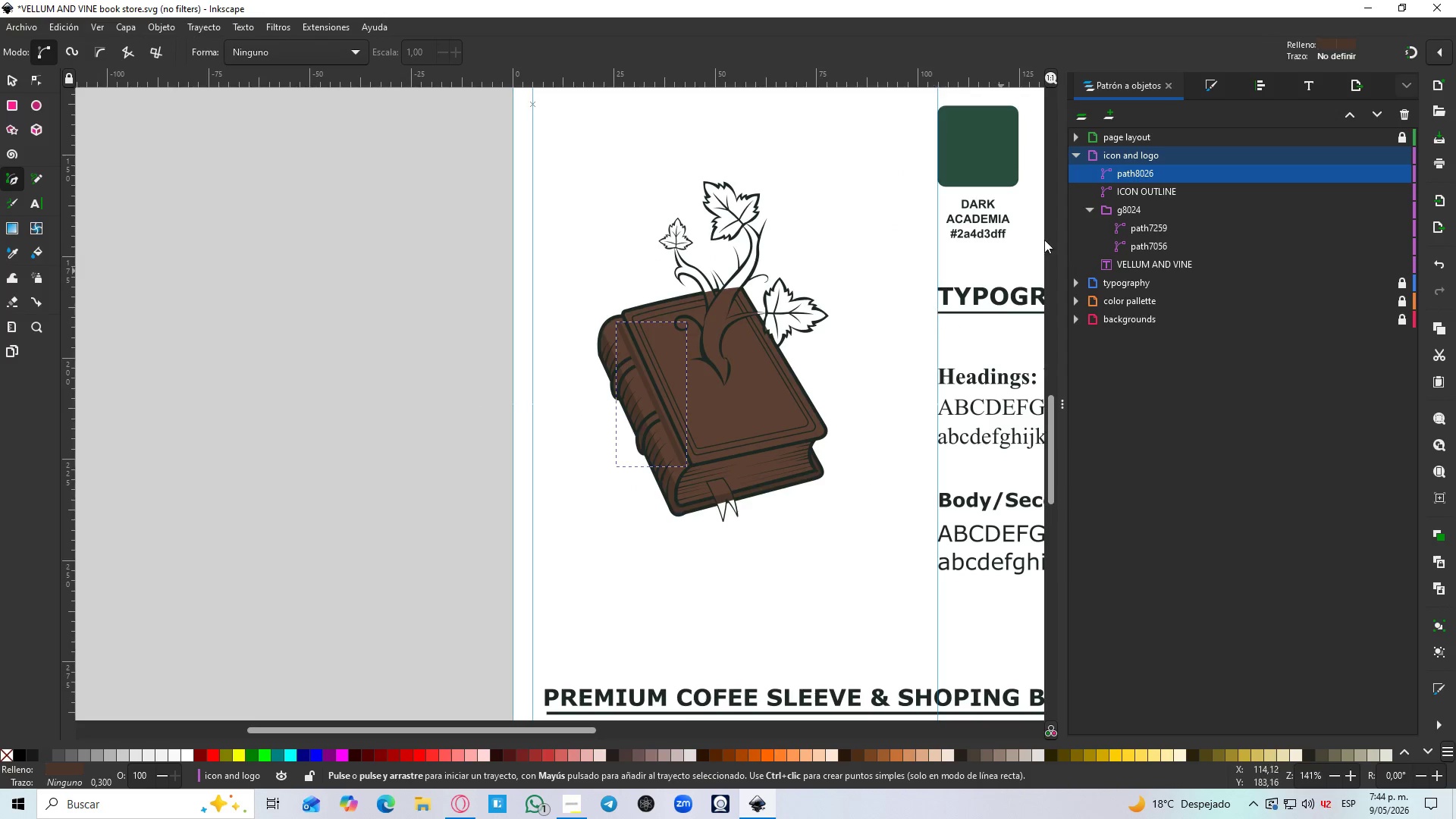 
left_click_drag(start_coordinate=[1165, 171], to_coordinate=[1180, 213])
 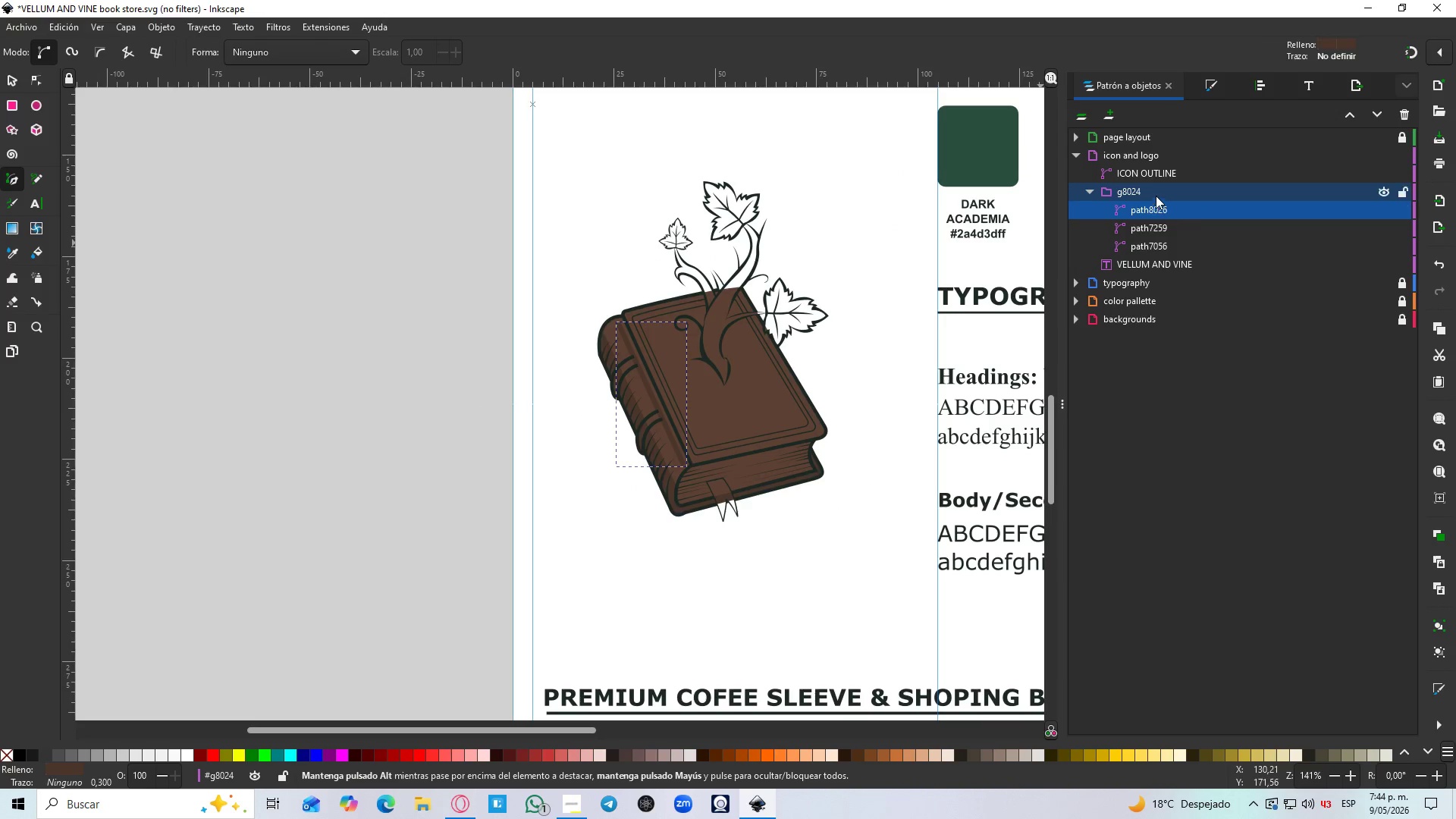 
left_click([1154, 190])
 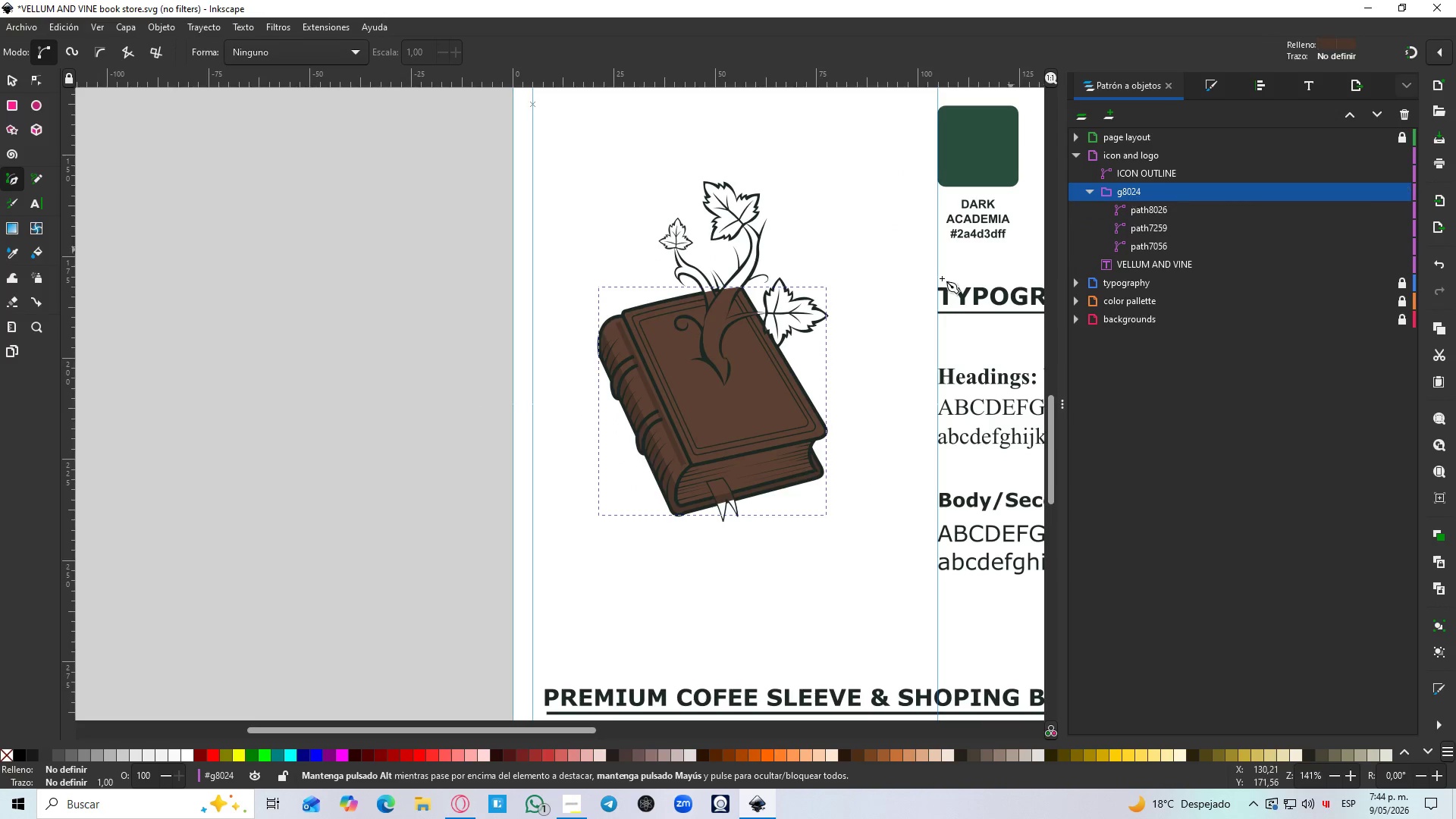 
scroll: coordinate [563, 318], scroll_direction: down, amount: 4.0
 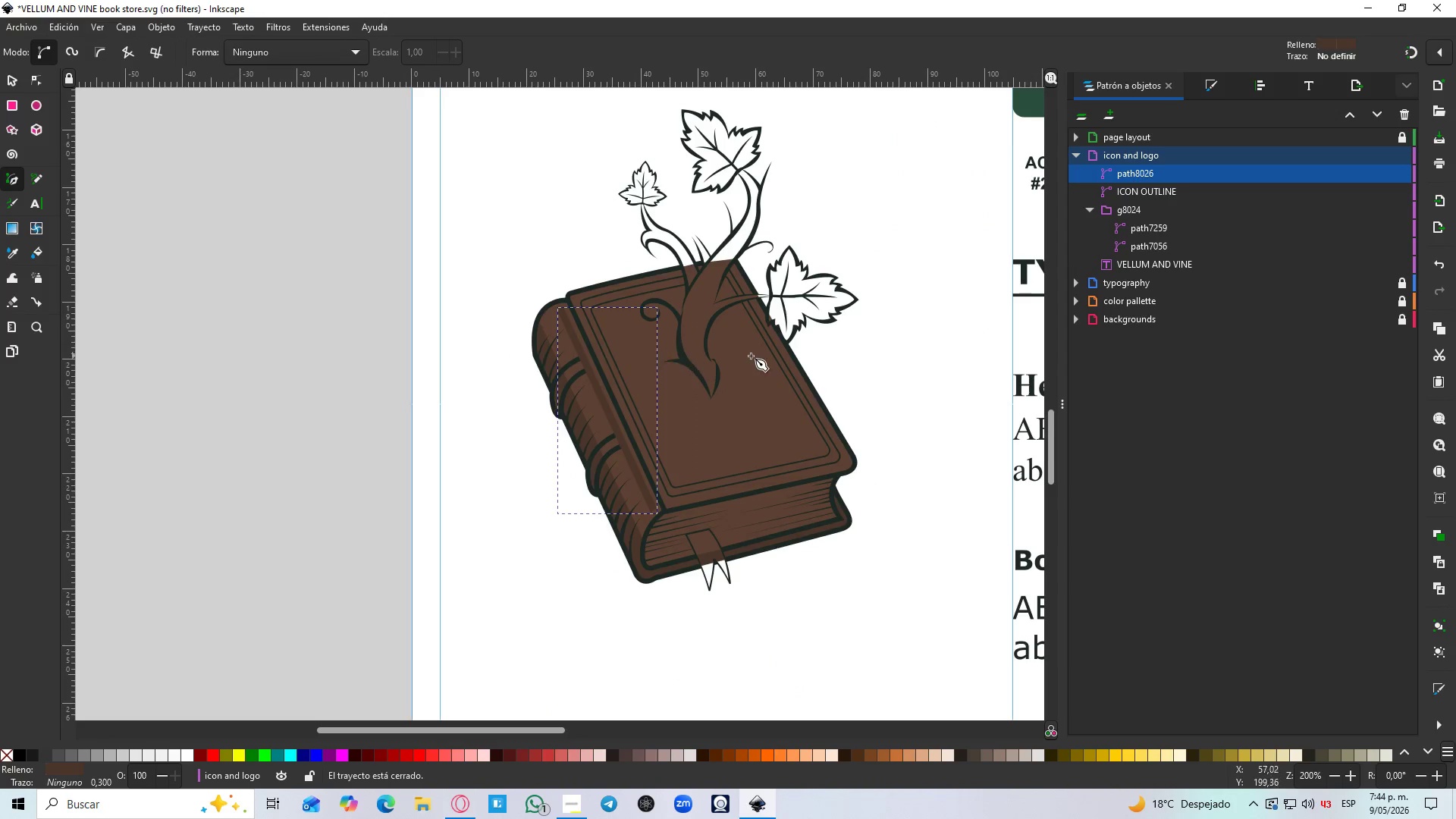 
hold_key(key=ControlLeft, duration=0.77)
 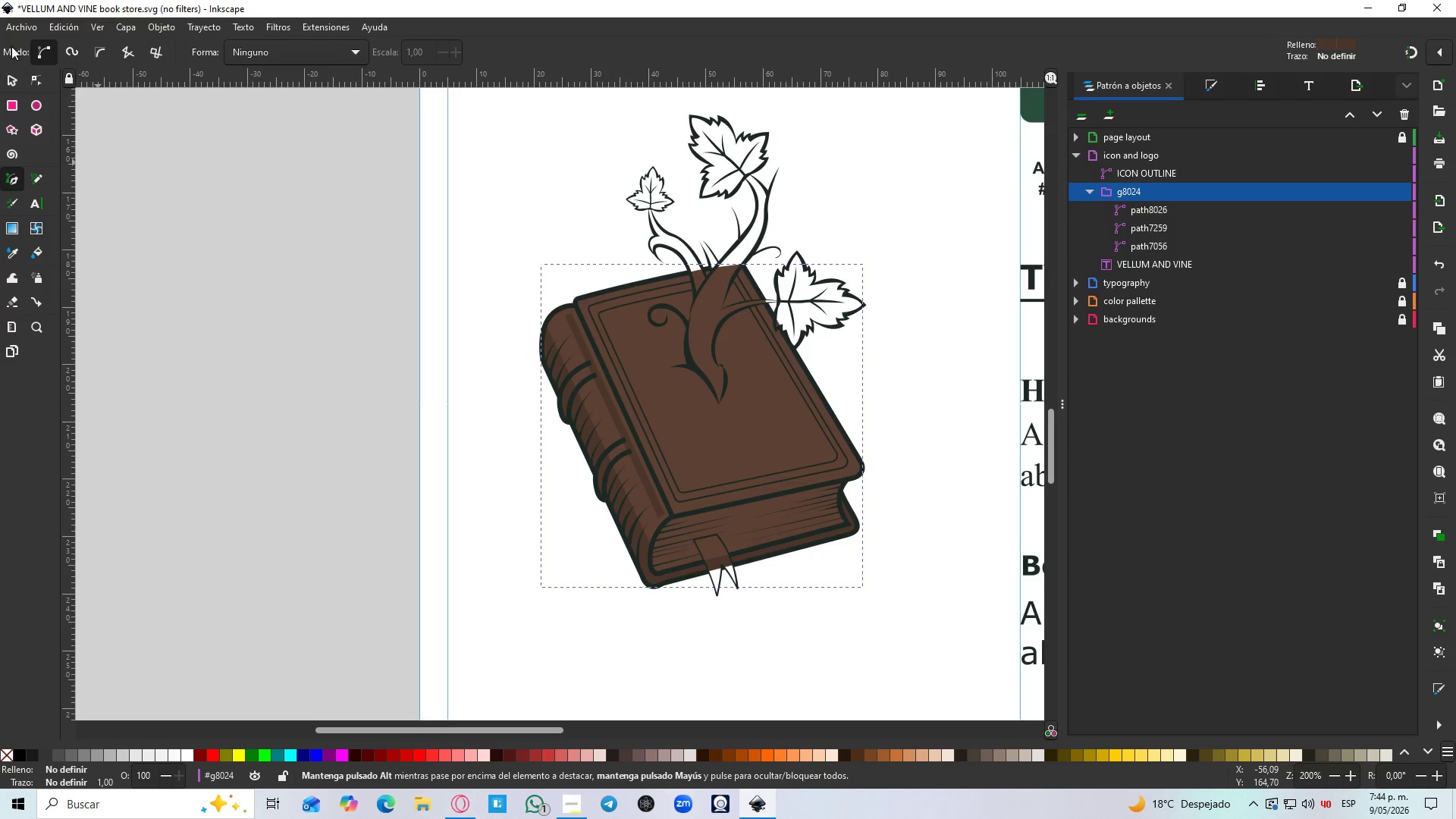 
scroll: coordinate [756, 356], scroll_direction: down, amount: 1.0
 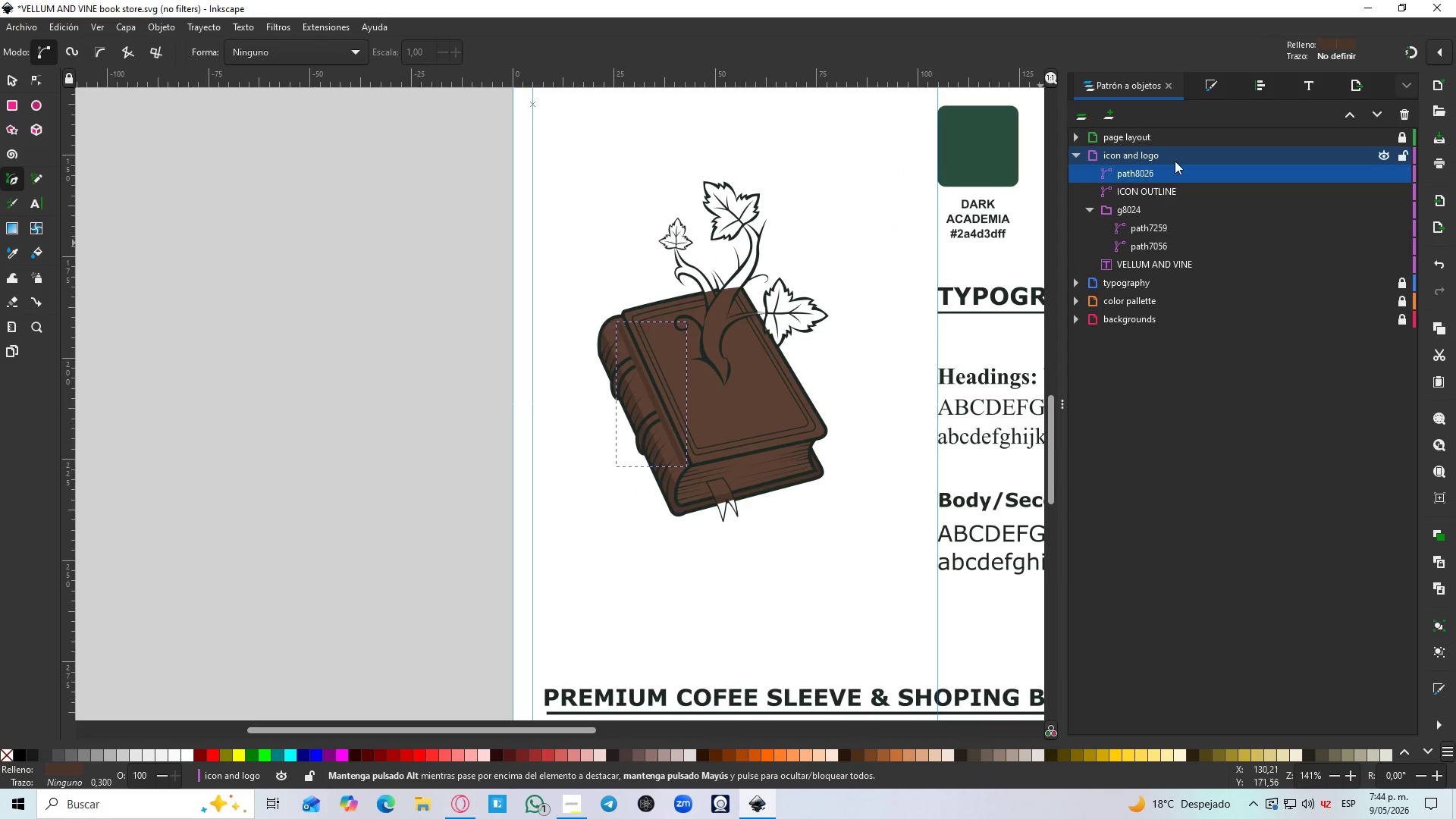 
left_click([9, 82])
 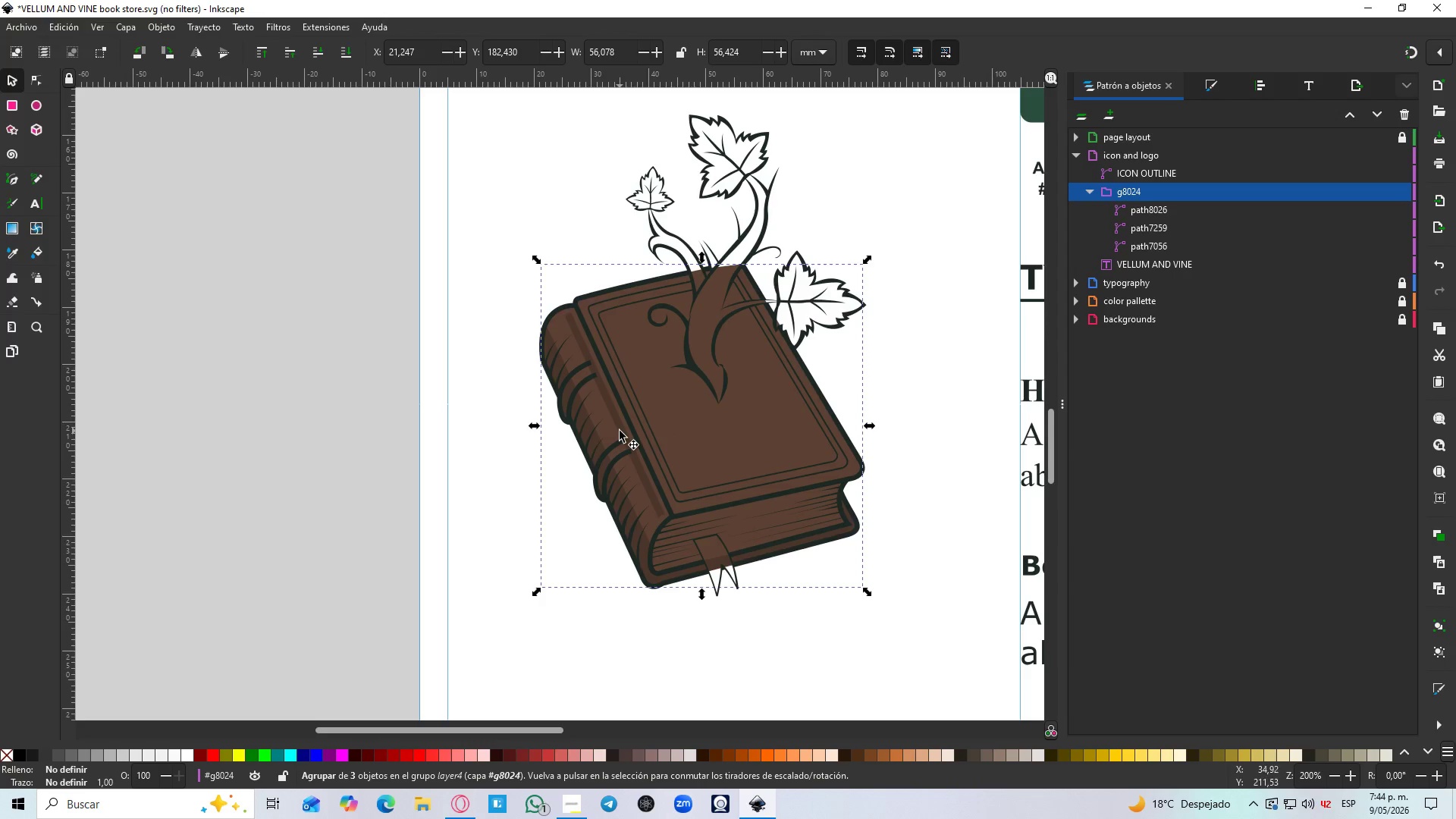 
left_click([625, 434])
 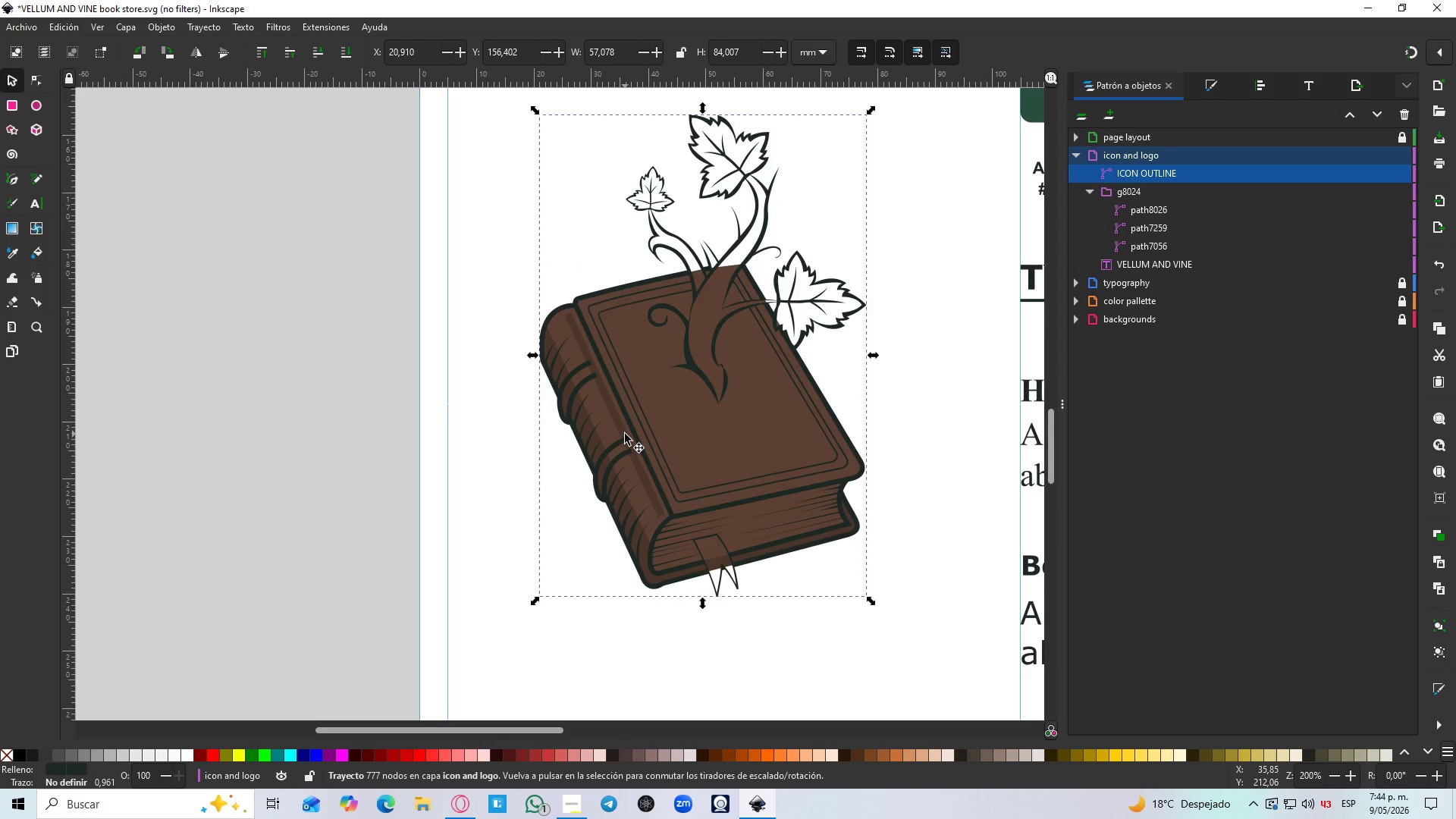 
left_click([625, 434])
 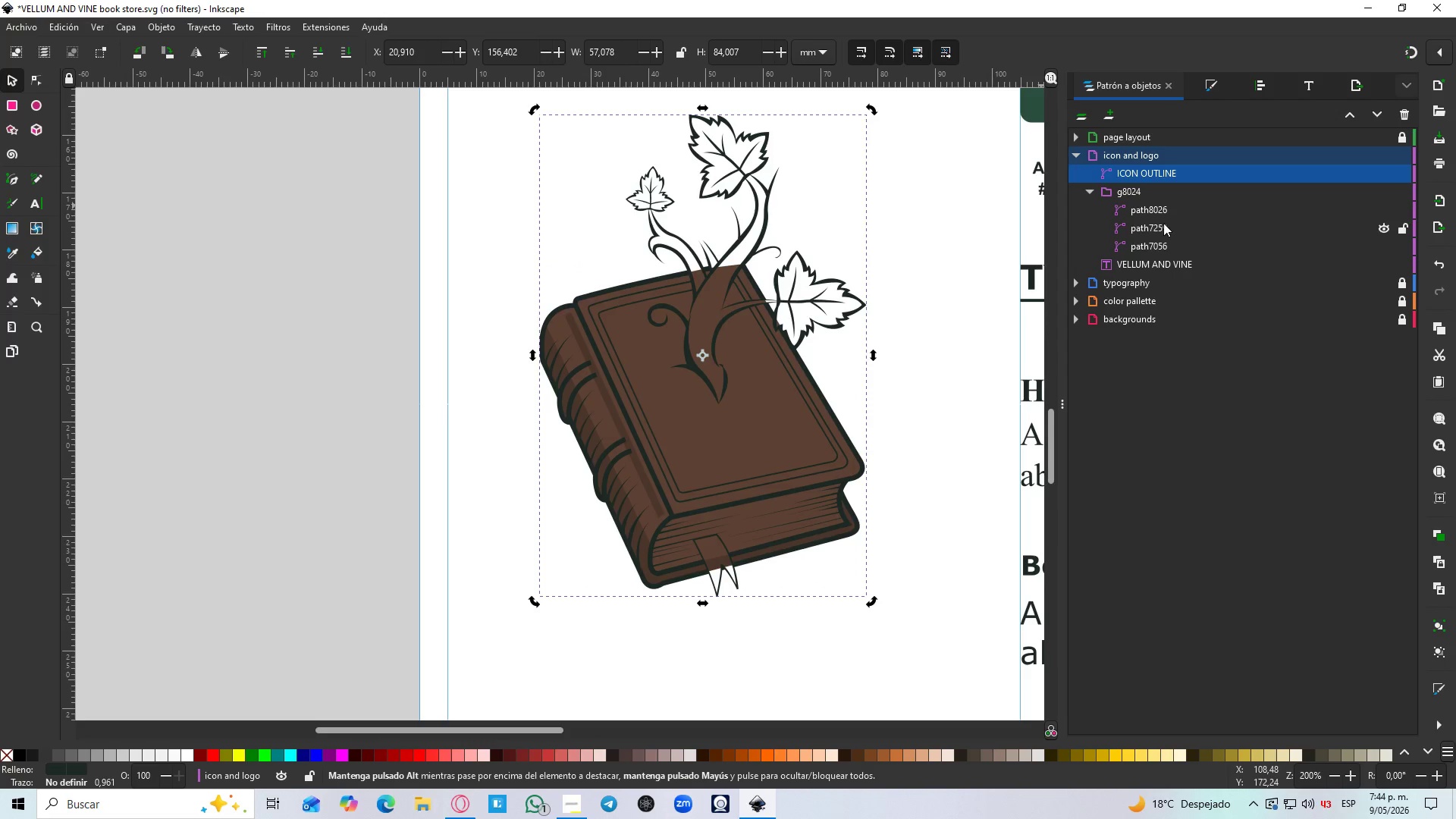 
scroll: coordinate [738, 343], scroll_direction: up, amount: 1.0
 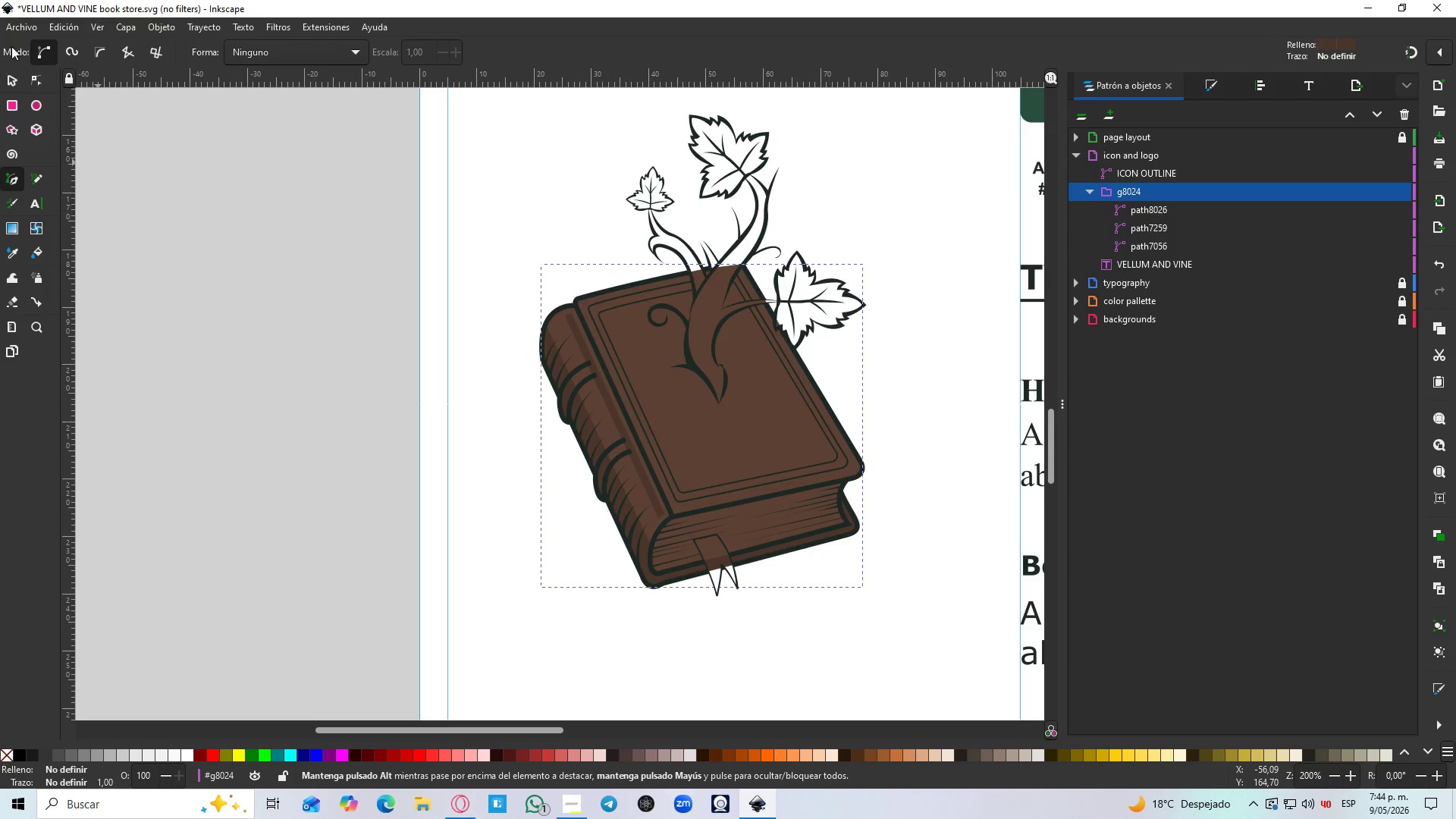 
left_click([1152, 210])
 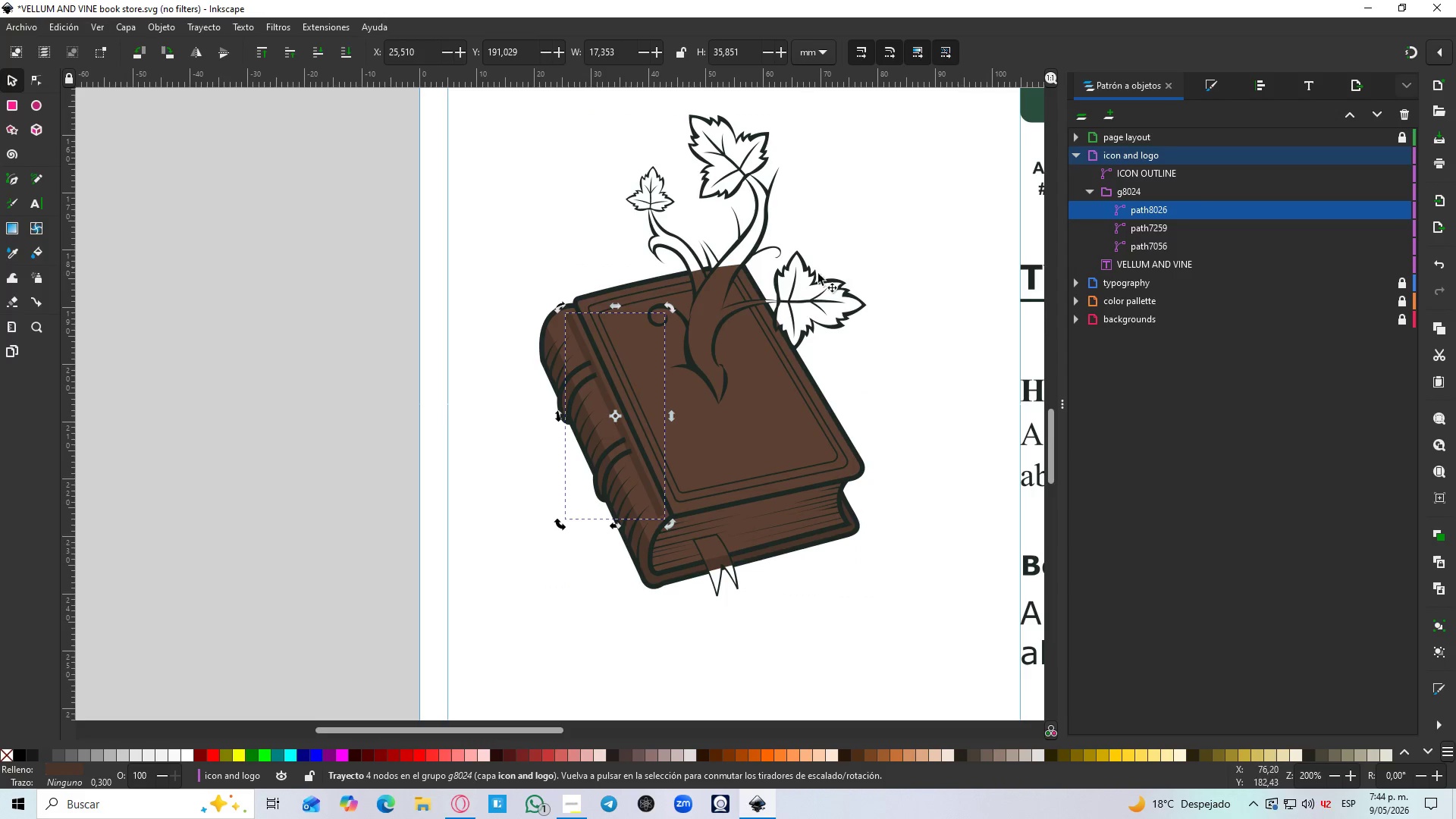 
hold_key(key=ControlLeft, duration=0.62)
 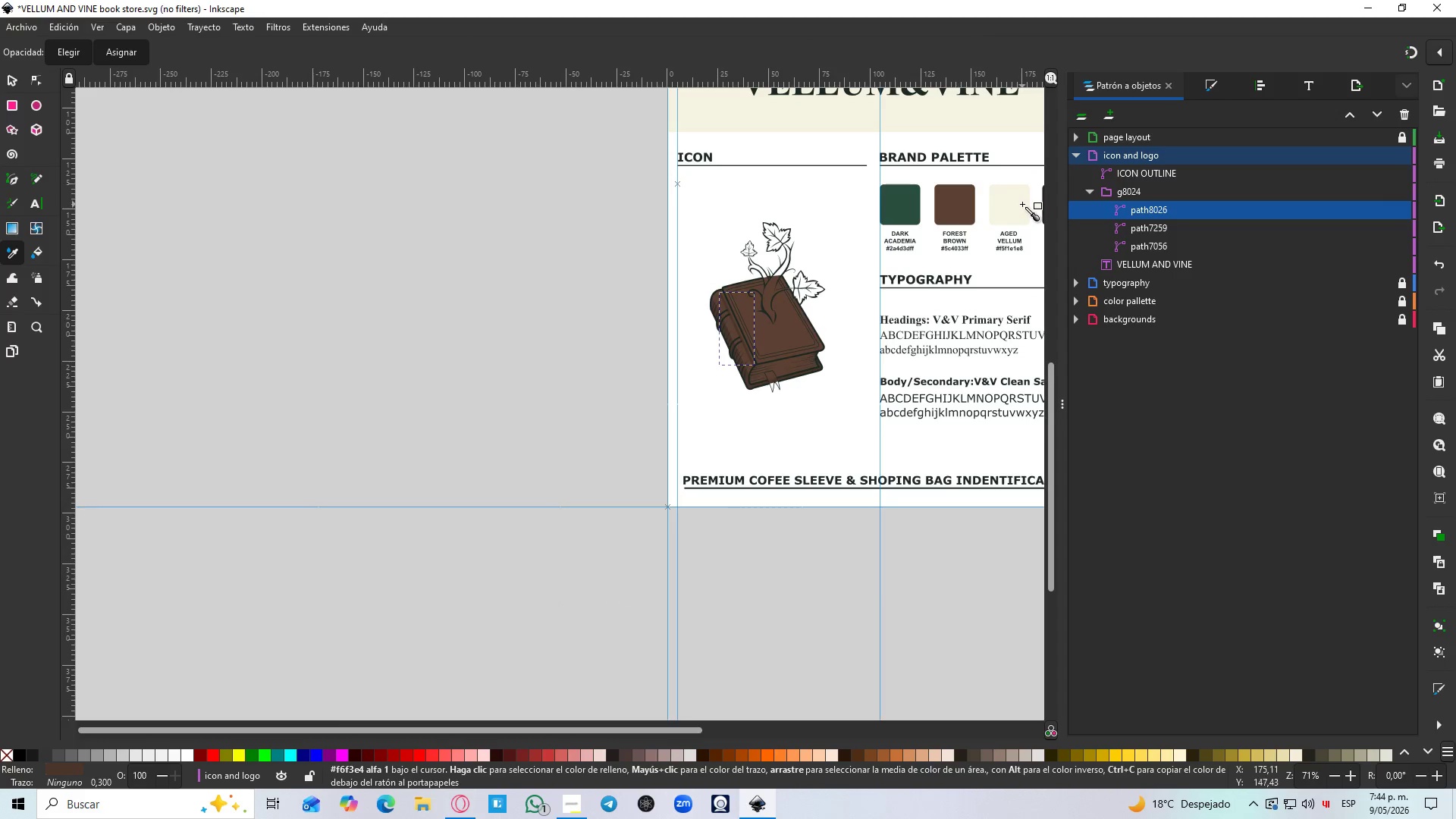 
key(D)
 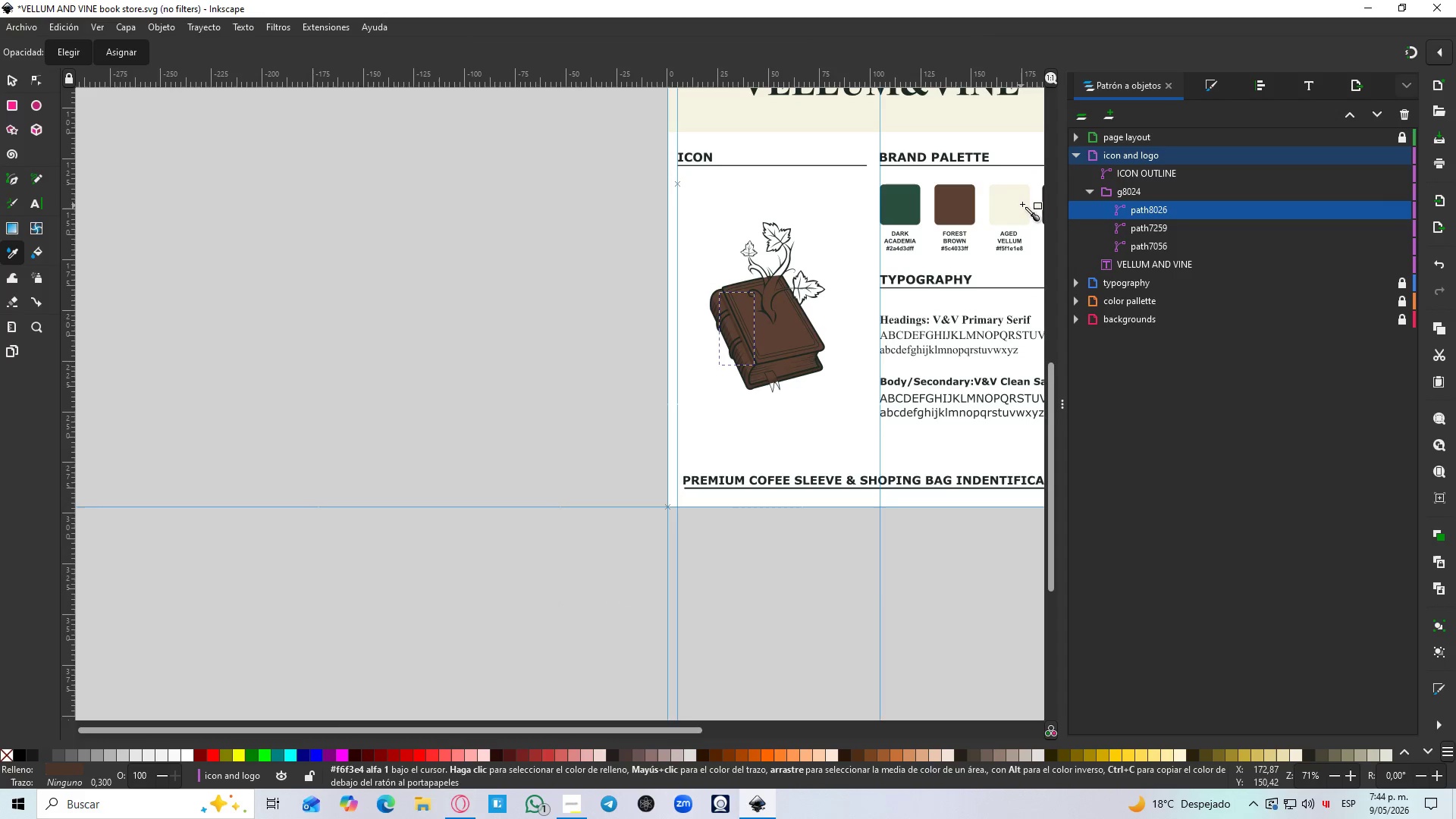 
left_click([1022, 204])
 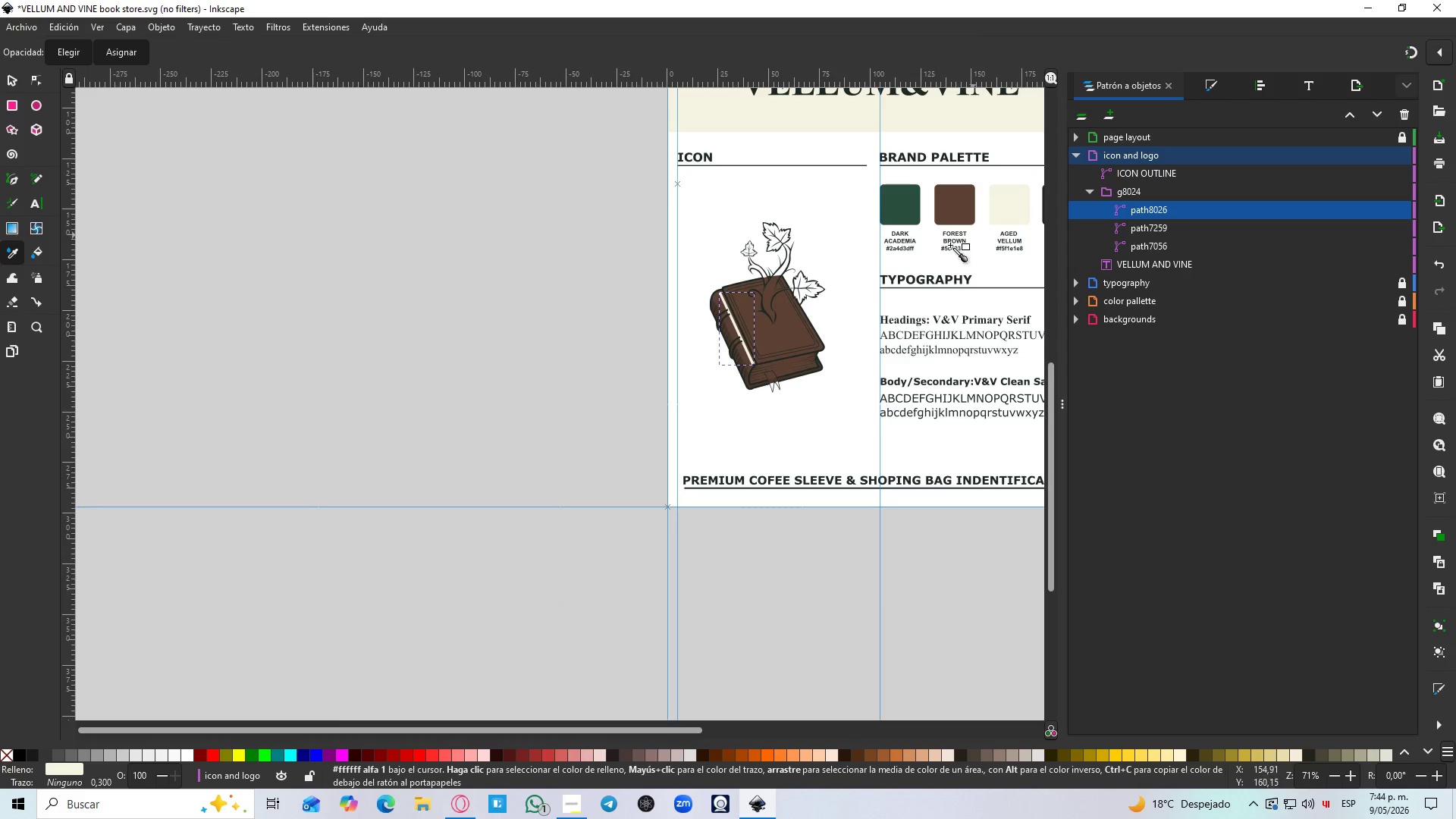 
hold_key(key=ControlLeft, duration=0.55)
 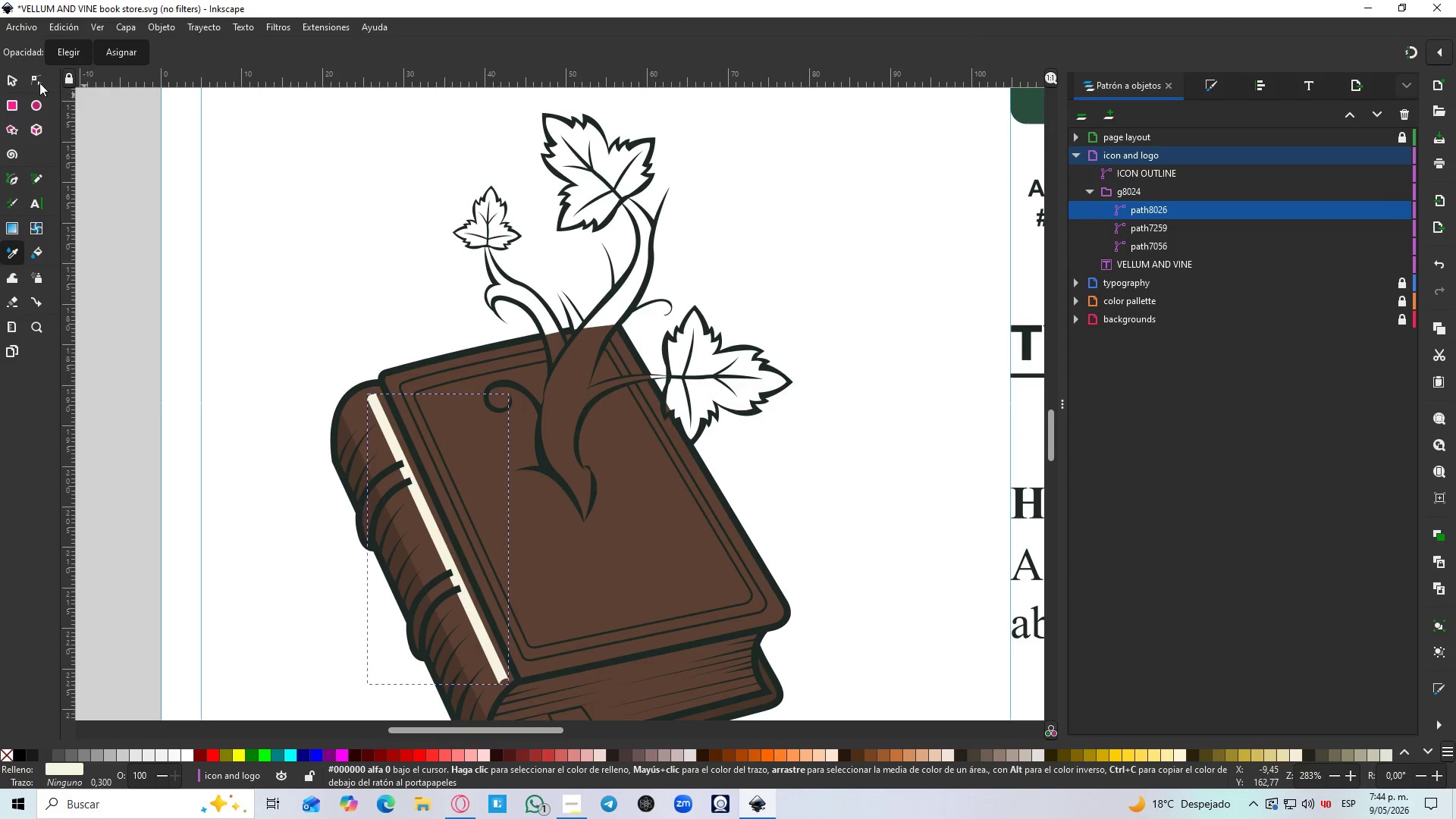 
left_click([11, 83])
 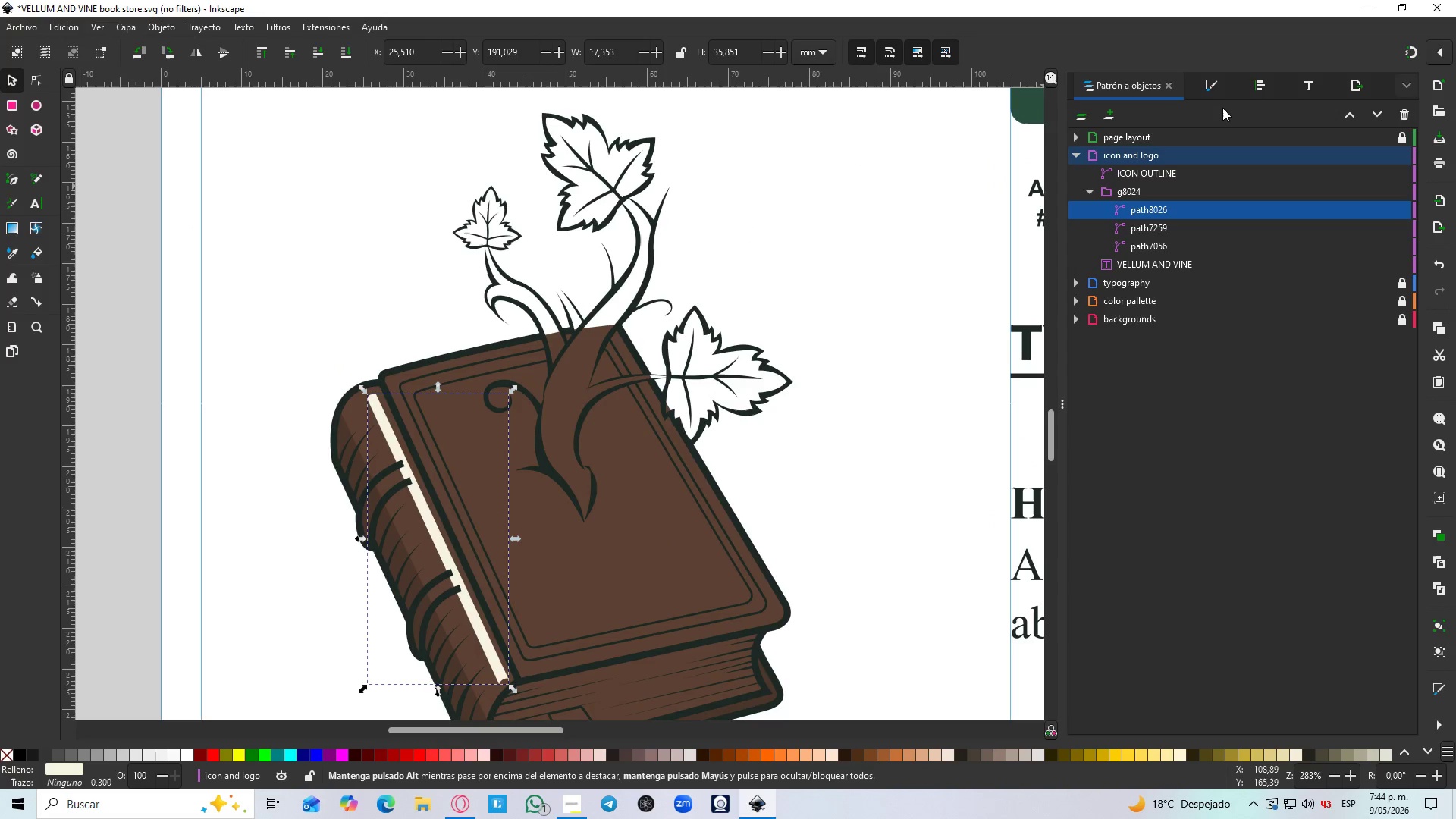 
left_click([1210, 90])
 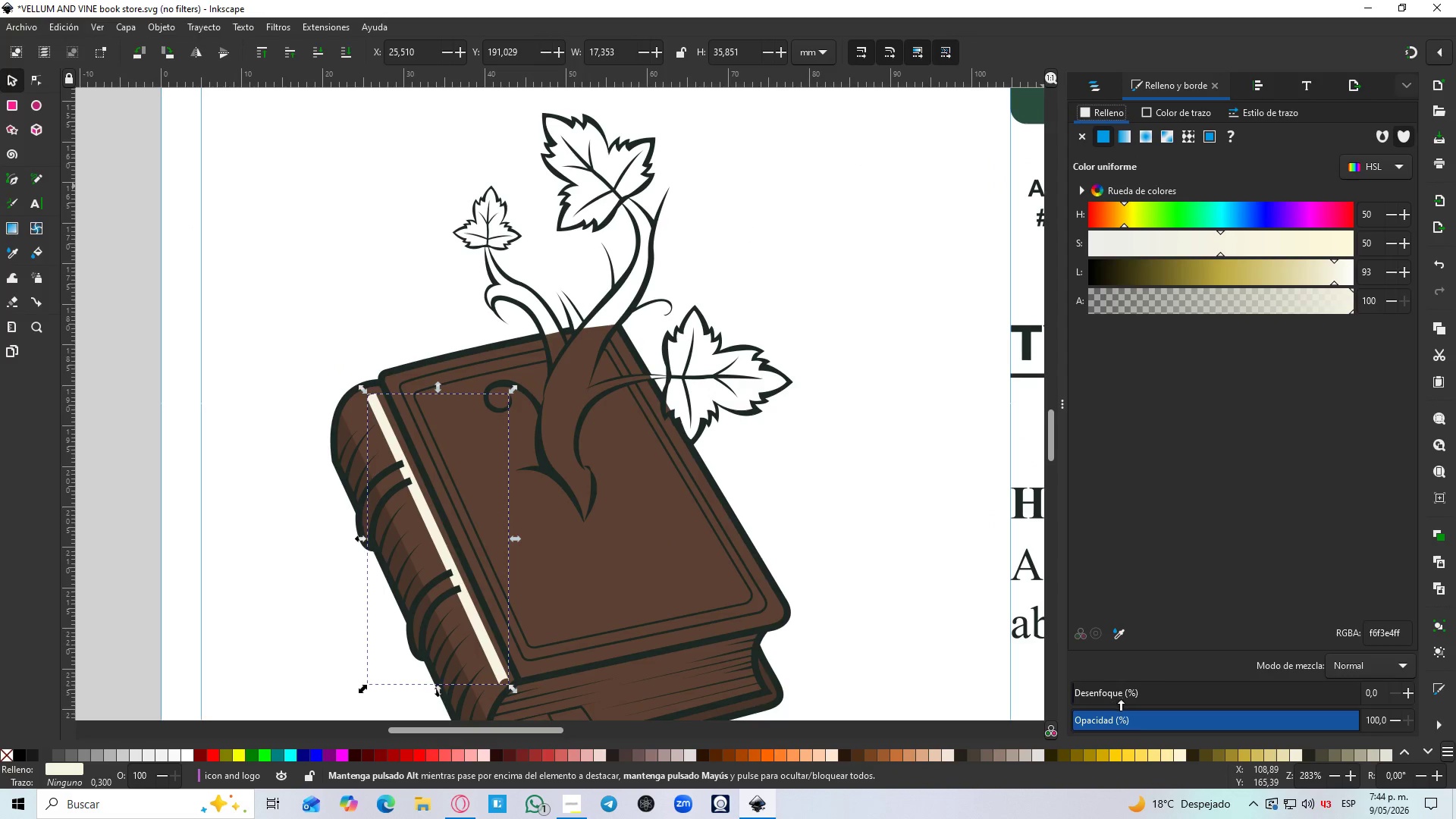 
scroll: coordinate [803, 281], scroll_direction: down, amount: 3.0
 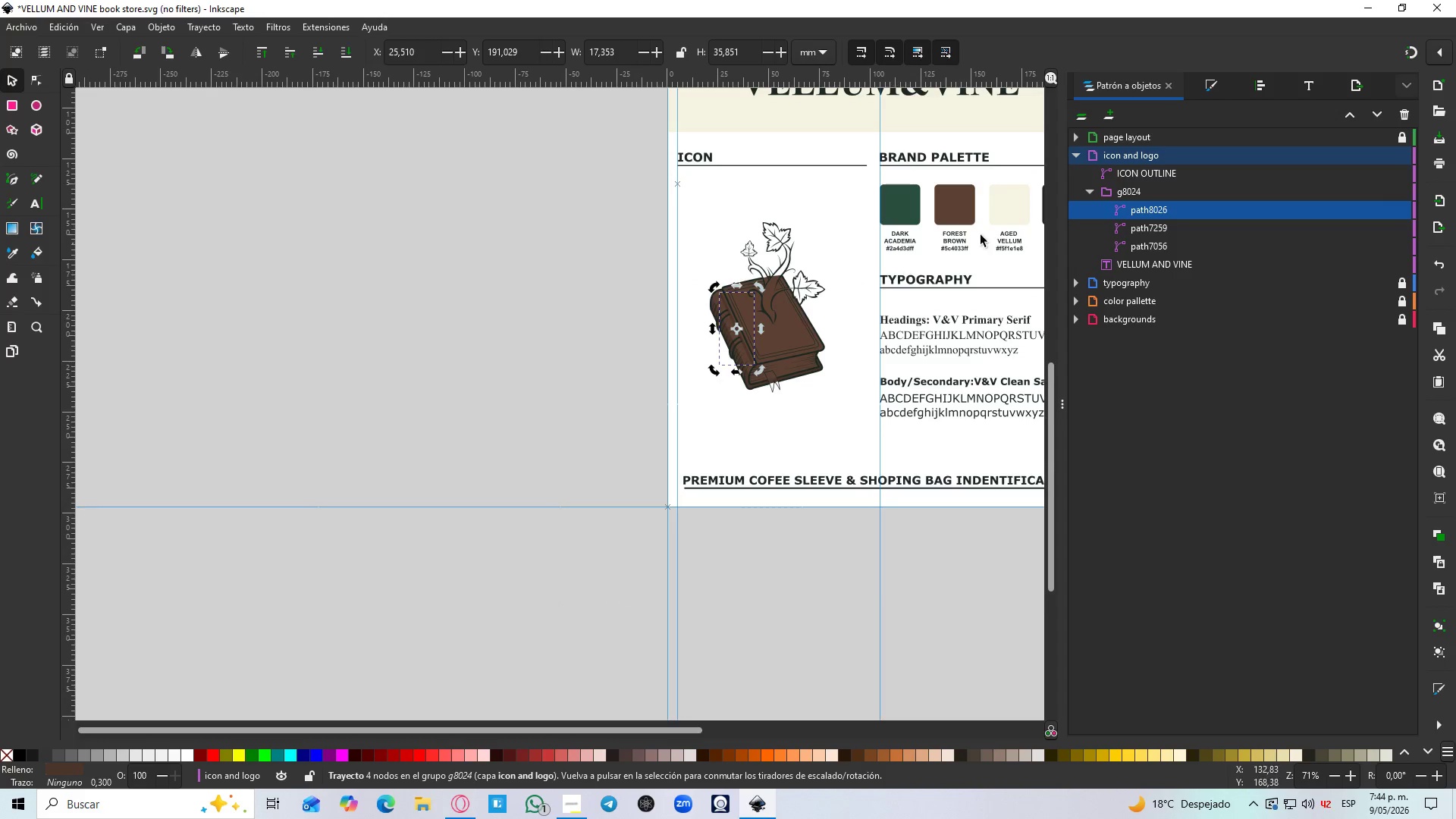 
left_click_drag(start_coordinate=[1100, 698], to_coordinate=[1140, 711])
 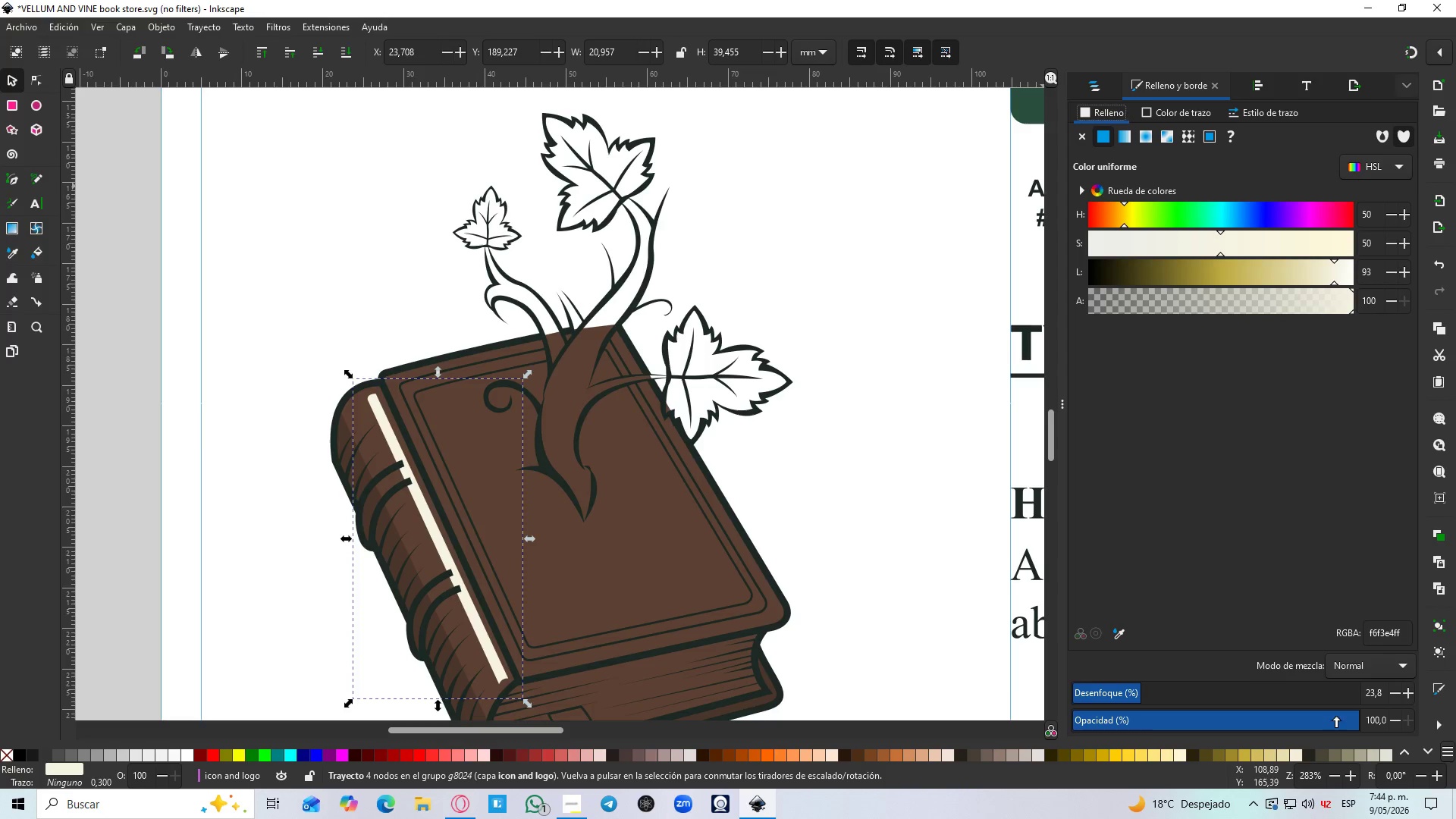 
scroll: coordinate [836, 259], scroll_direction: up, amount: 4.0
 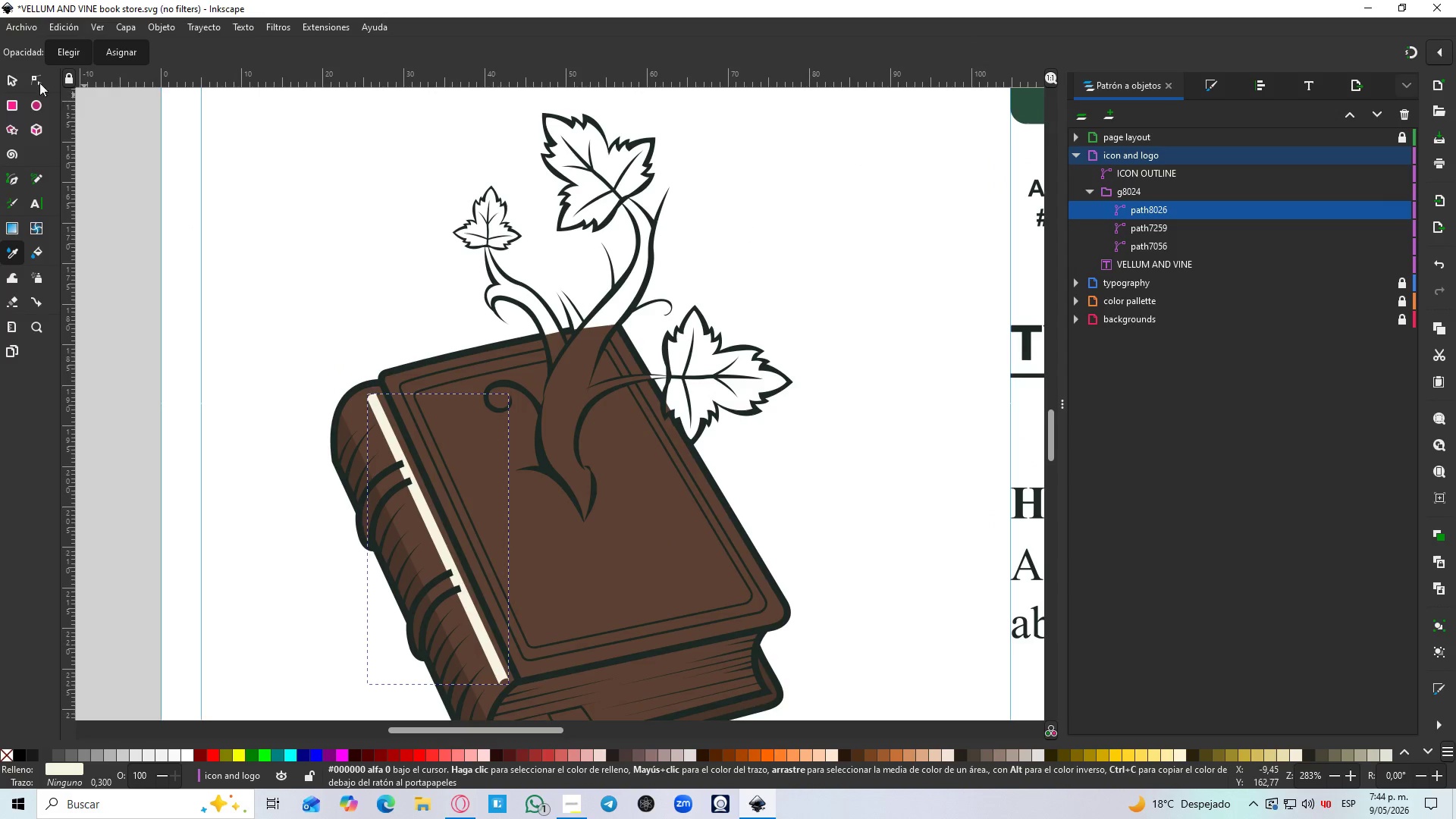 
left_click_drag(start_coordinate=[1343, 719], to_coordinate=[1185, 737])
 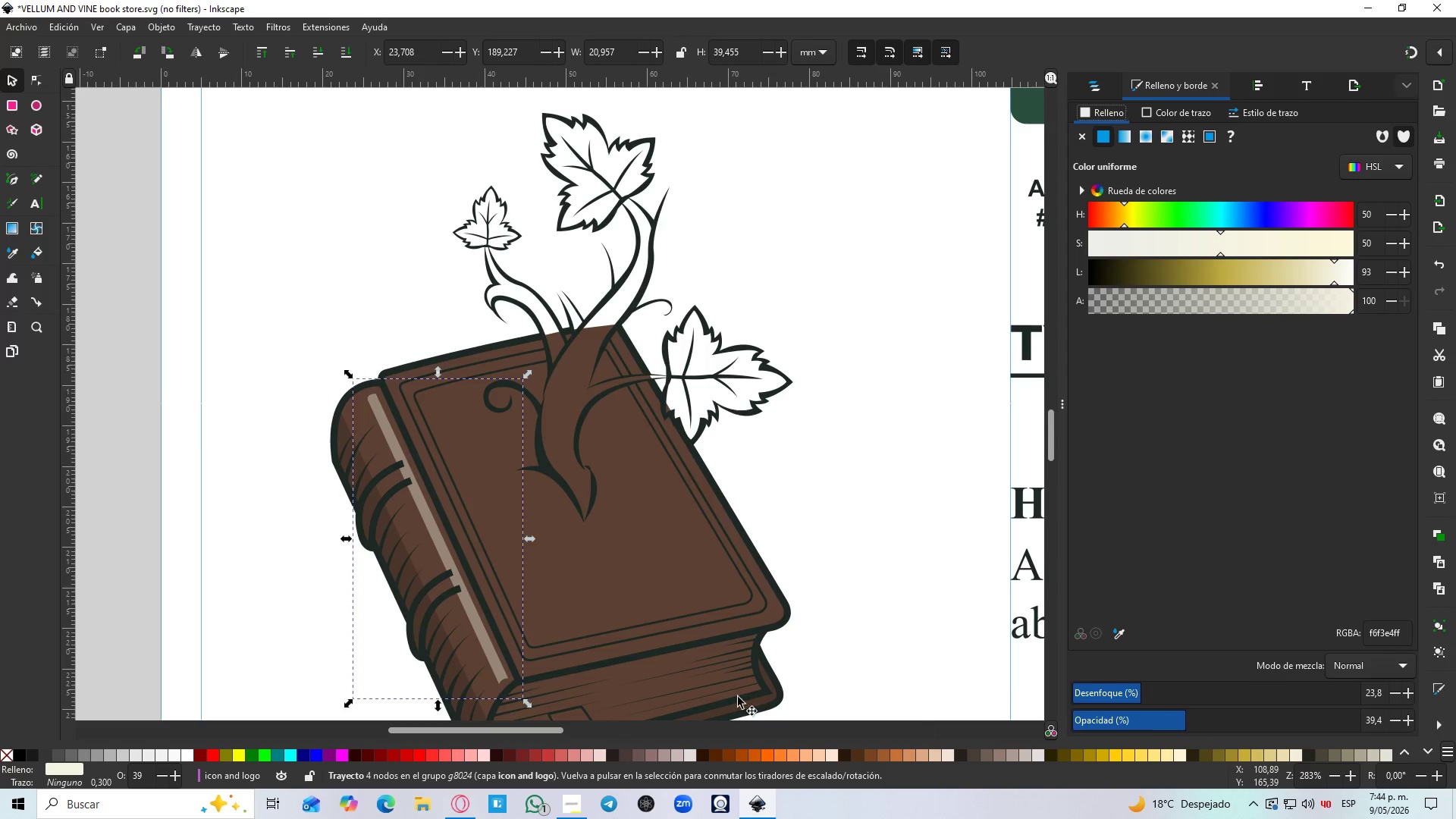 
left_click([438, 478])
 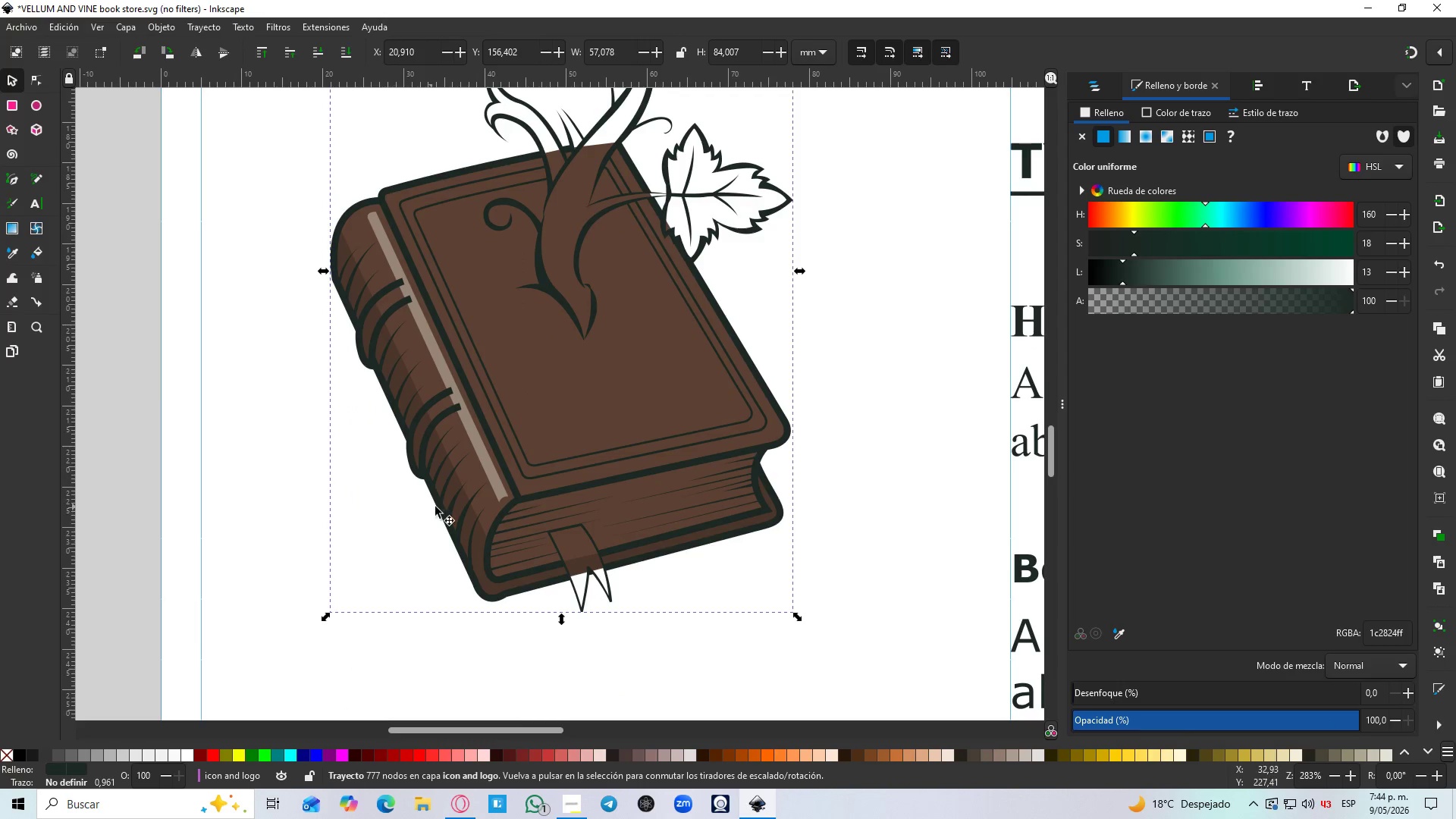 
left_click([451, 510])
 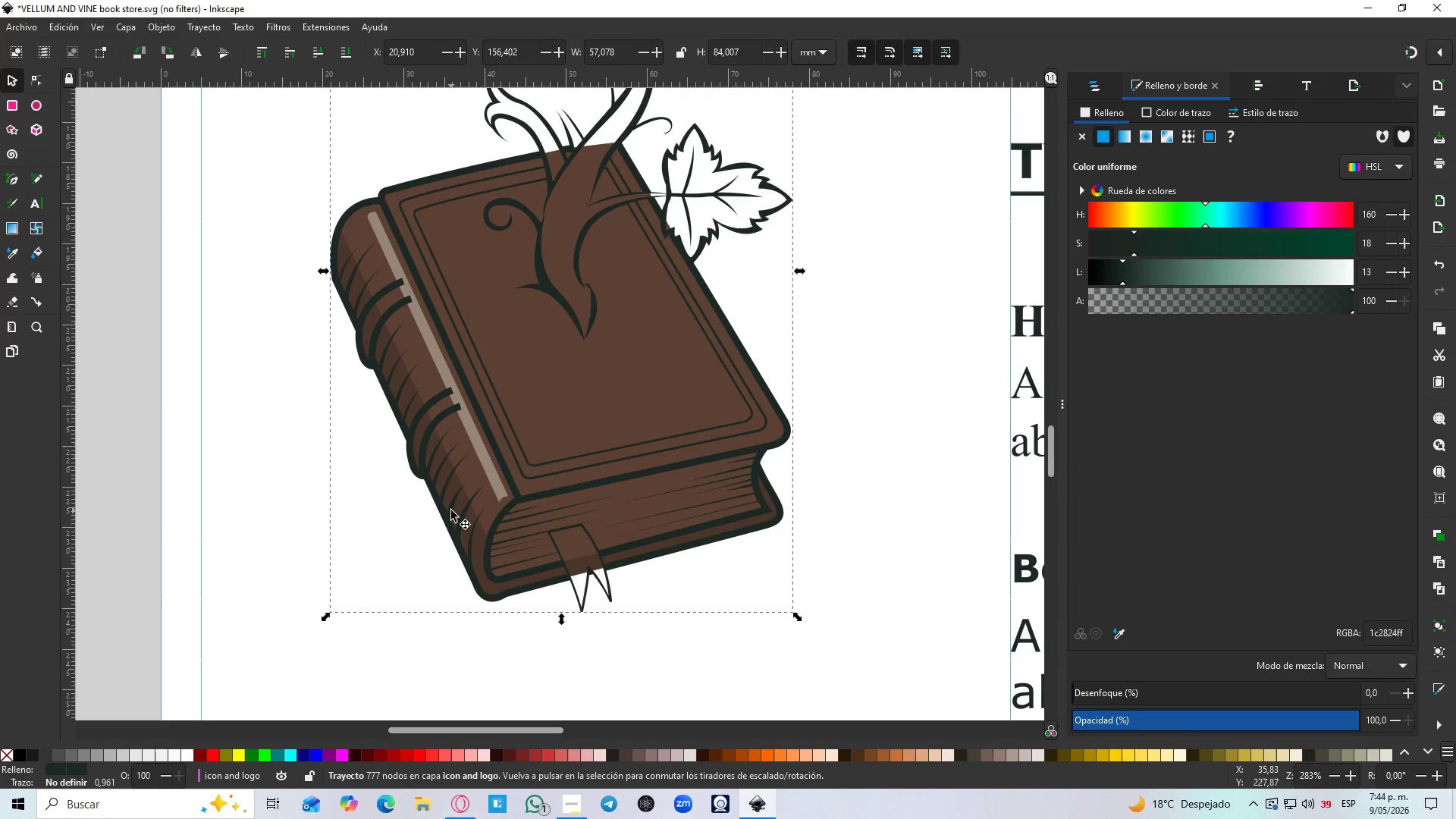 
scroll: coordinate [563, 642], scroll_direction: down, amount: 3.0
 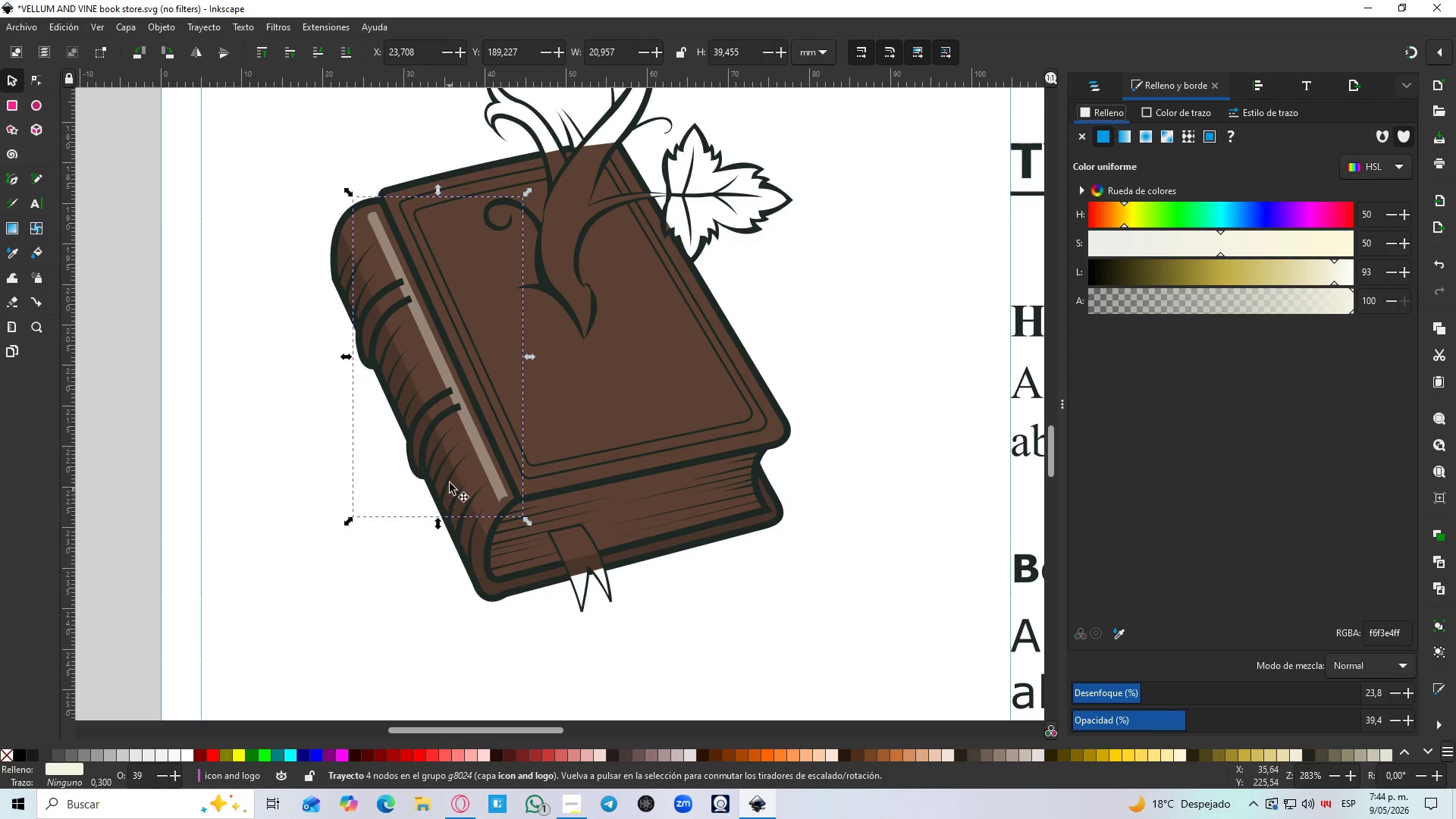 
double_click([451, 510])
 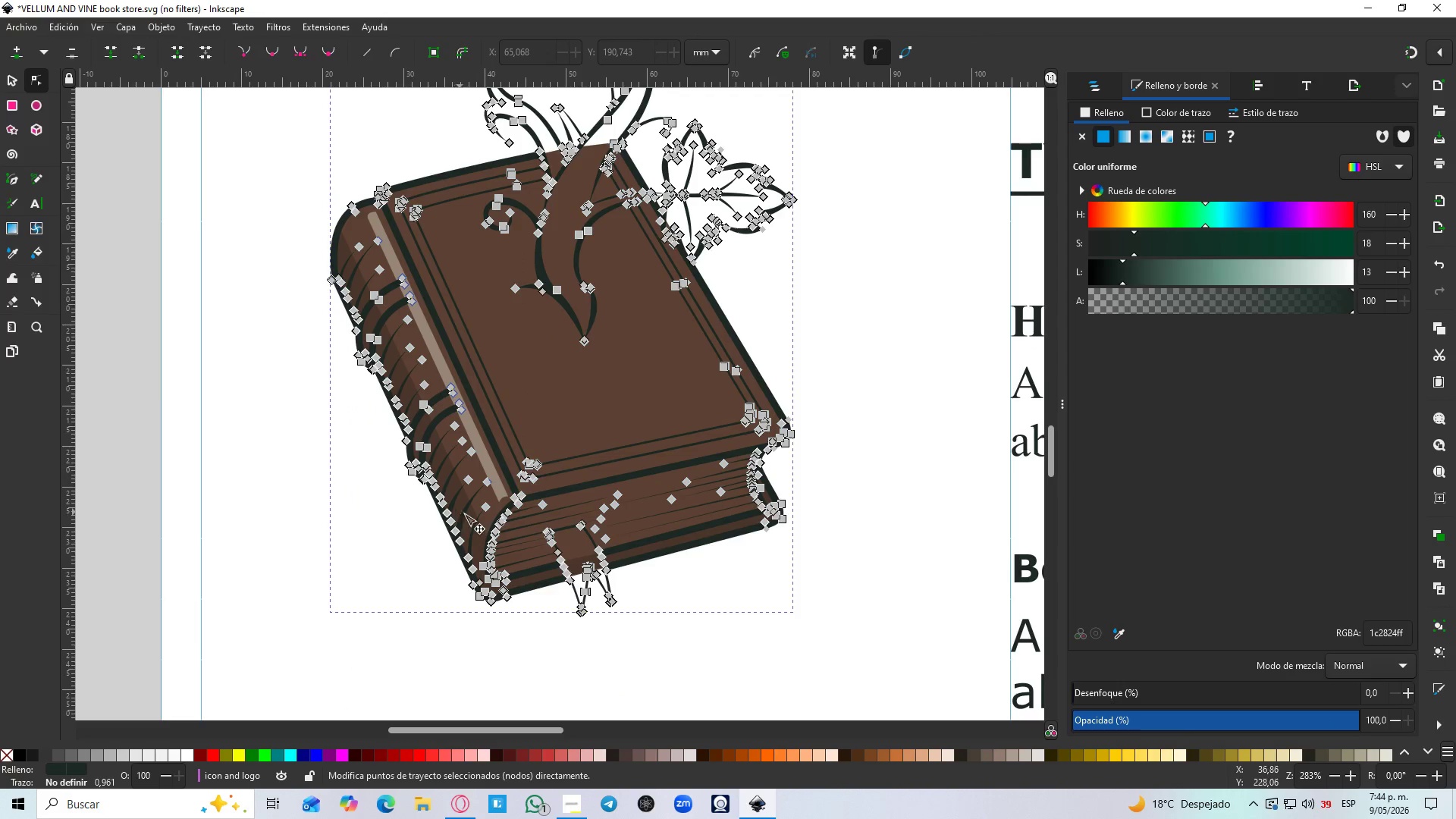 
left_click([466, 513])
 